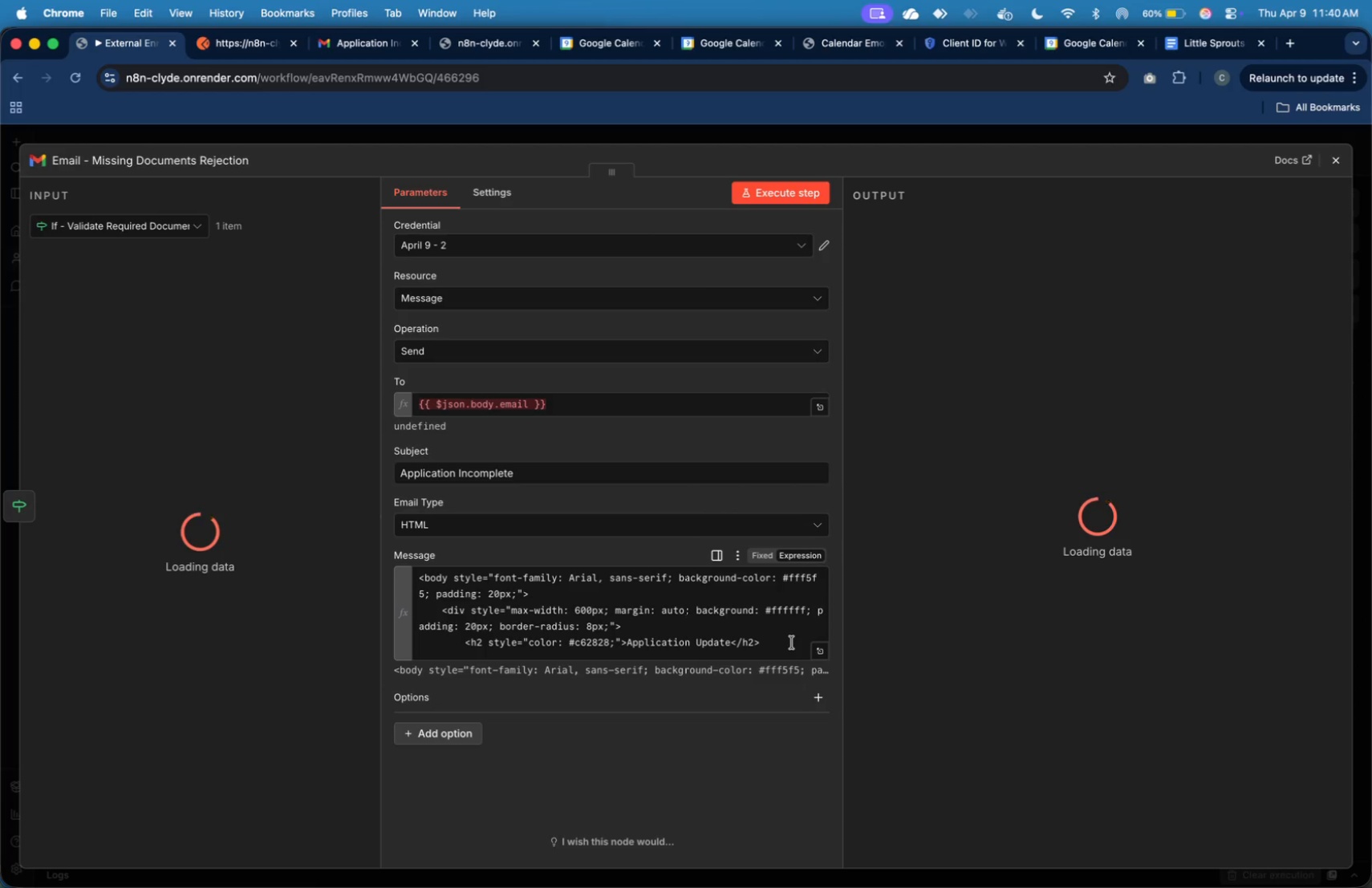 
left_click([813, 647])
 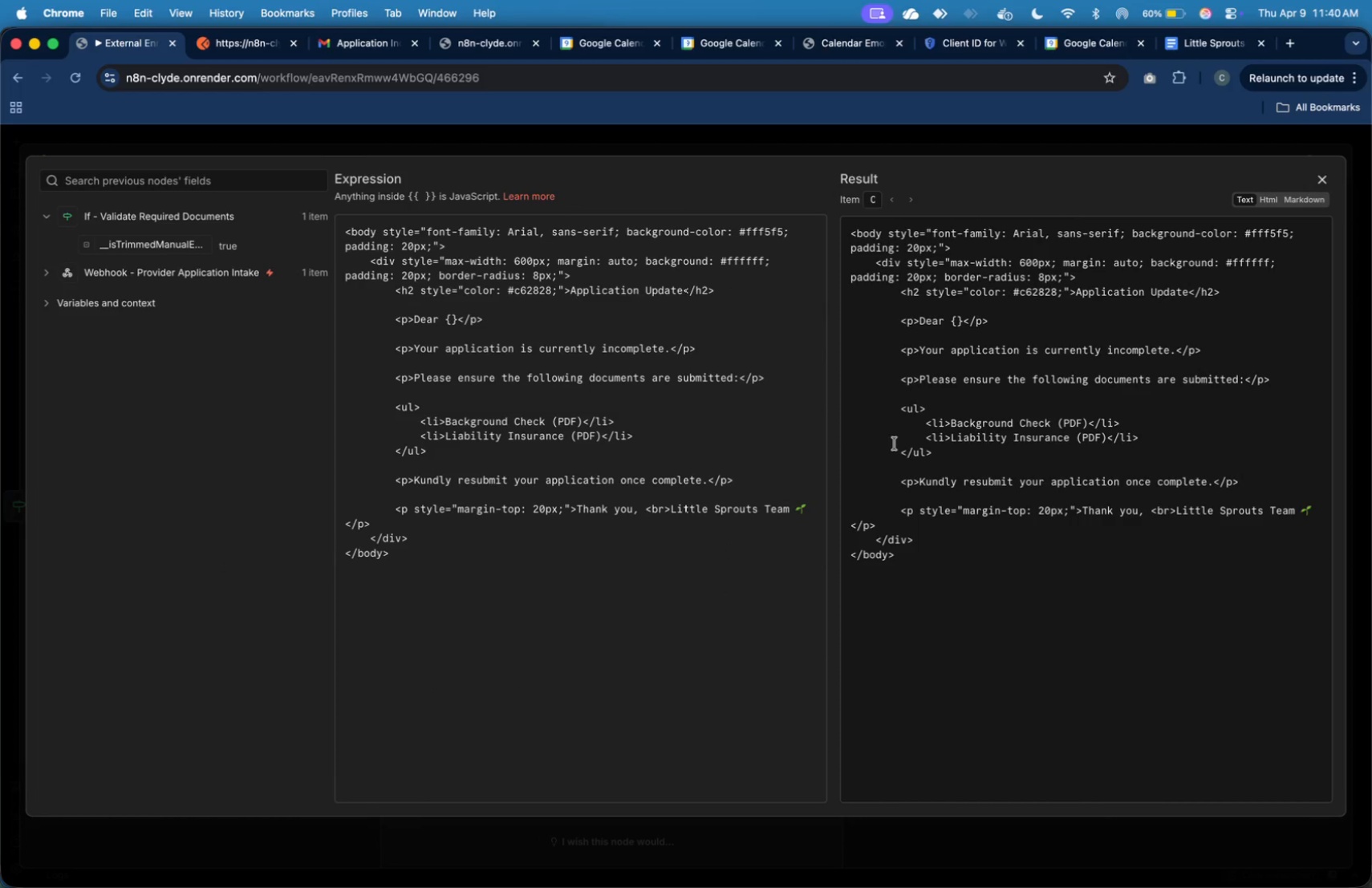 
left_click([680, 357])
 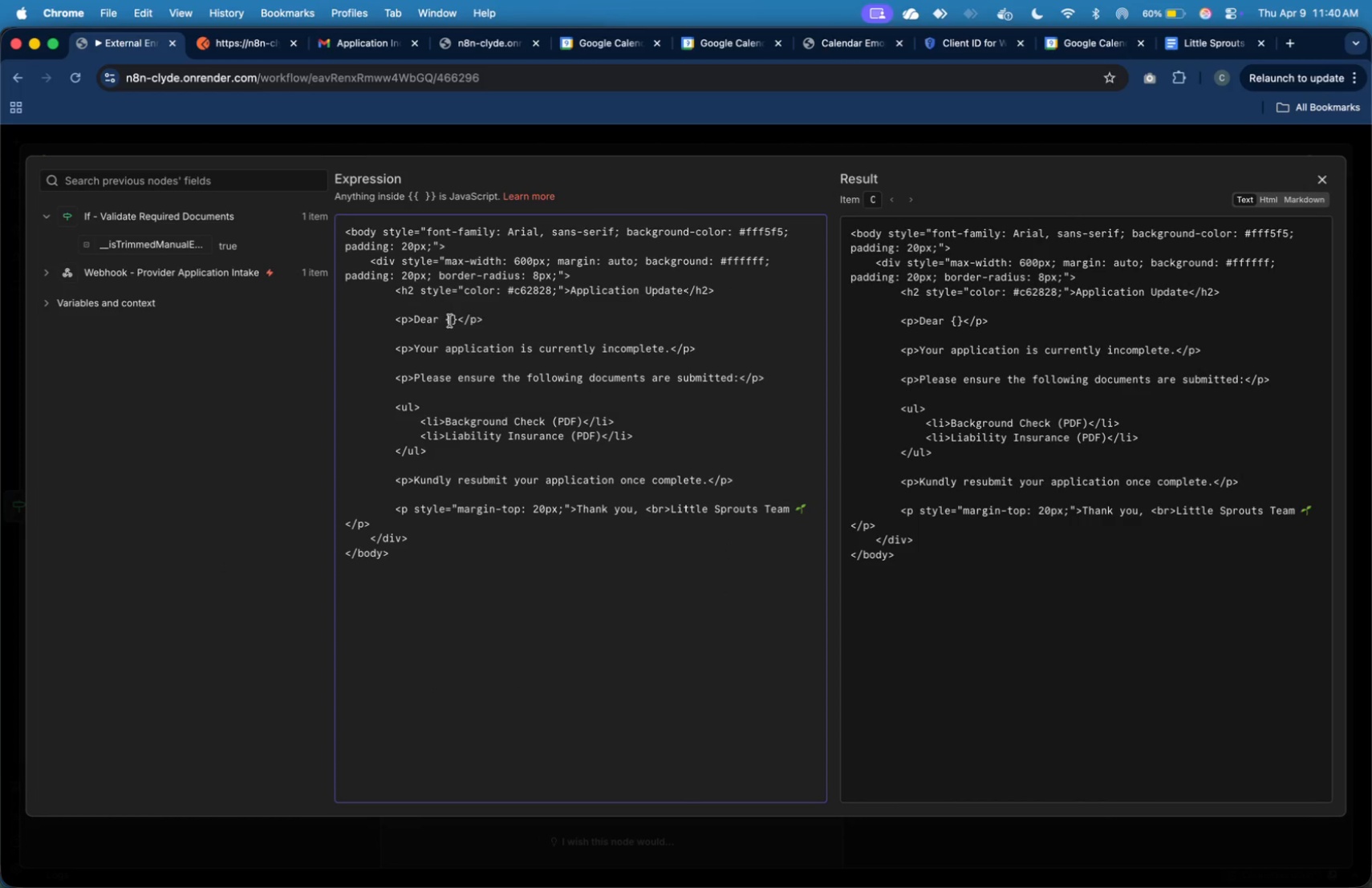 
left_click([457, 321])
 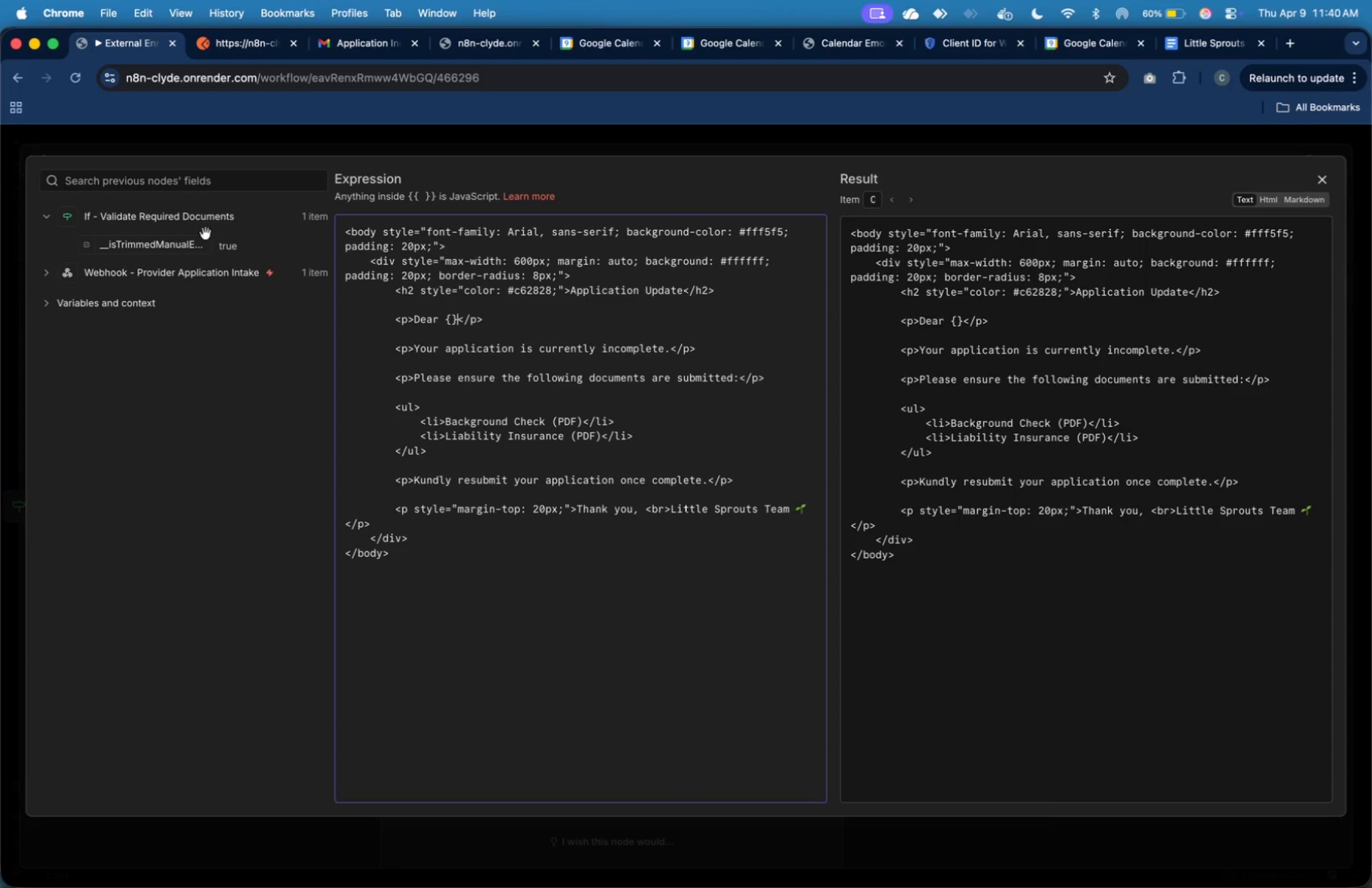 
left_click([160, 249])
 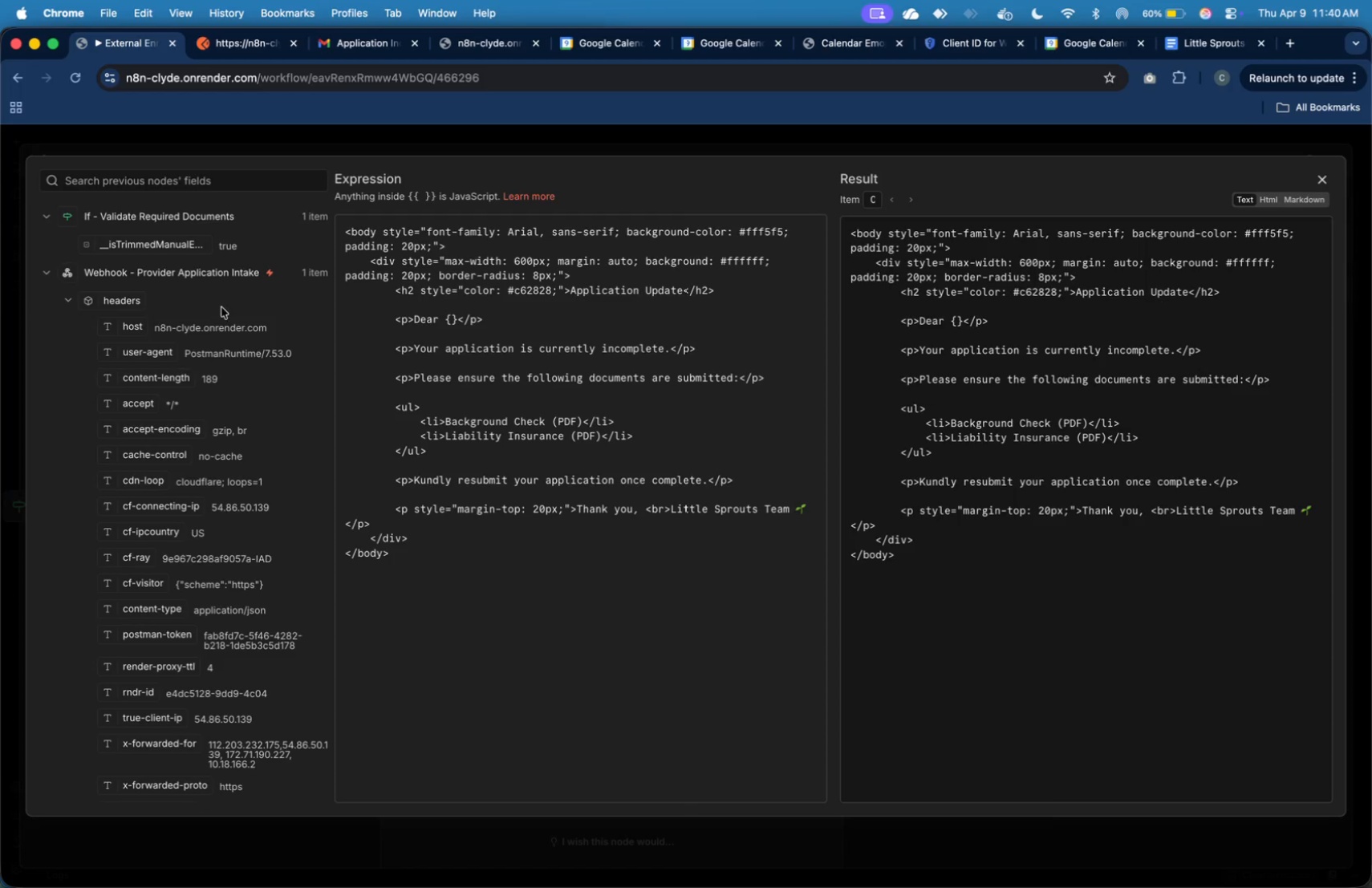 
wait(5.76)
 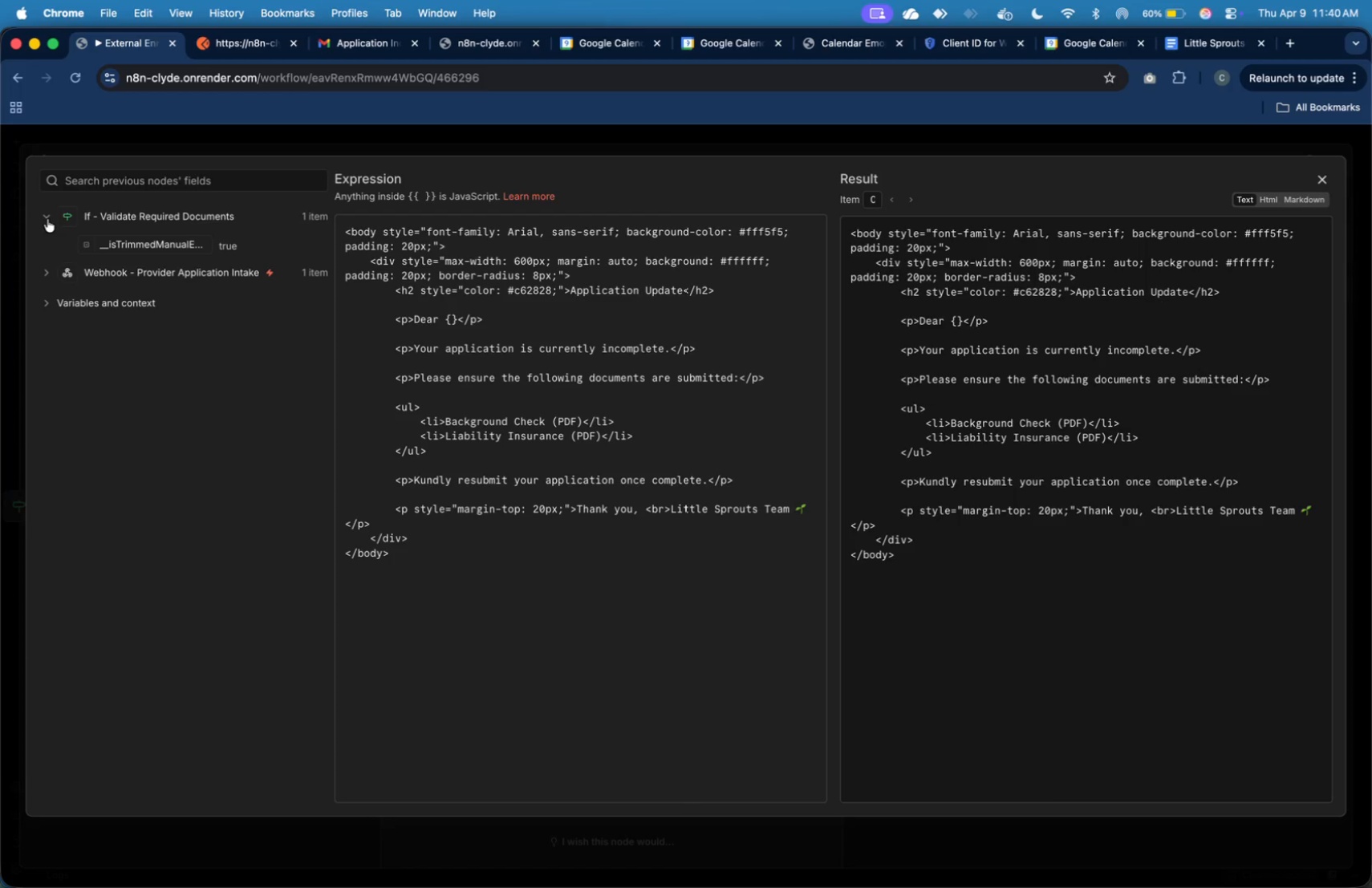 
left_click([45, 213])
 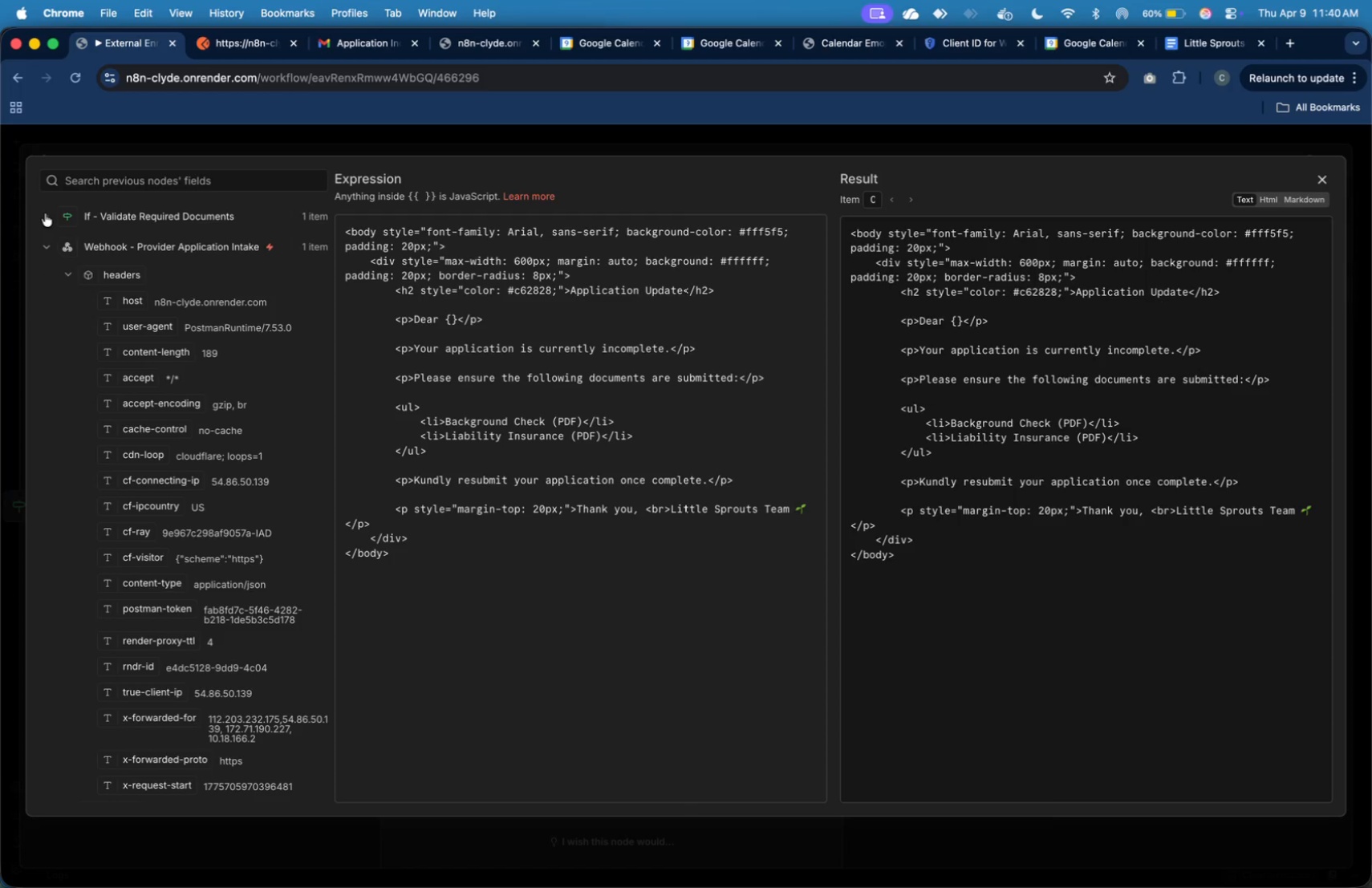 
left_click([45, 213])
 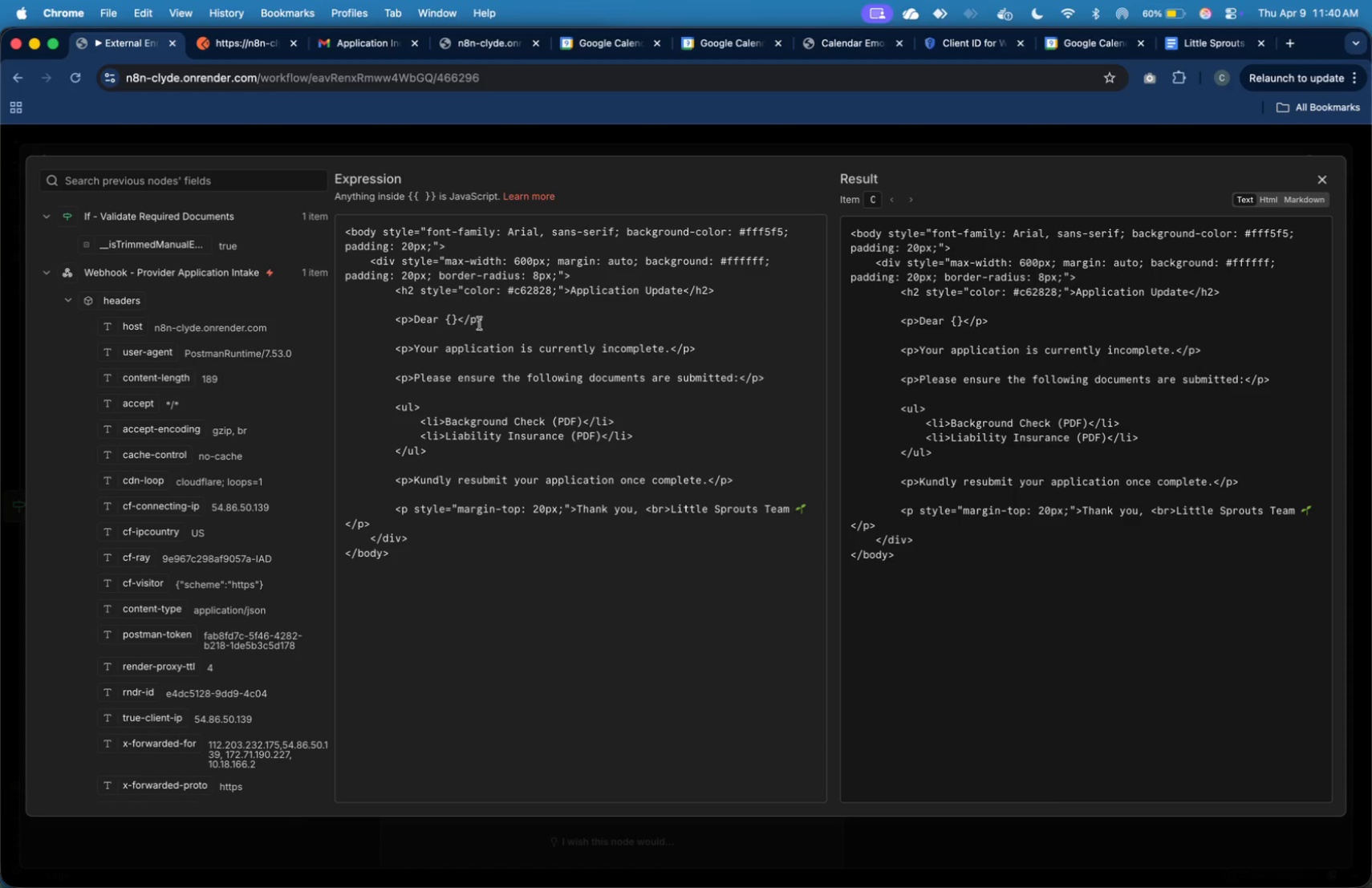 
left_click_drag(start_coordinate=[459, 318], to_coordinate=[448, 316])
 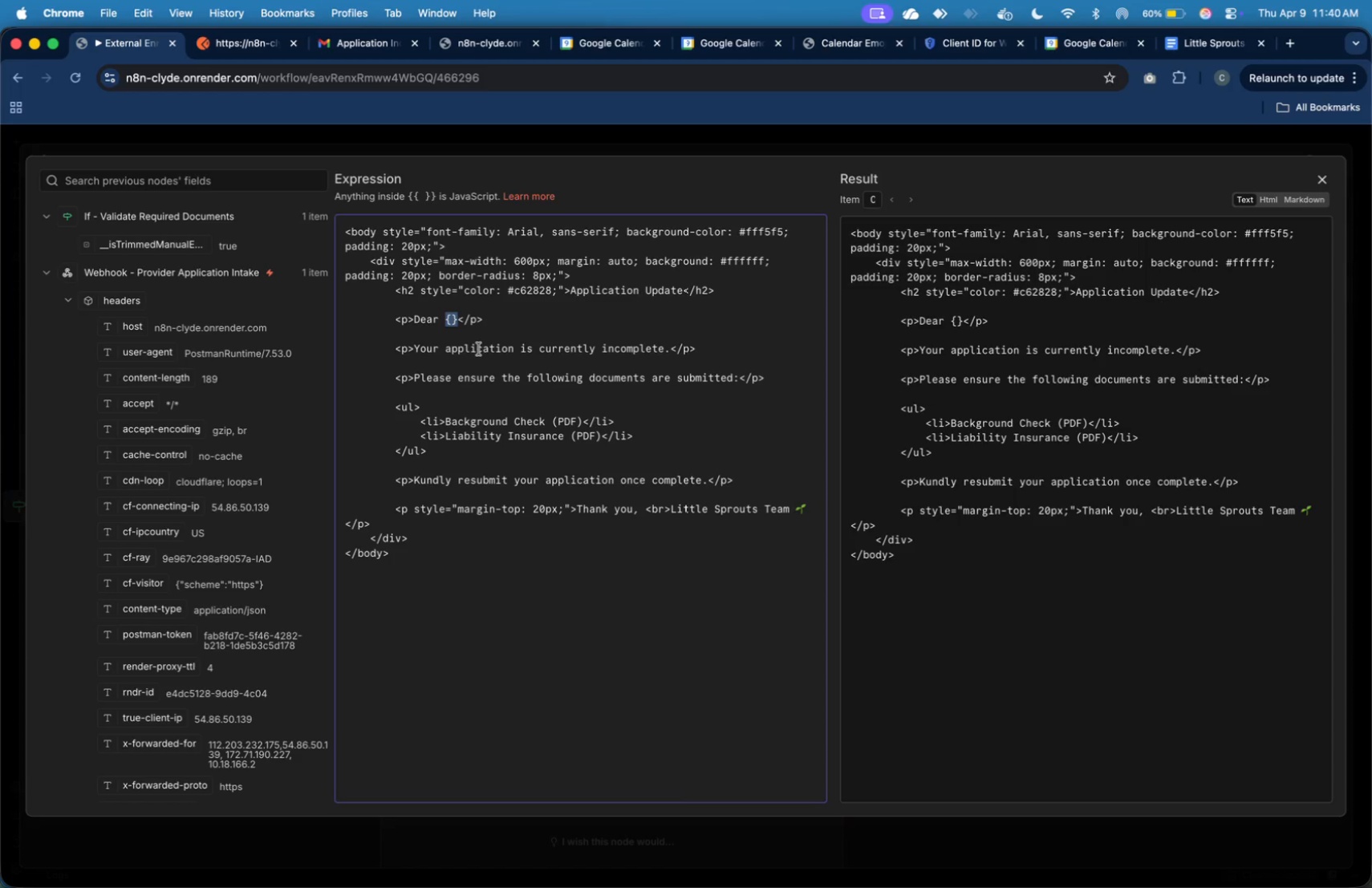 
key(Backspace)
 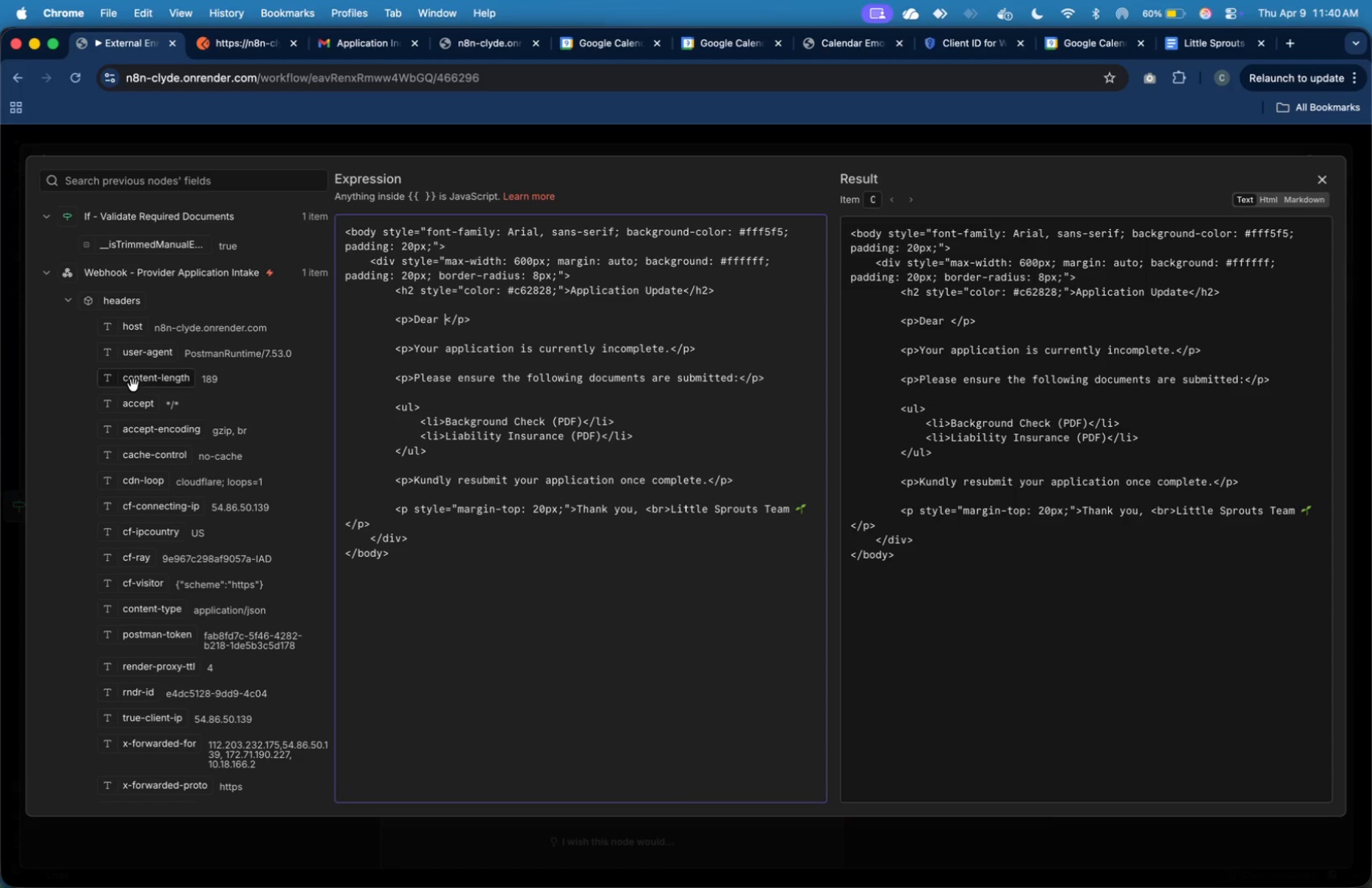 
scroll: coordinate [154, 493], scroll_direction: none, amount: 0.0
 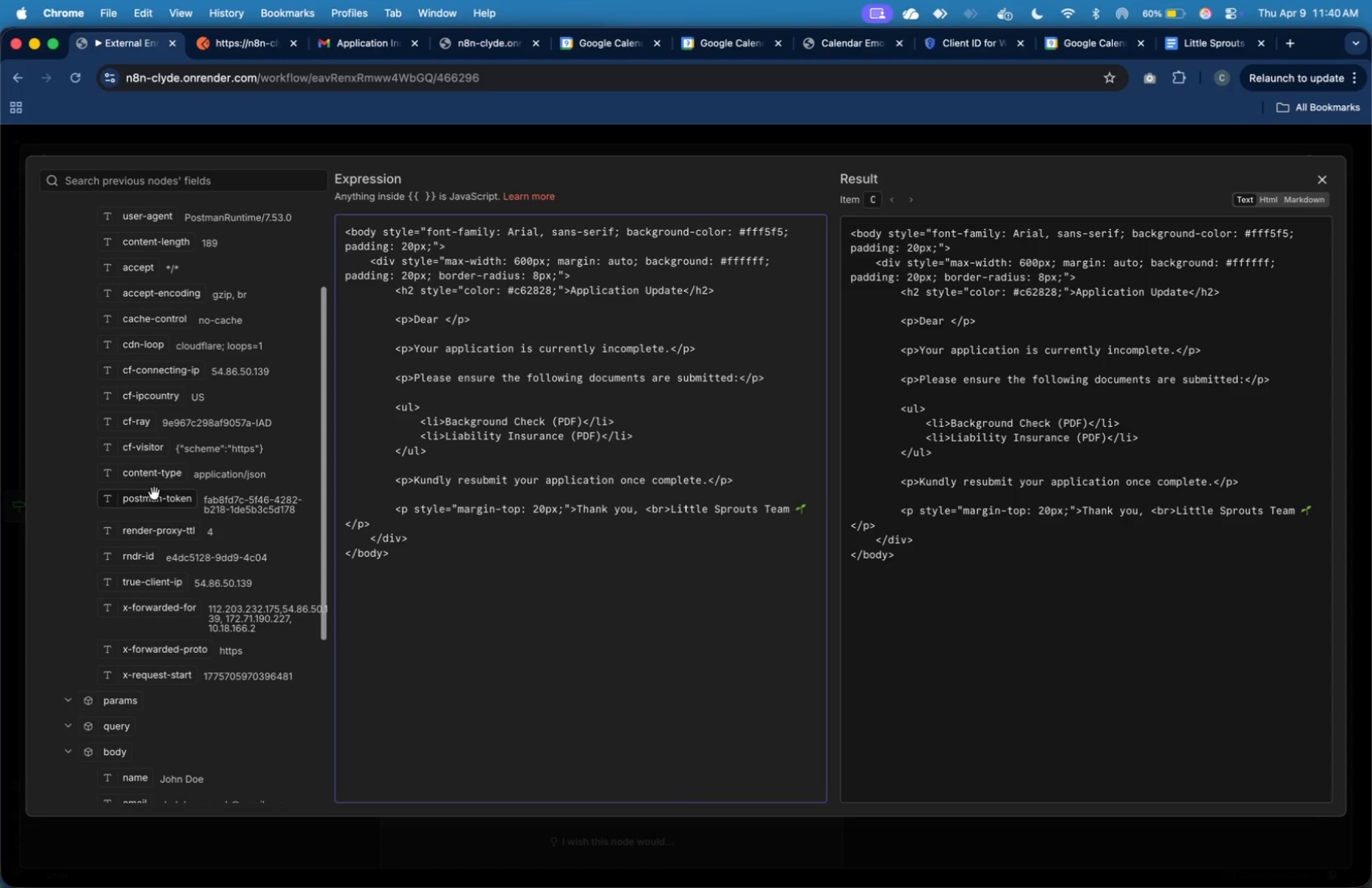 
scroll: coordinate [154, 496], scroll_direction: down, amount: 10.0
 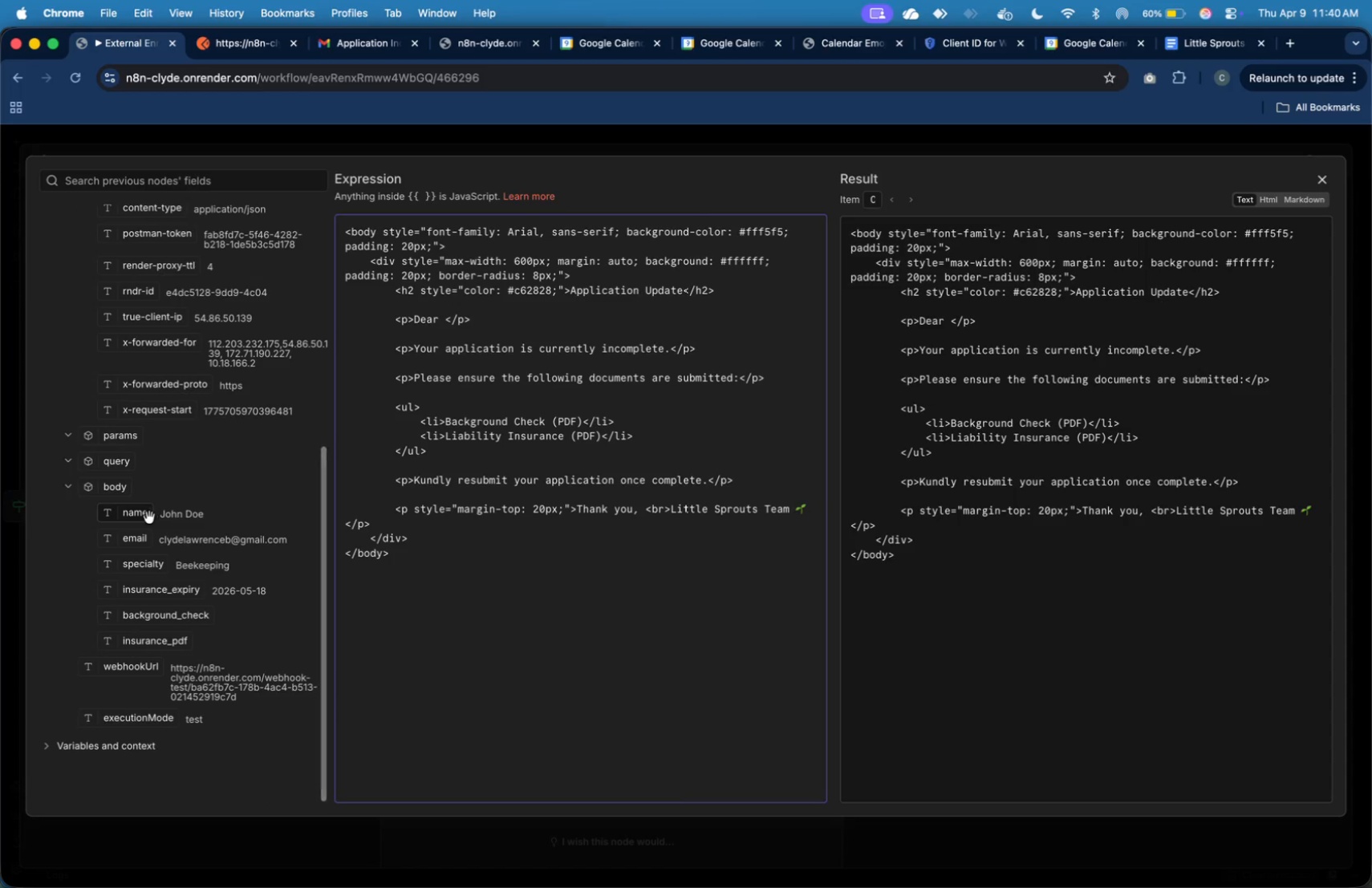 
left_click_drag(start_coordinate=[143, 514], to_coordinate=[446, 323])
 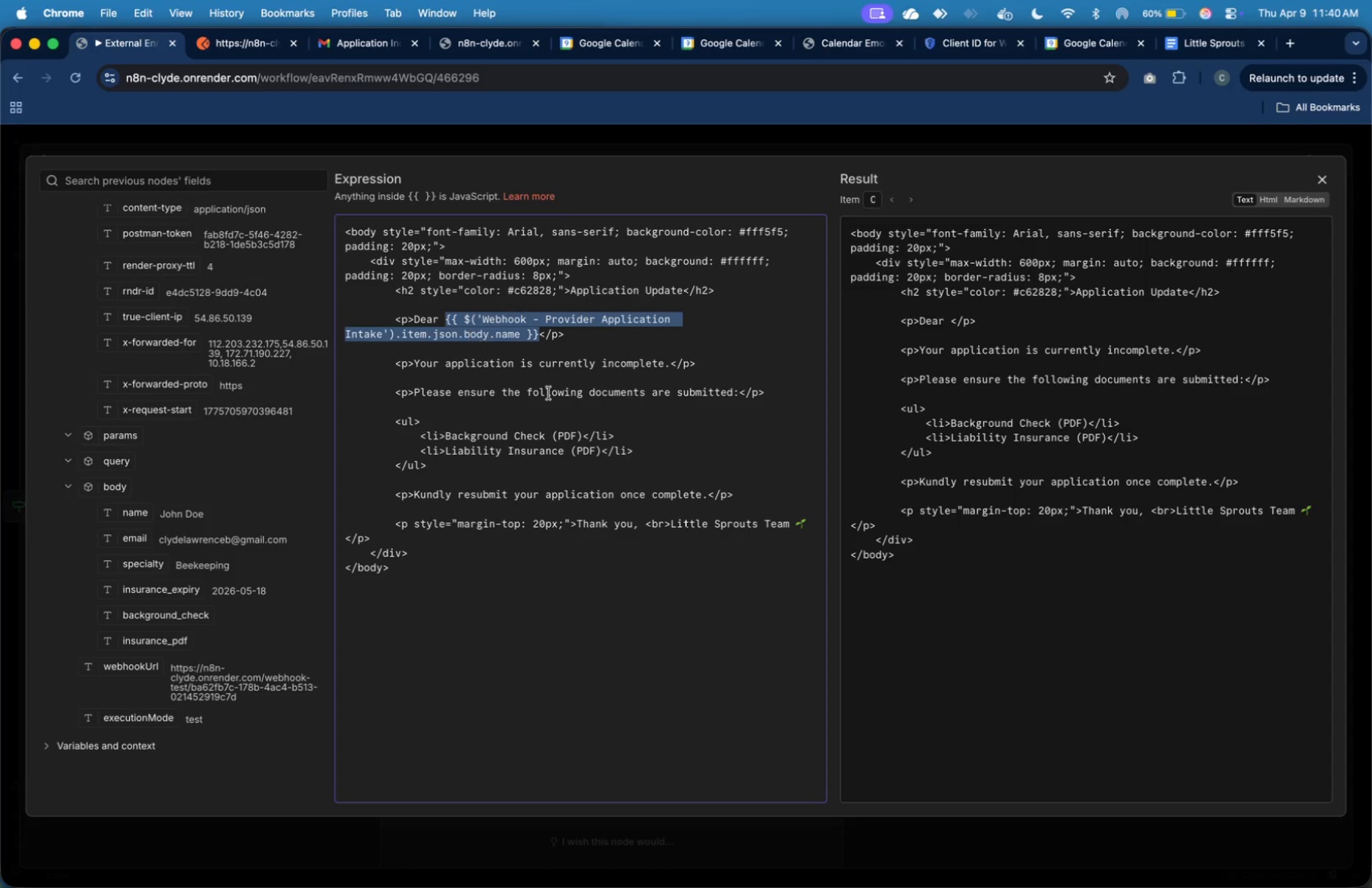 
left_click([561, 400])
 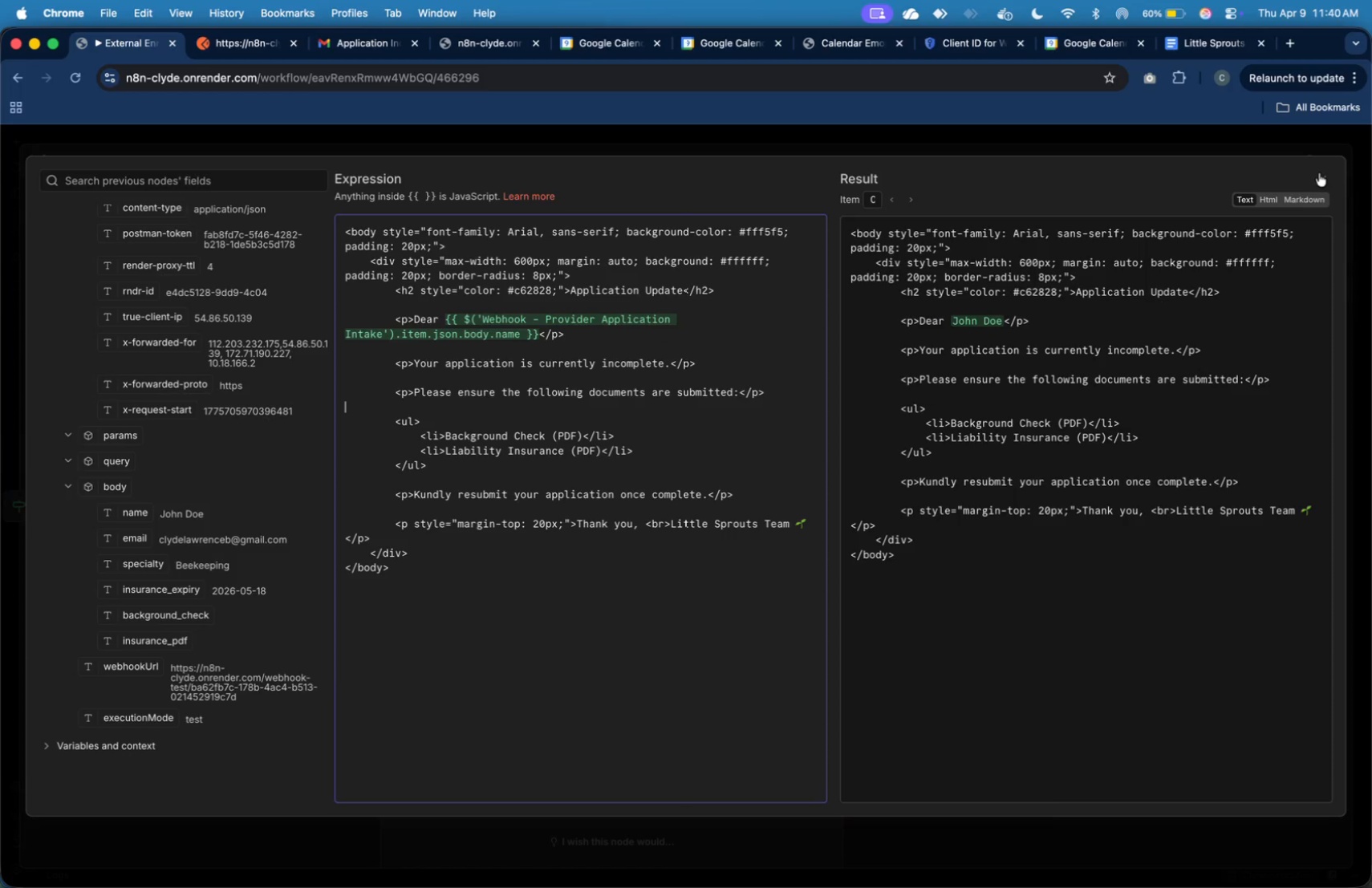 
left_click([1272, 198])
 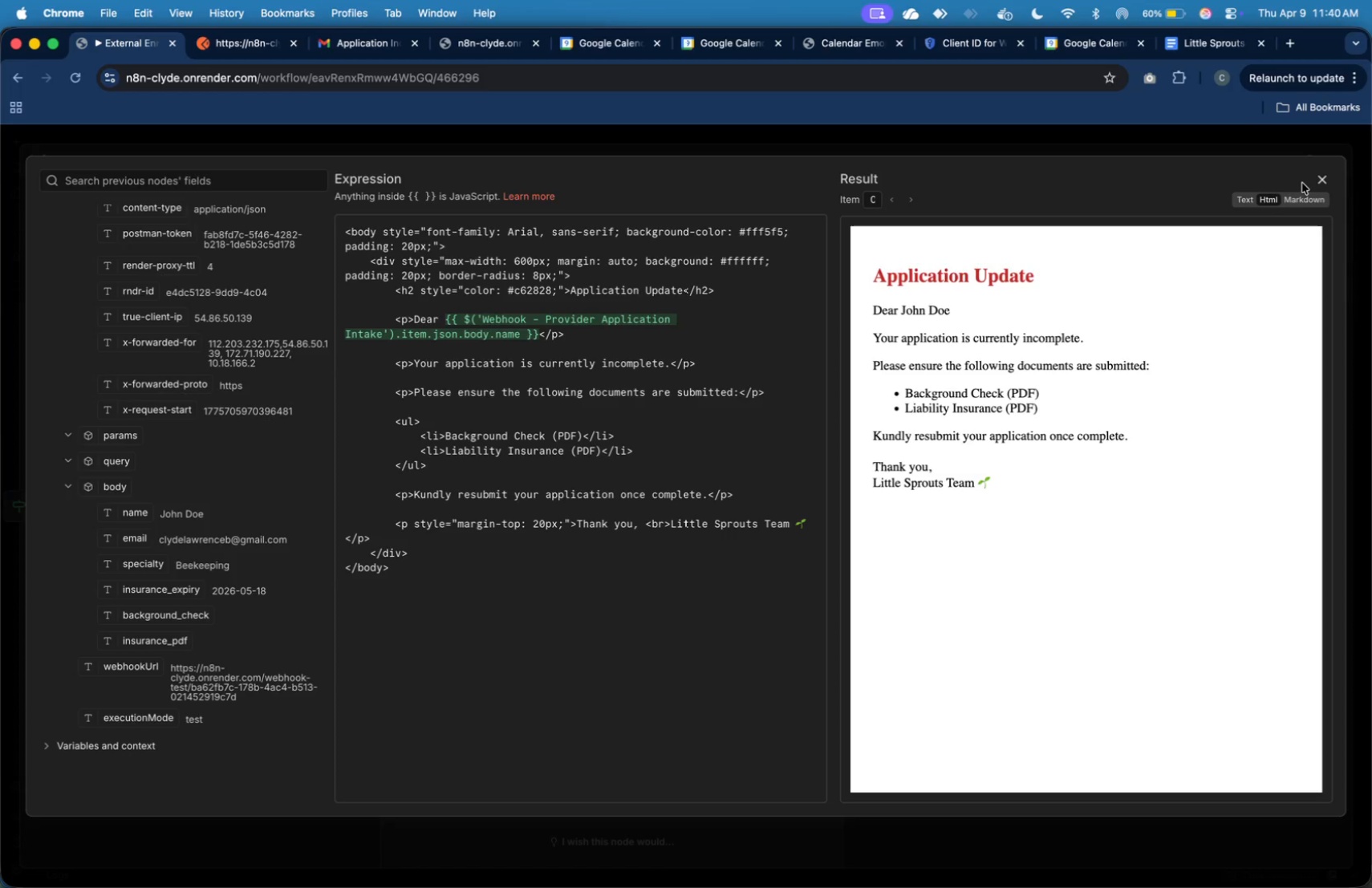 
left_click([1319, 183])
 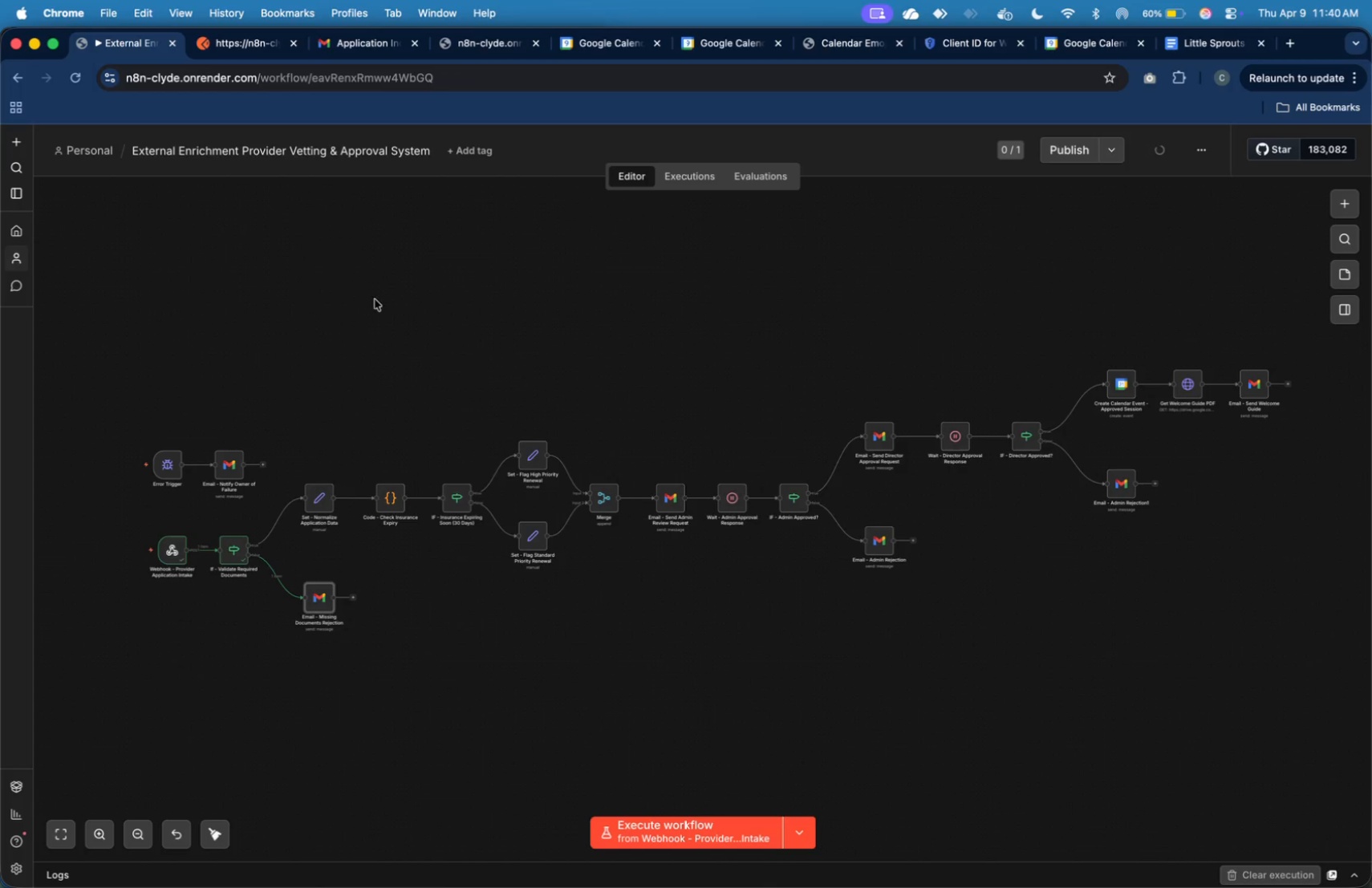 
left_click([679, 822])
 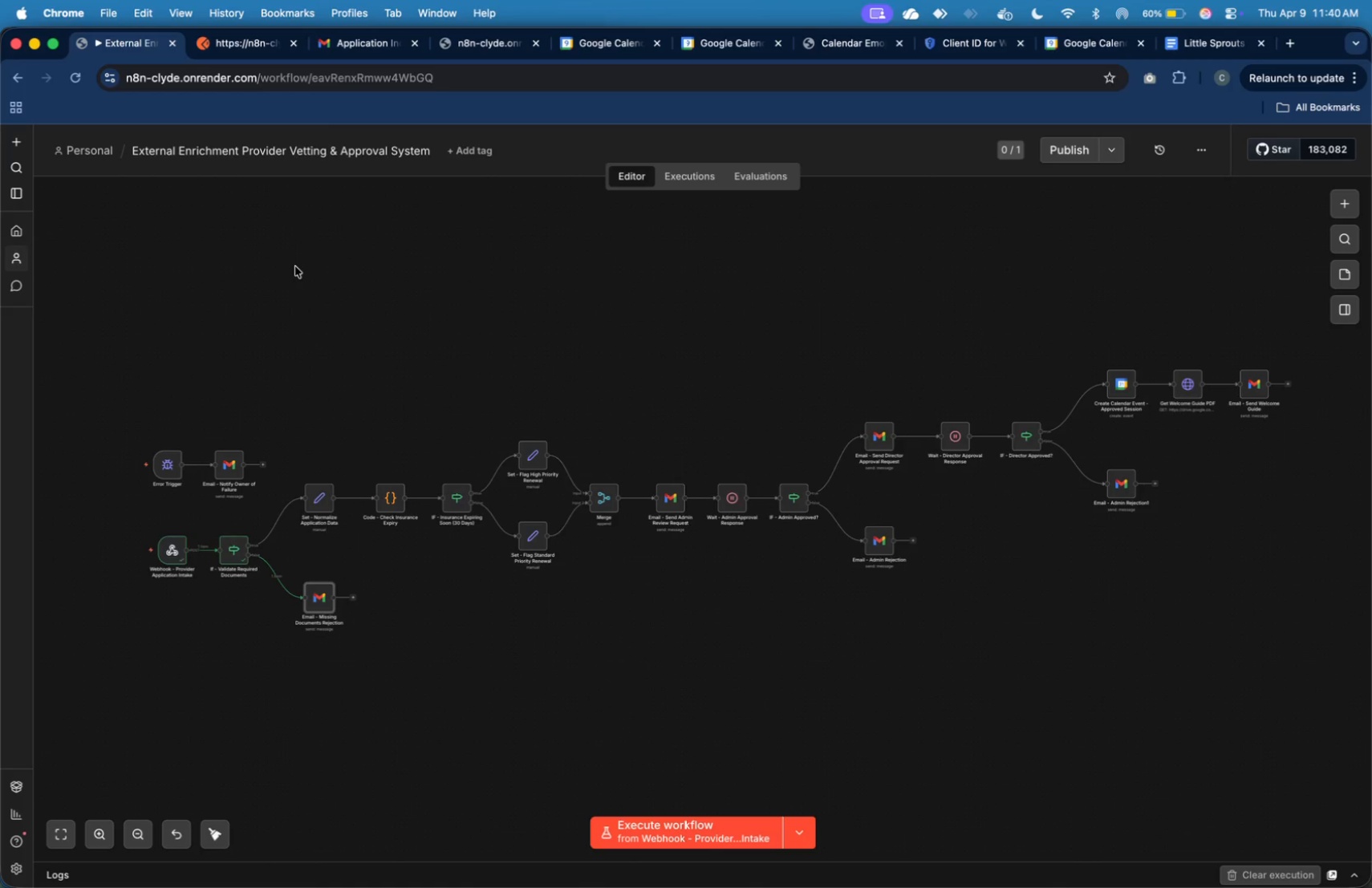 
wait(10.68)
 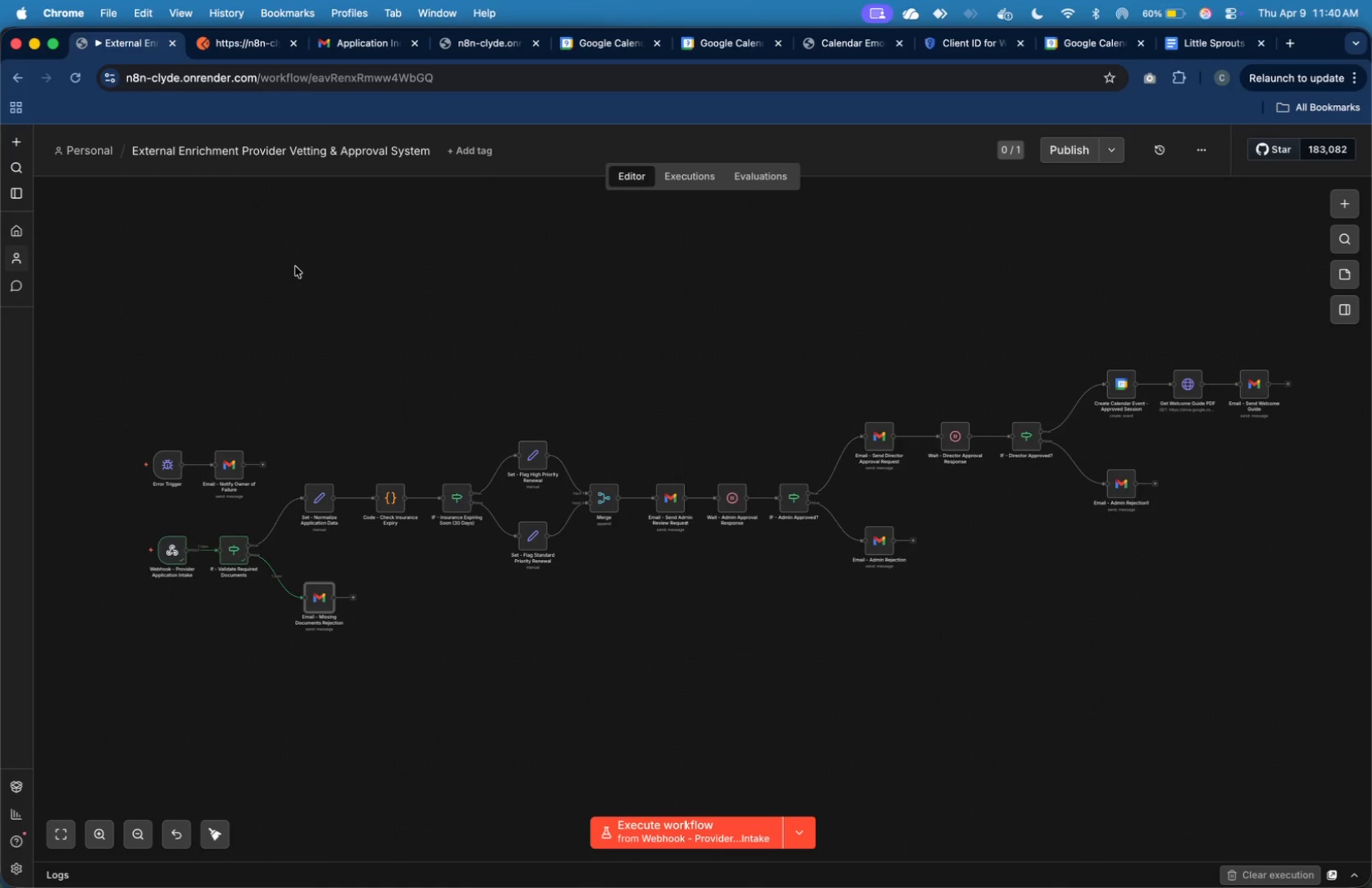 
left_click([224, 48])
 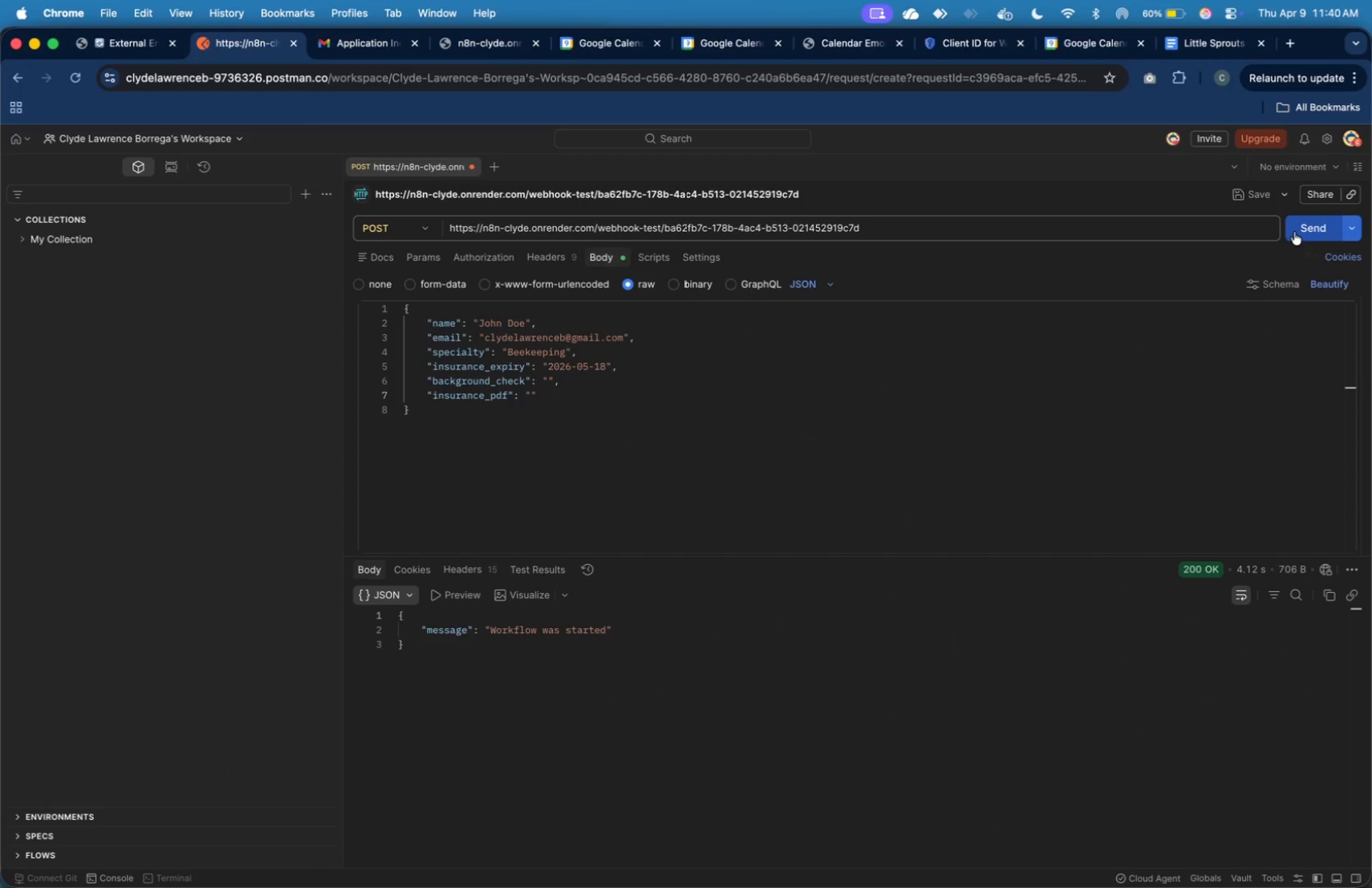 
left_click([1319, 233])
 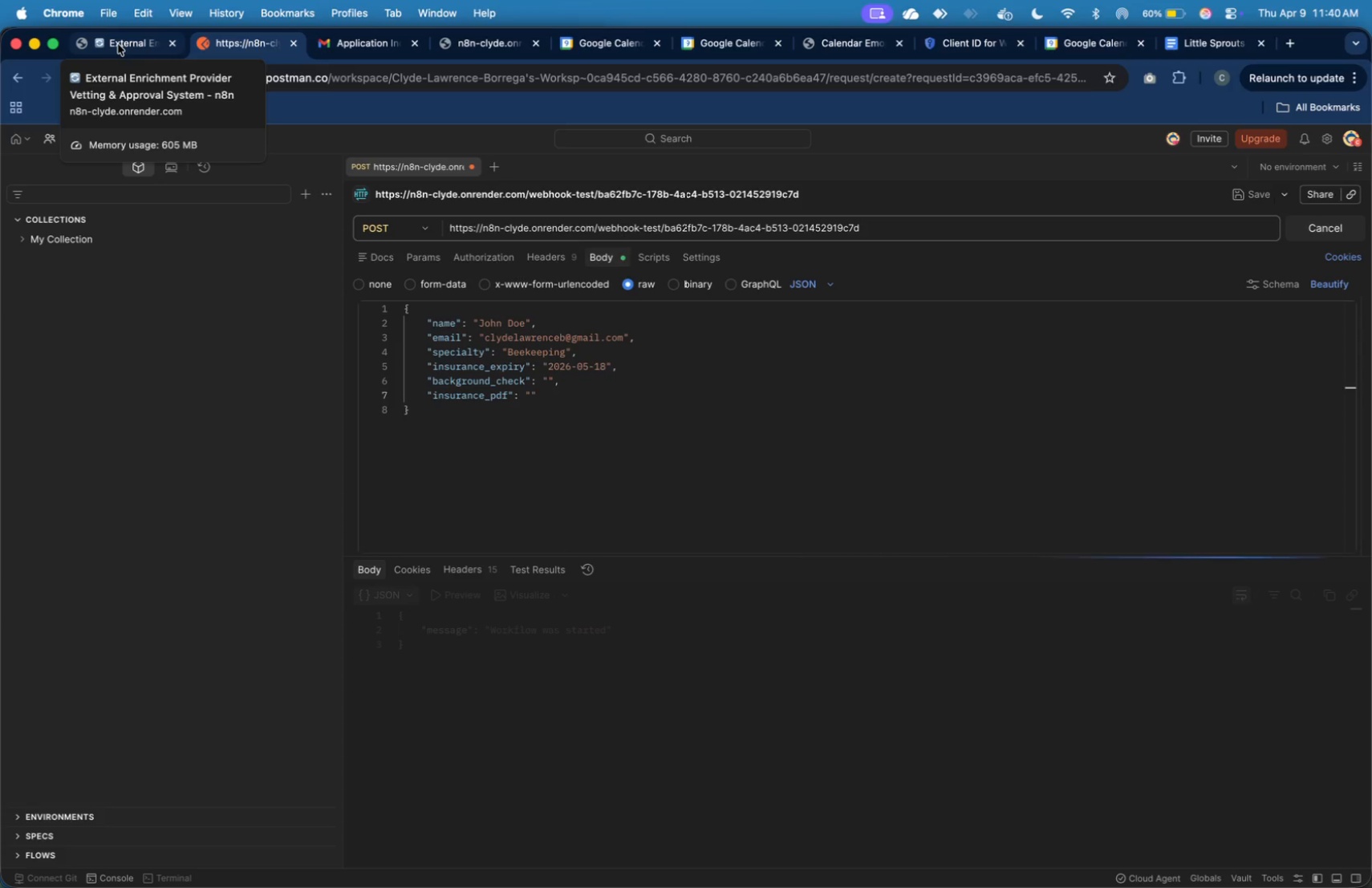 
left_click([118, 44])
 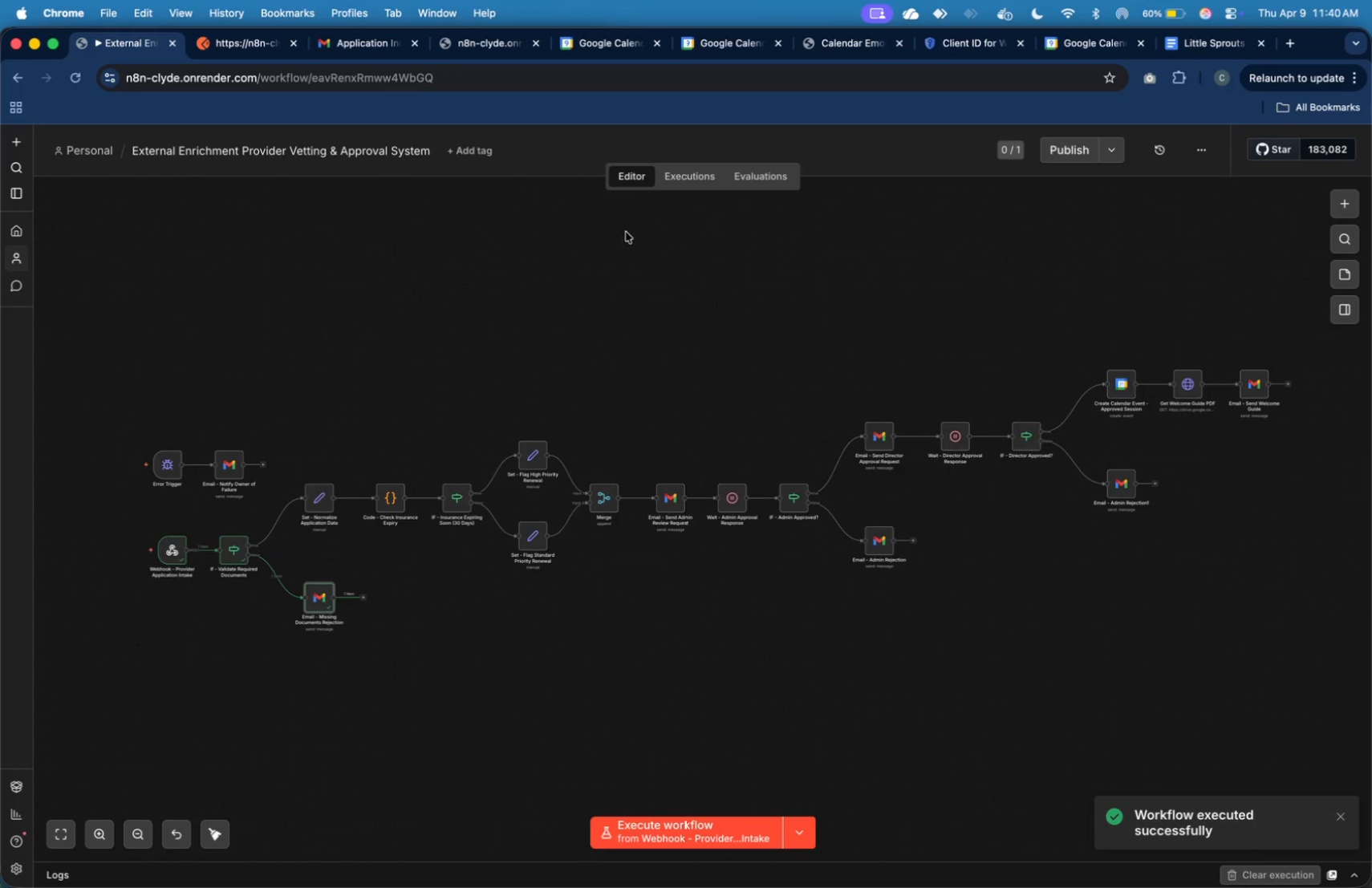 
left_click([380, 40])
 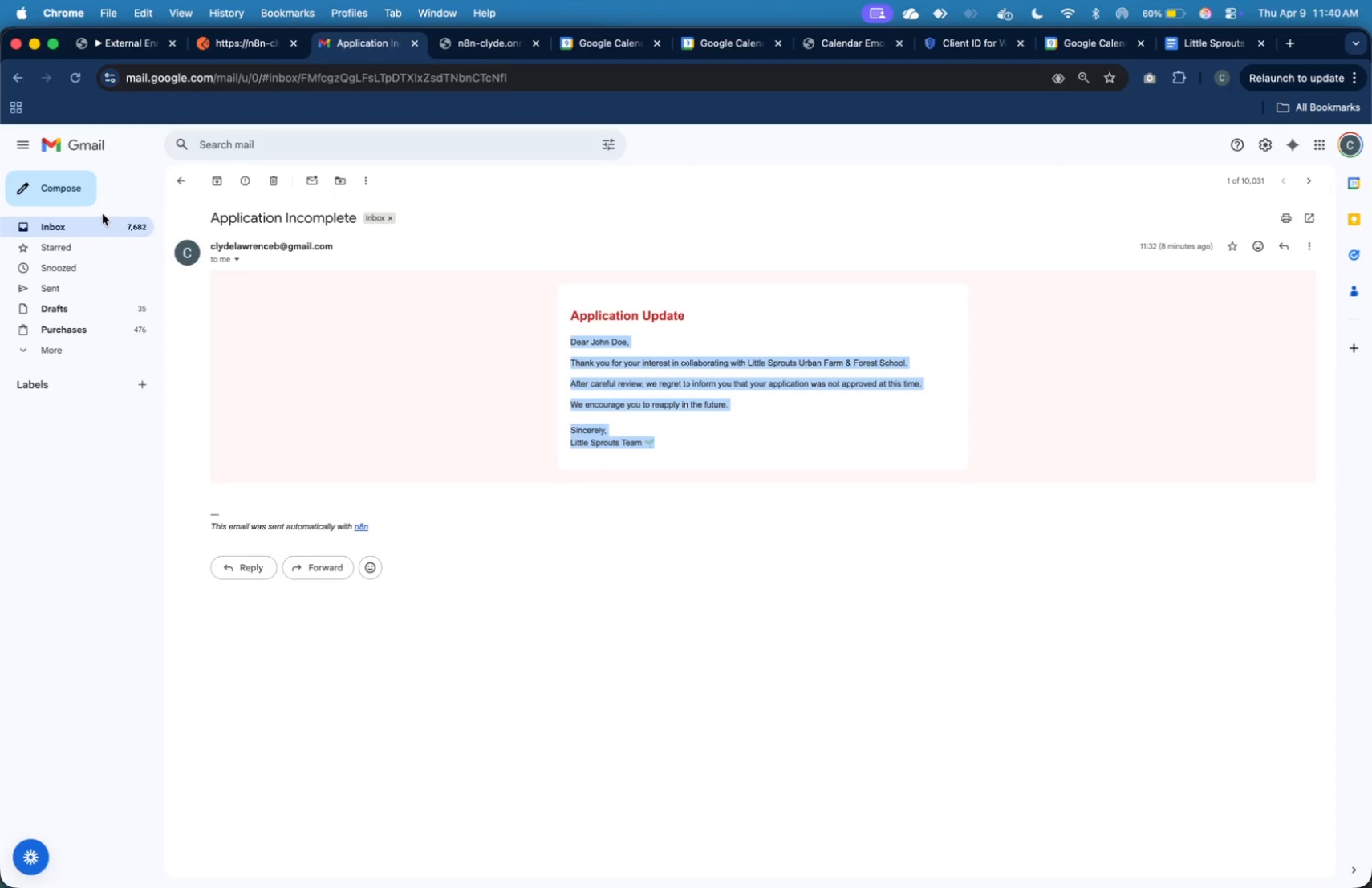 
double_click([108, 223])
 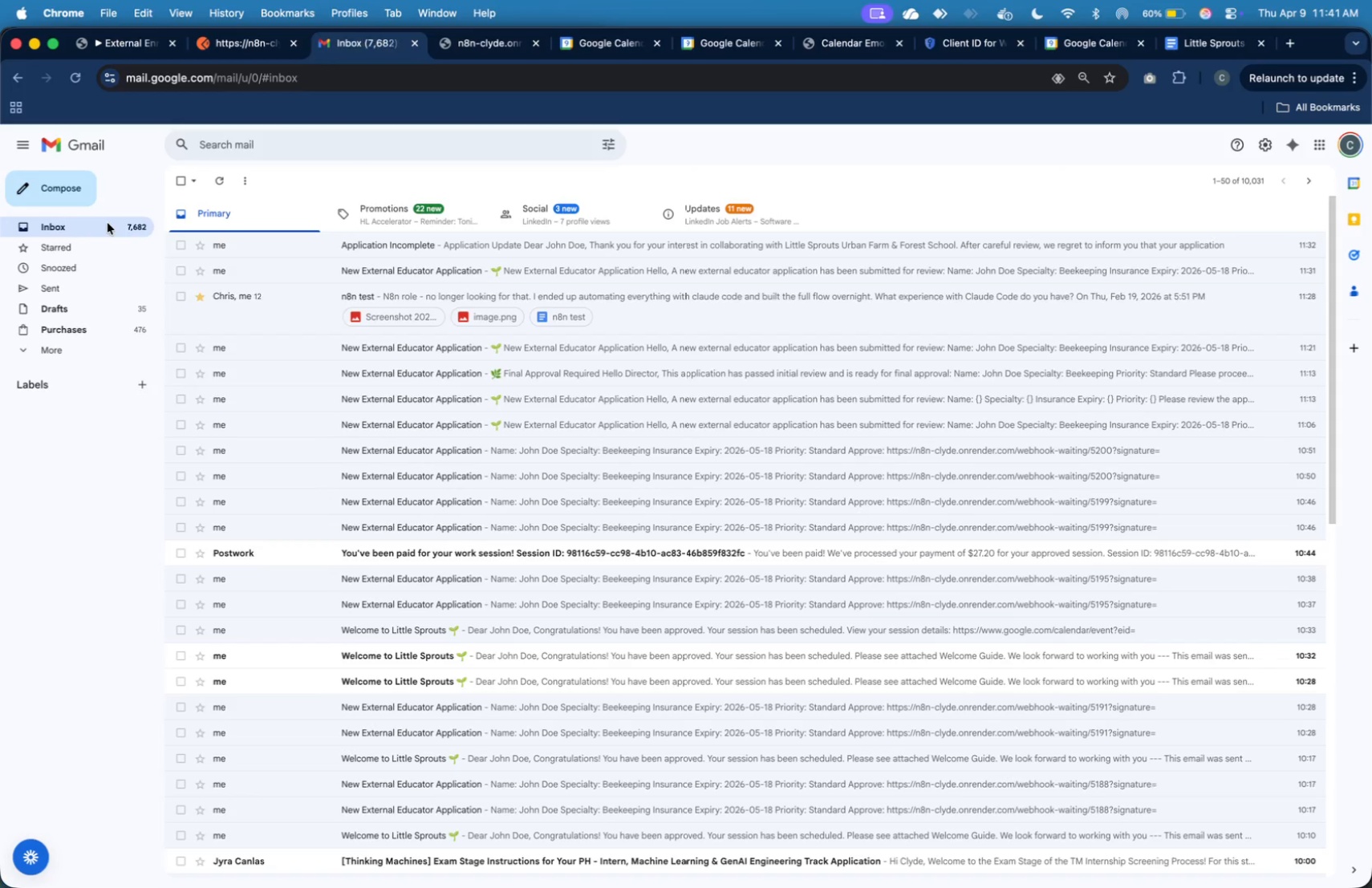 
left_click([108, 223])
 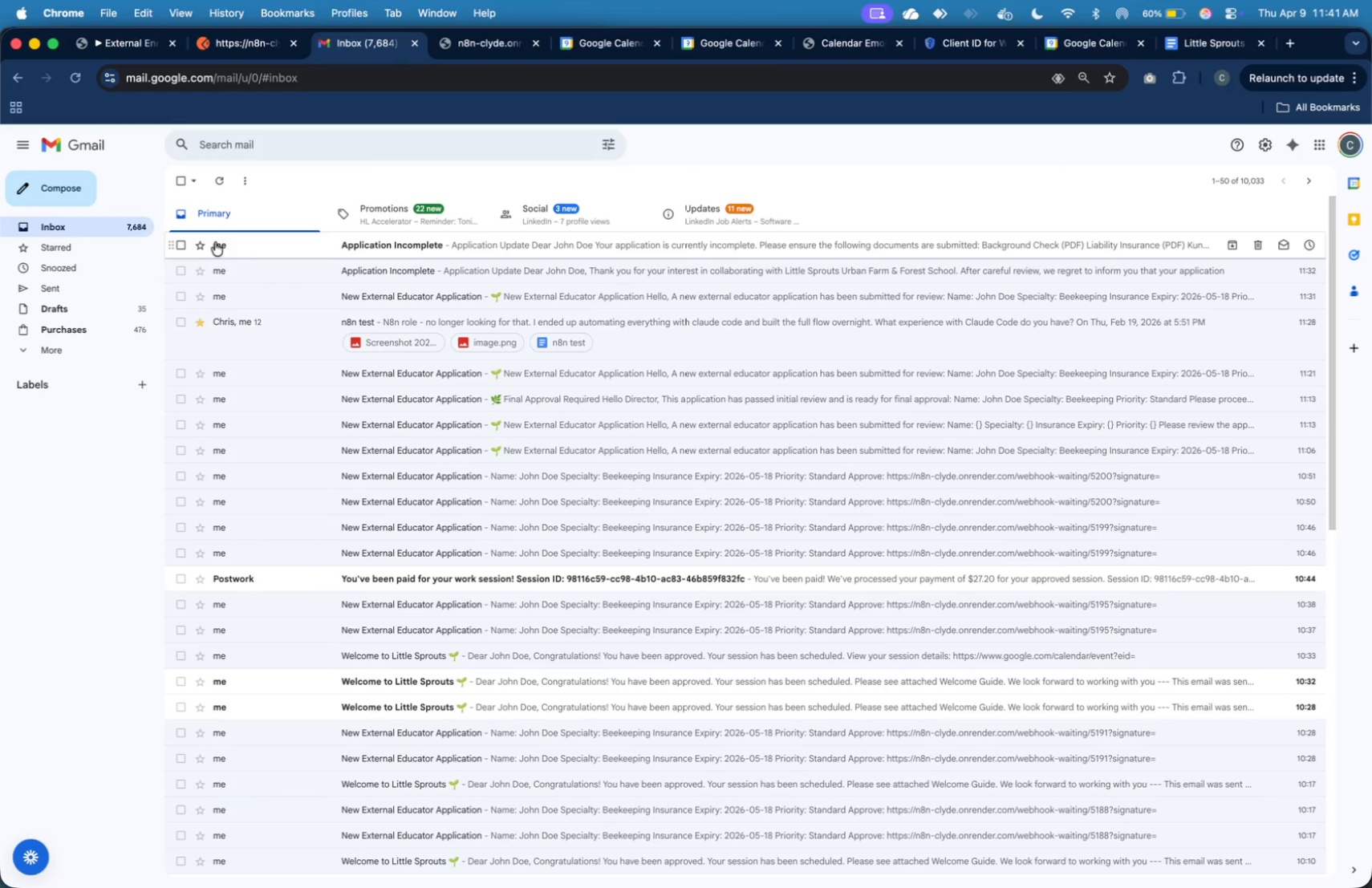 
left_click([247, 243])
 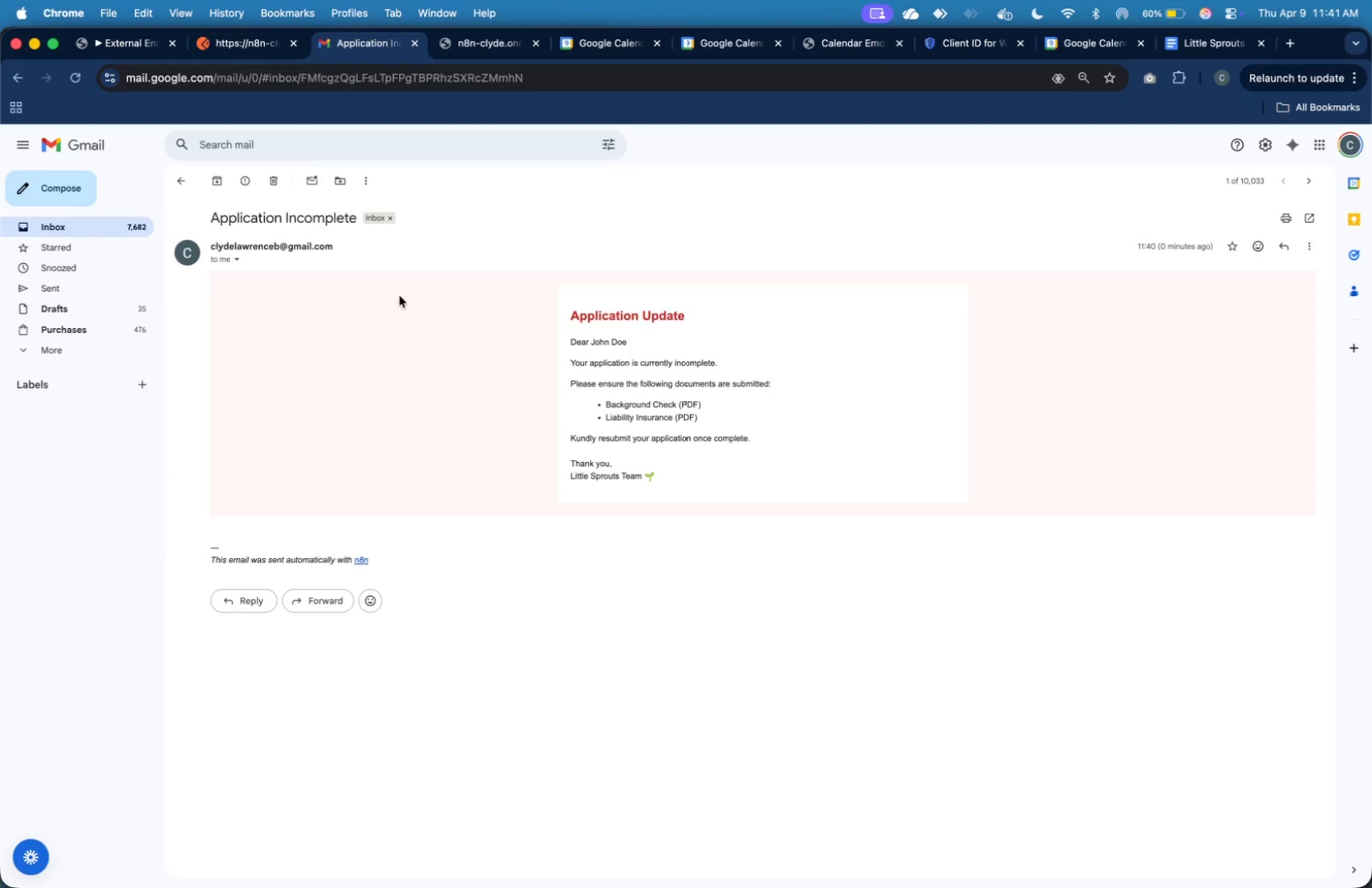 
wait(11.15)
 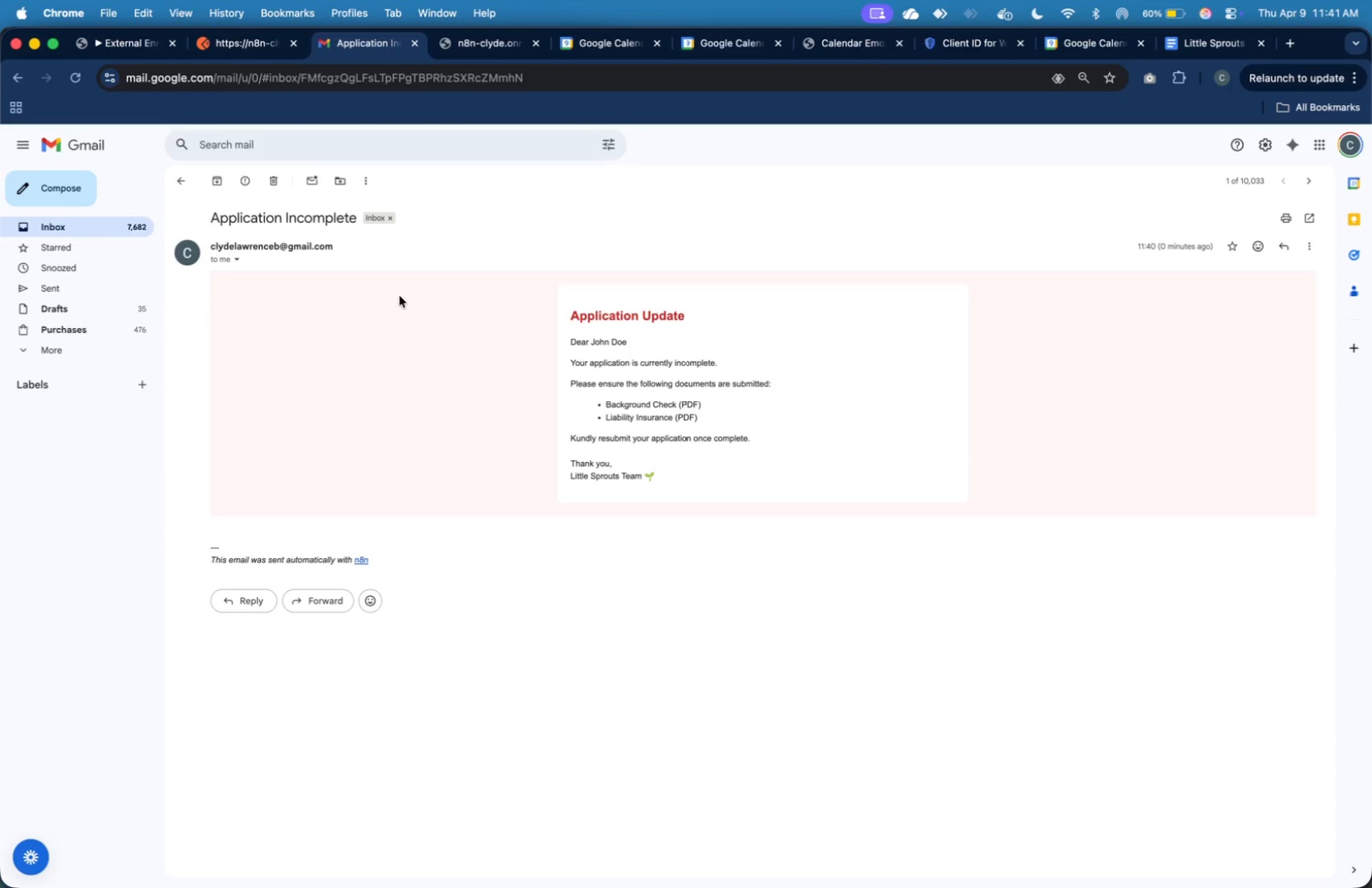 
left_click([120, 43])
 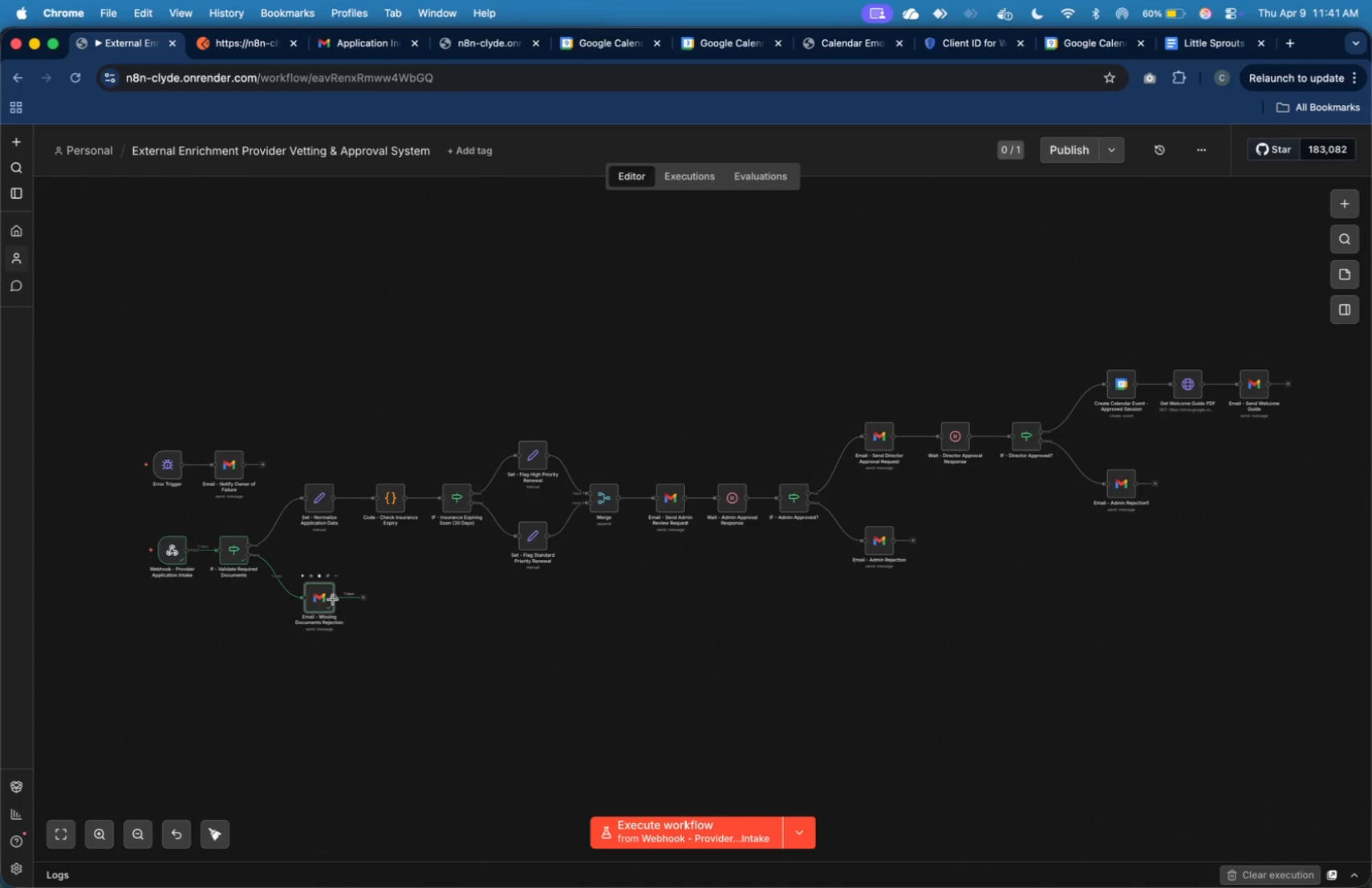 
left_click([324, 601])
 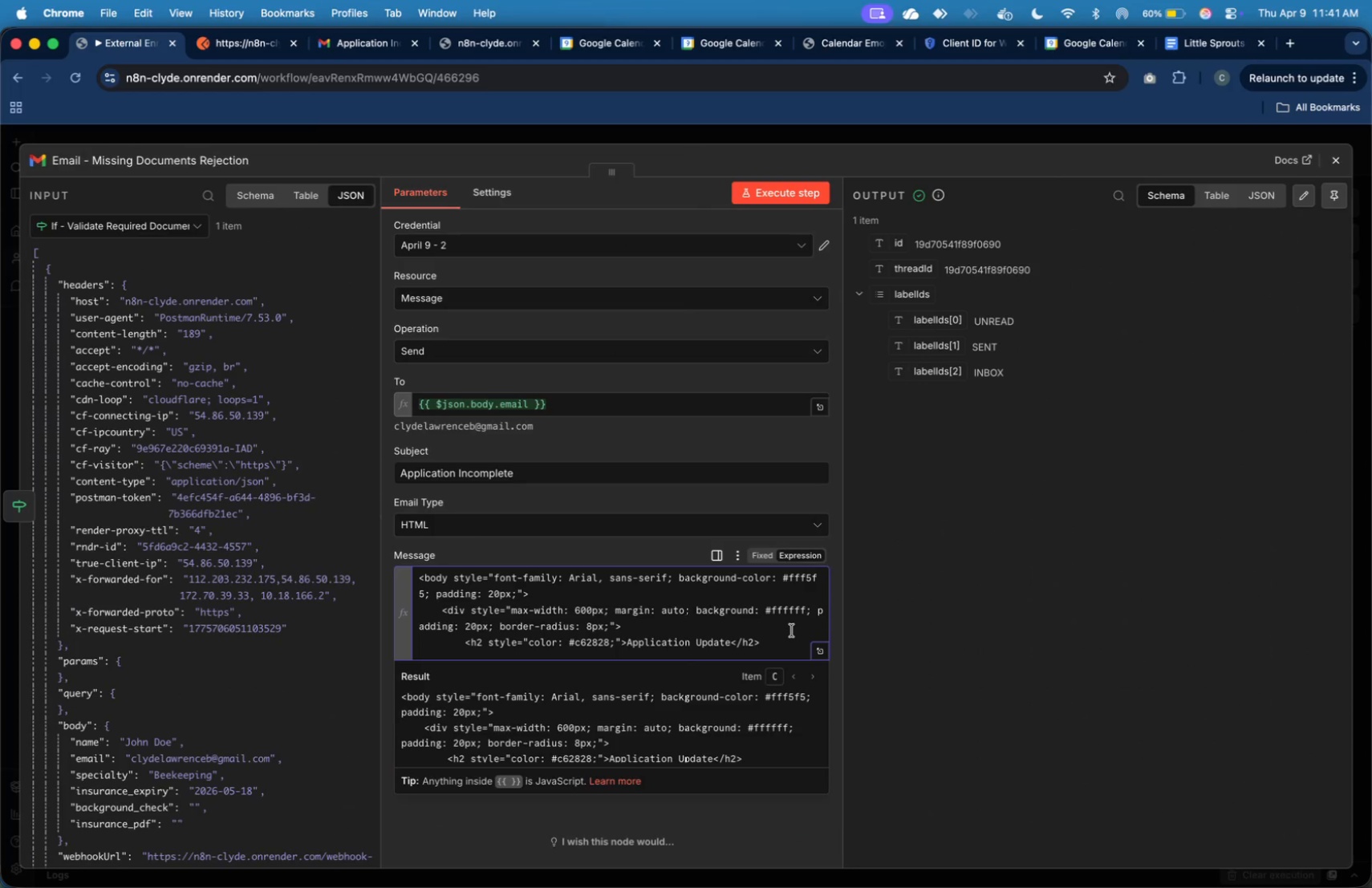 
left_click([814, 647])
 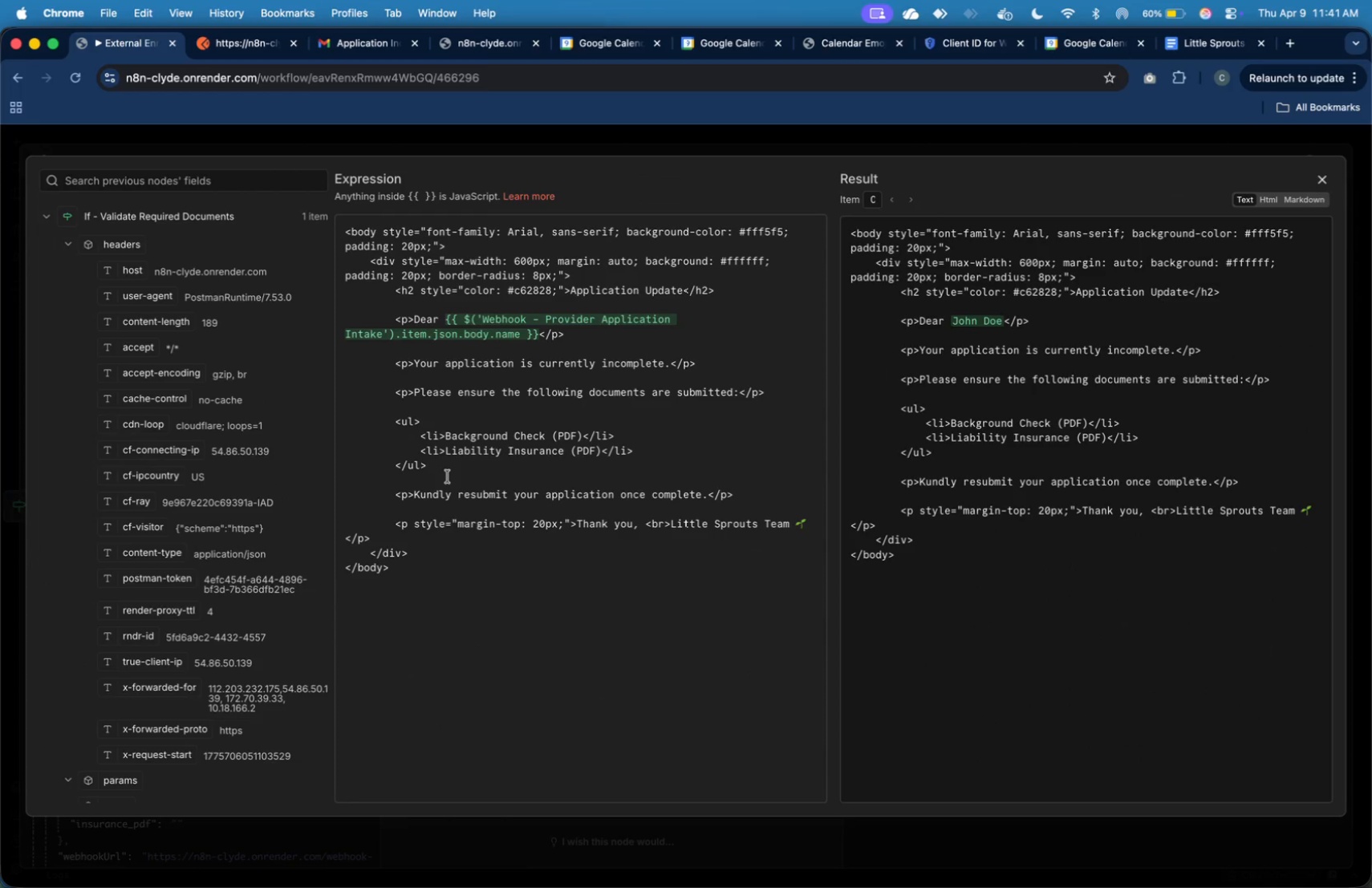 
left_click([428, 498])
 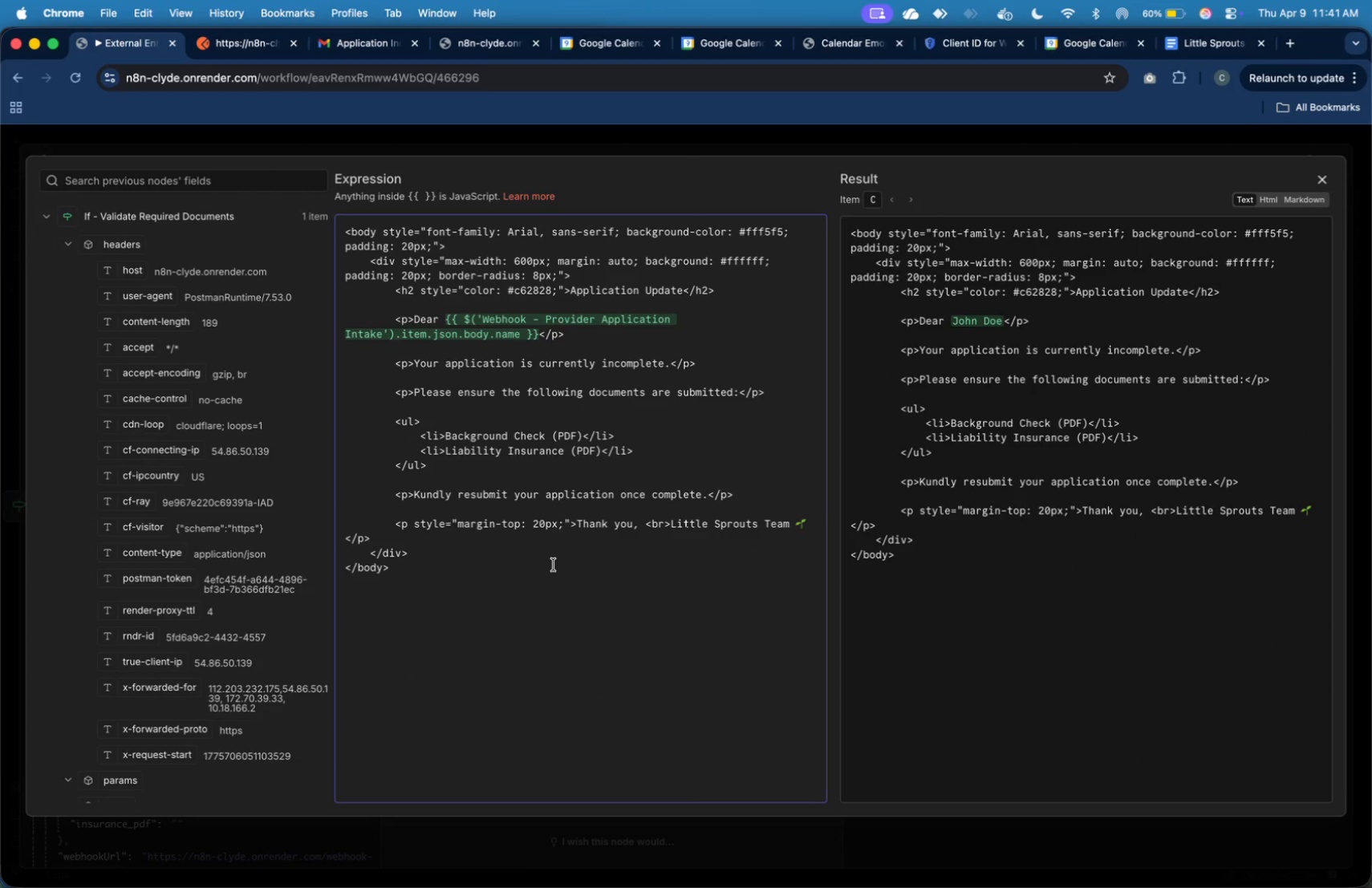 
key(Backspace)
 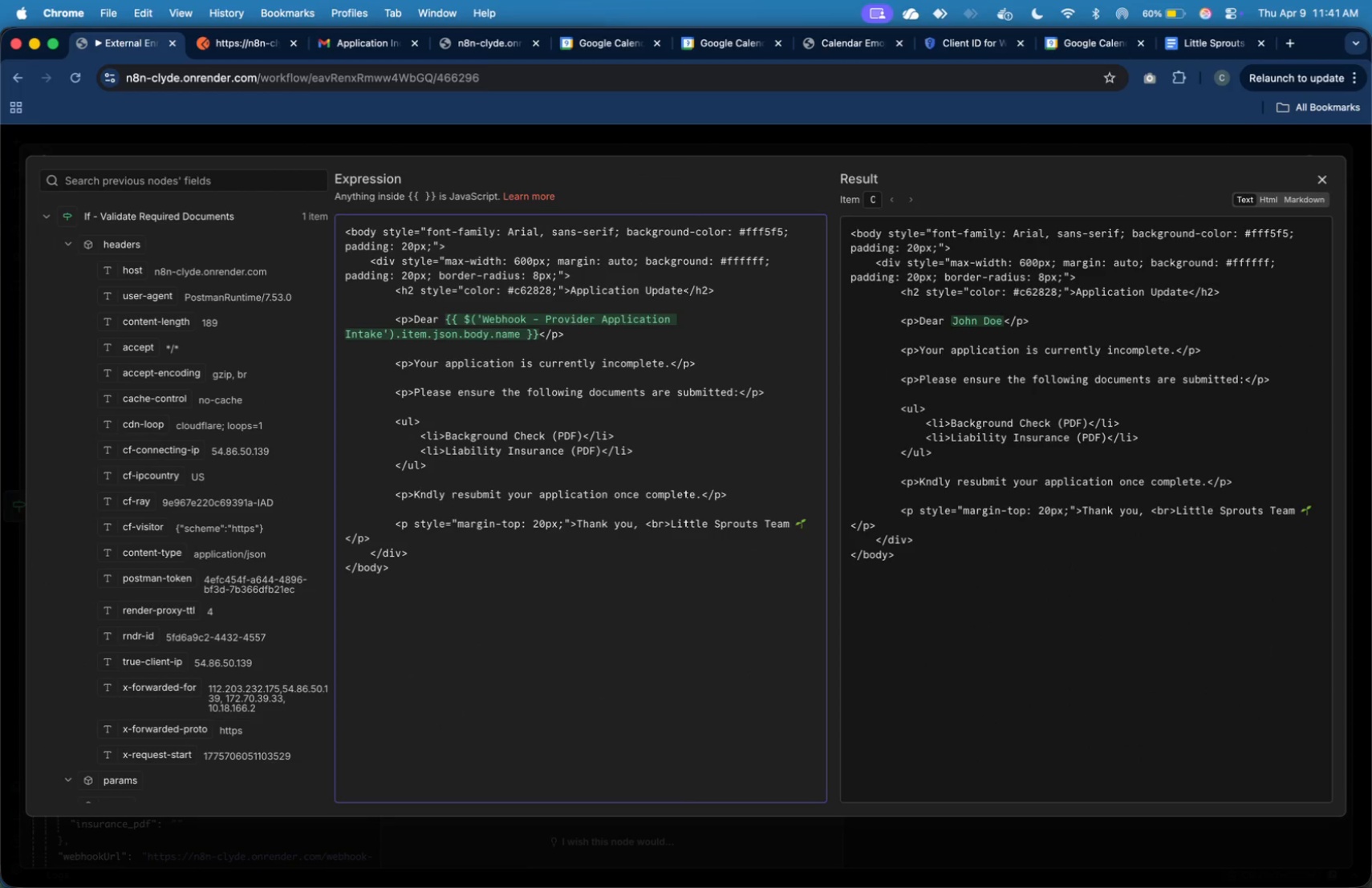 
key(I)
 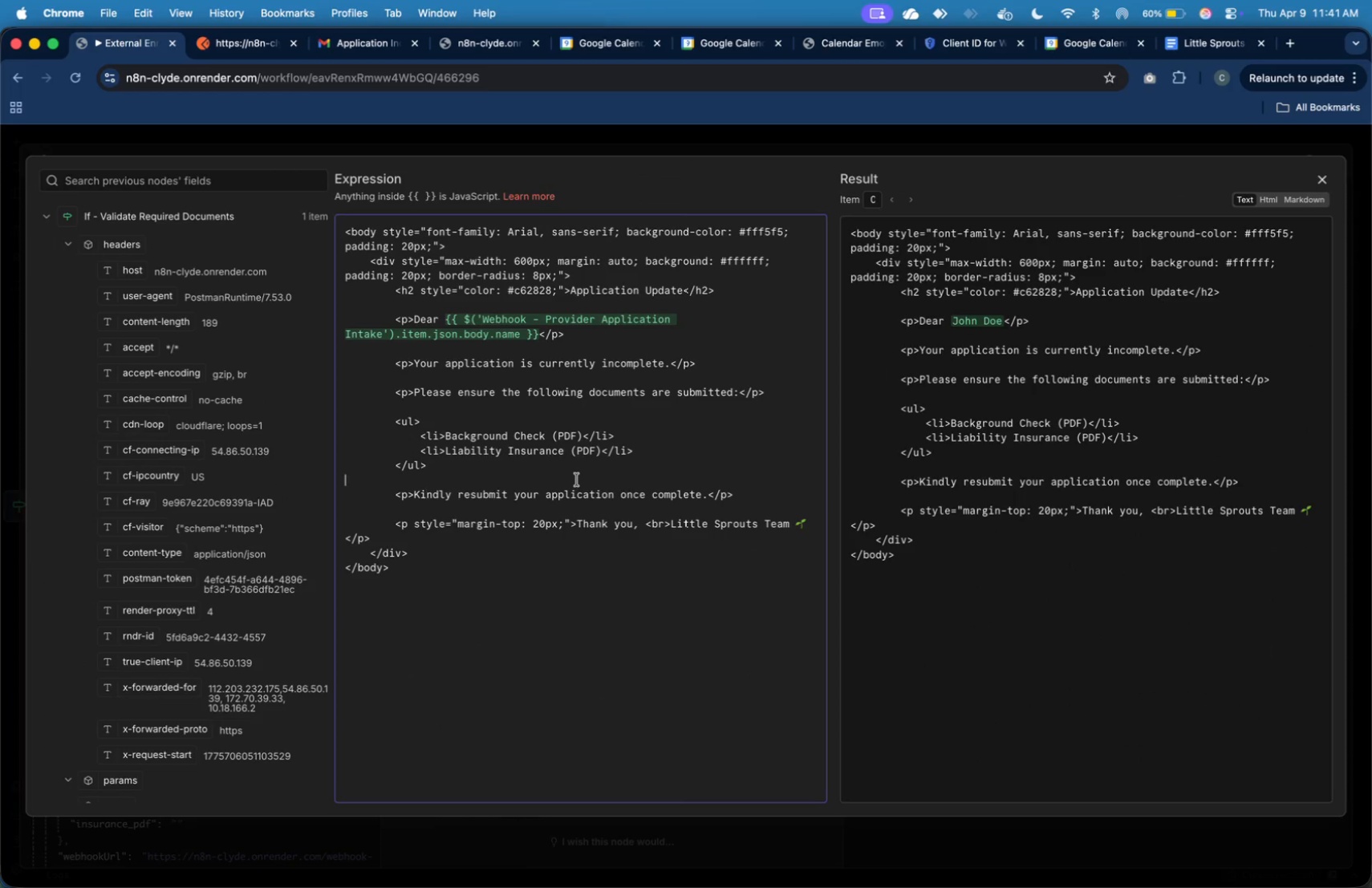 
key(Meta+A)
 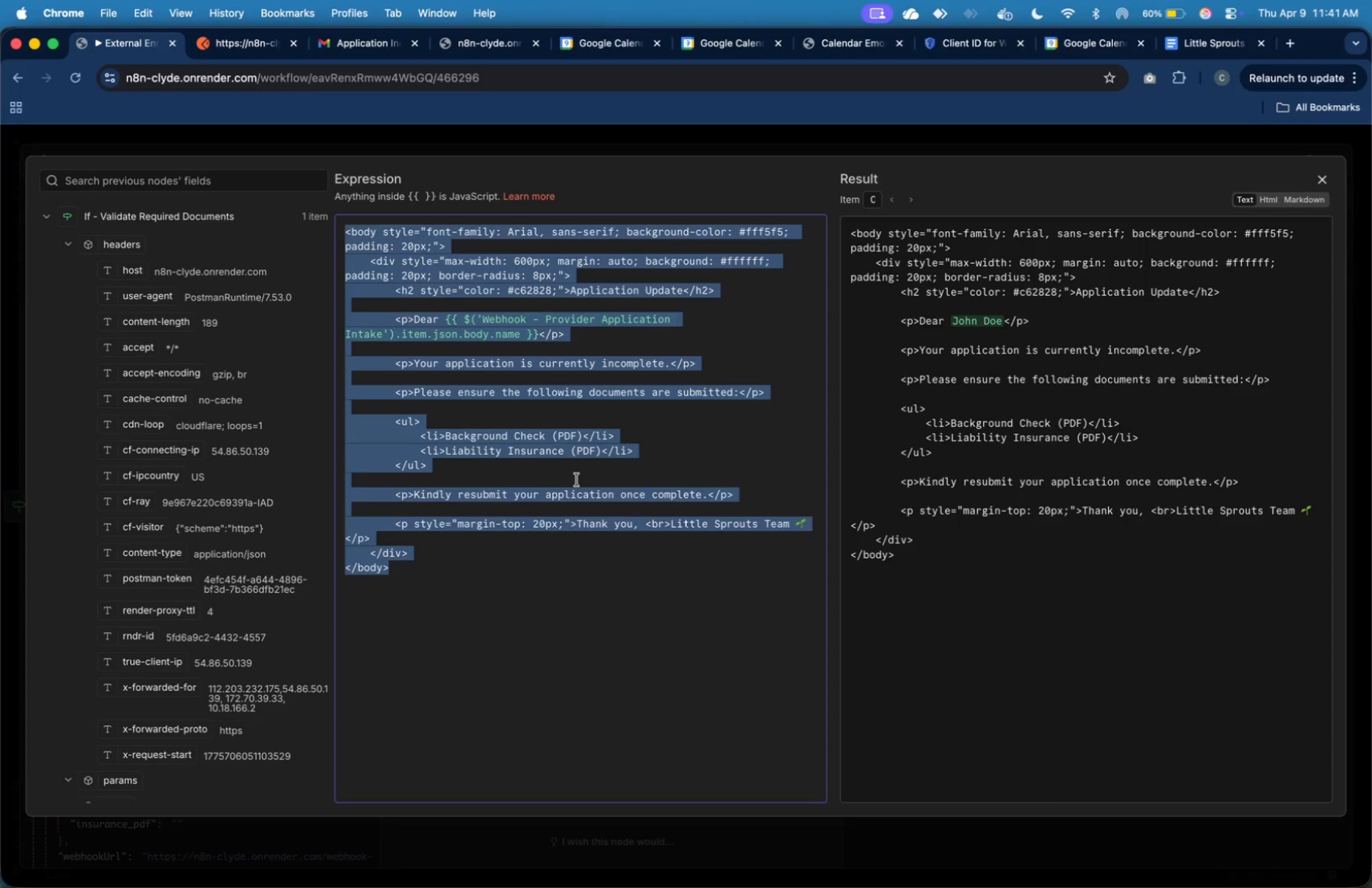 
key(Meta+C)
 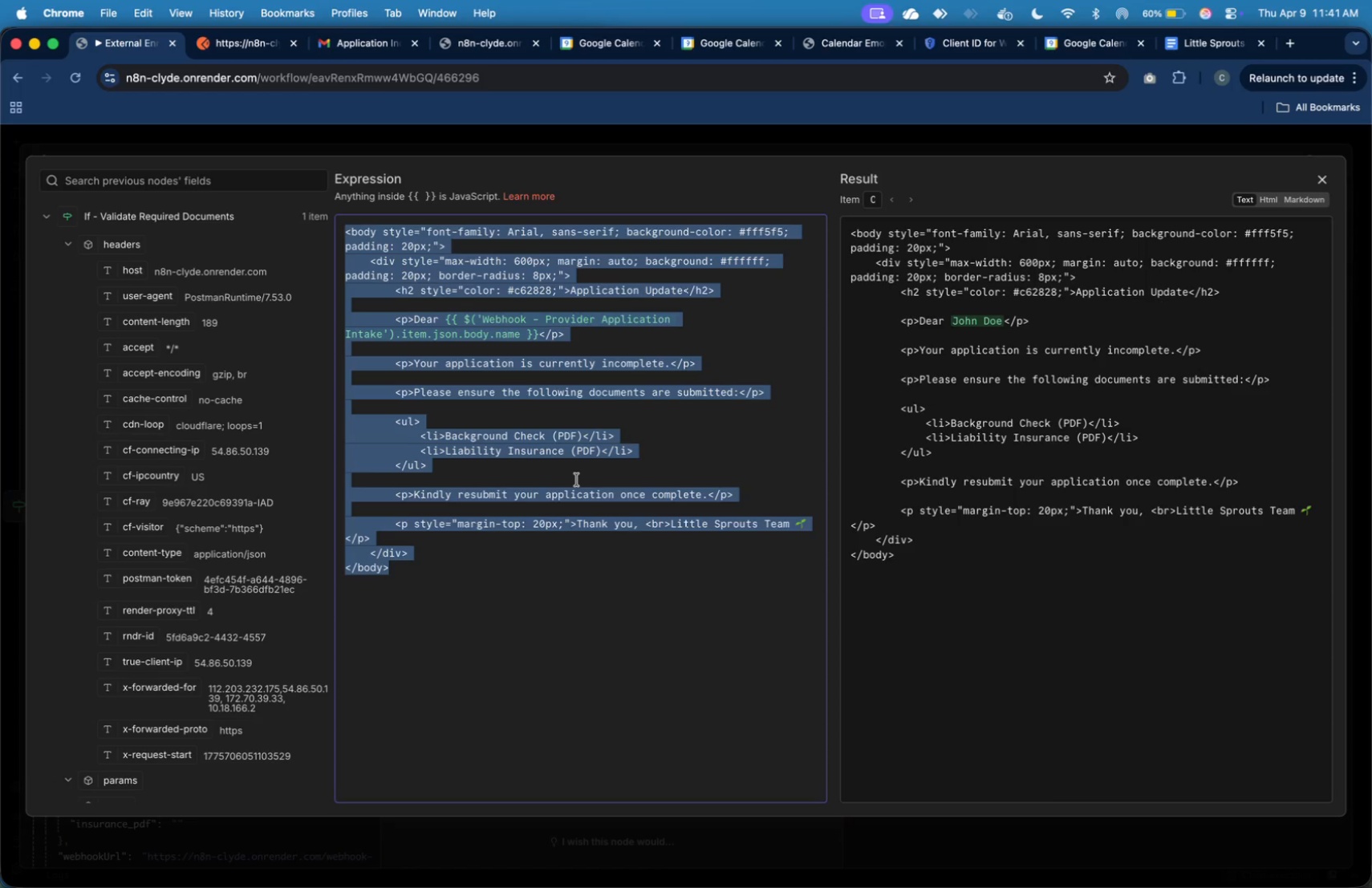 
key(Meta+Tab)
 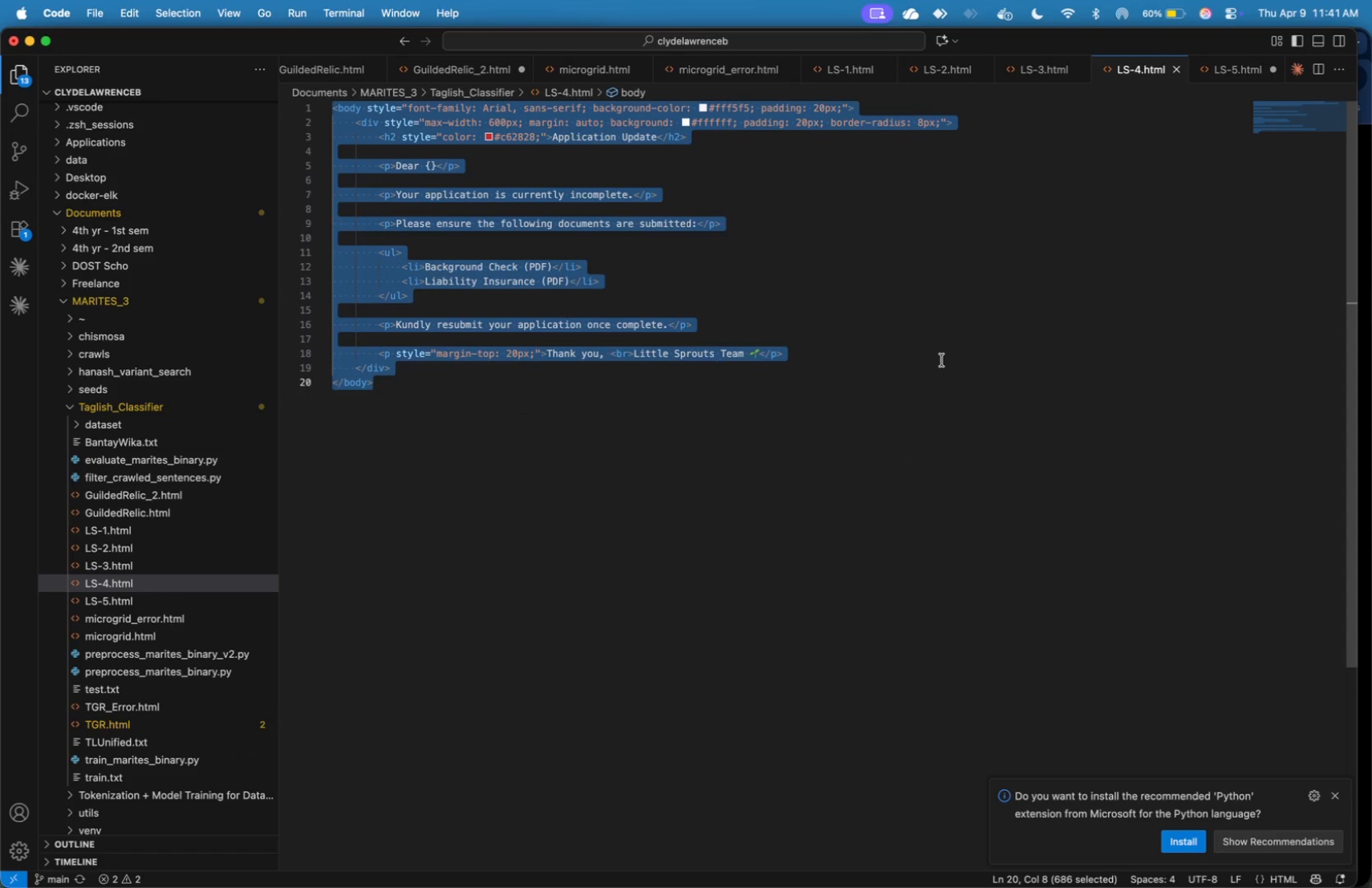 
left_click([1041, 287])
 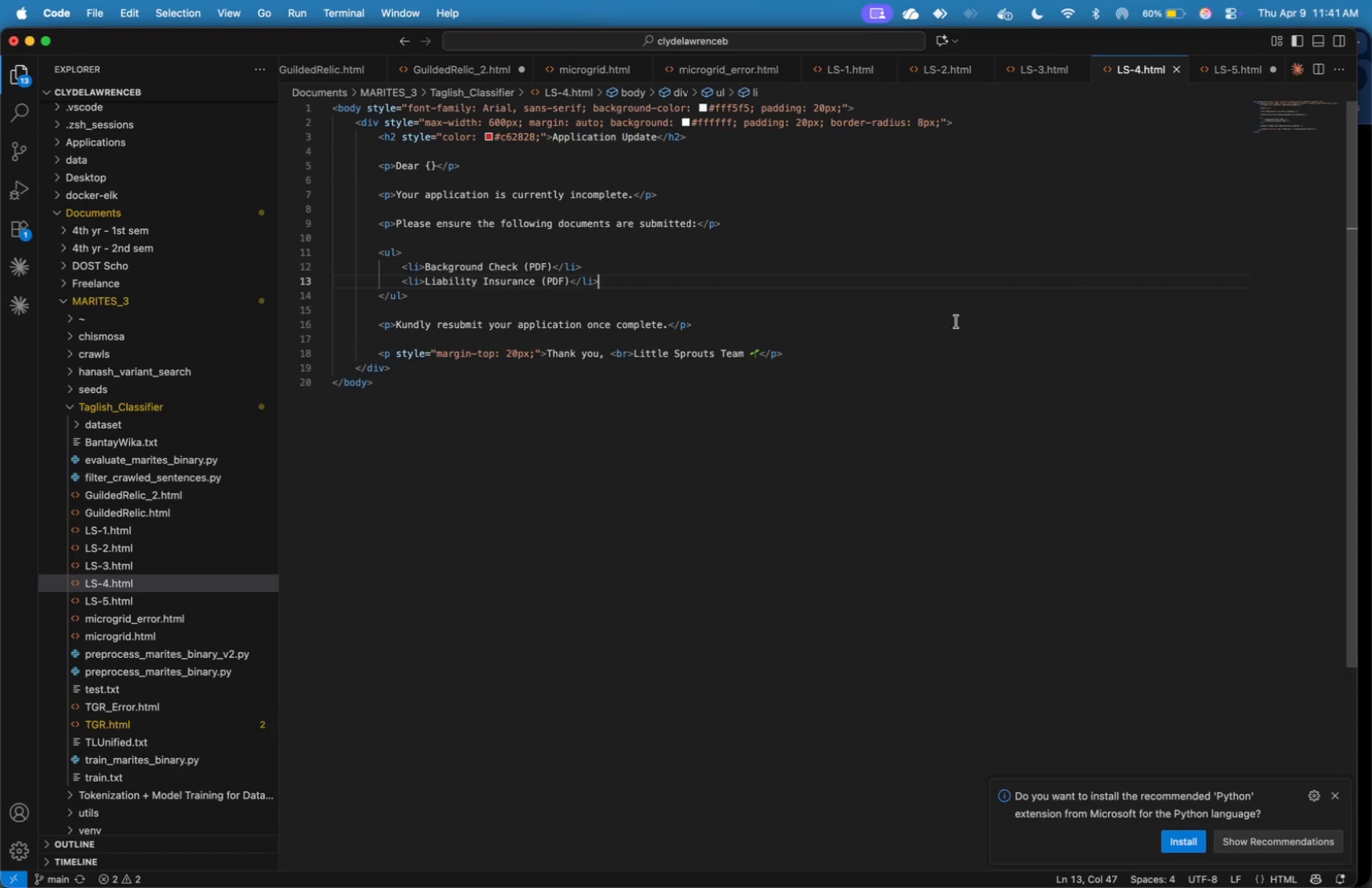 
left_click([945, 338])
 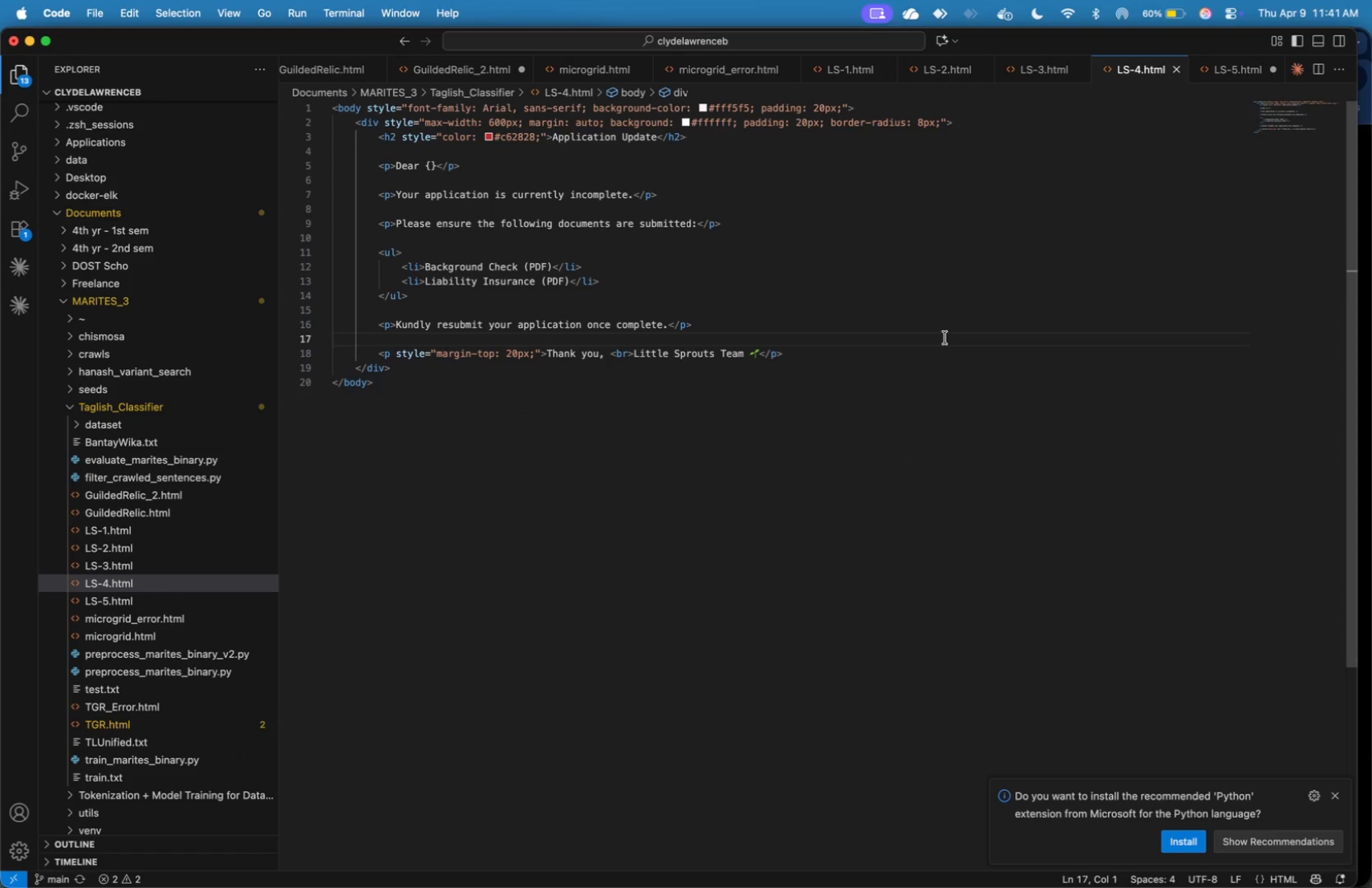 
key(Meta+A)
 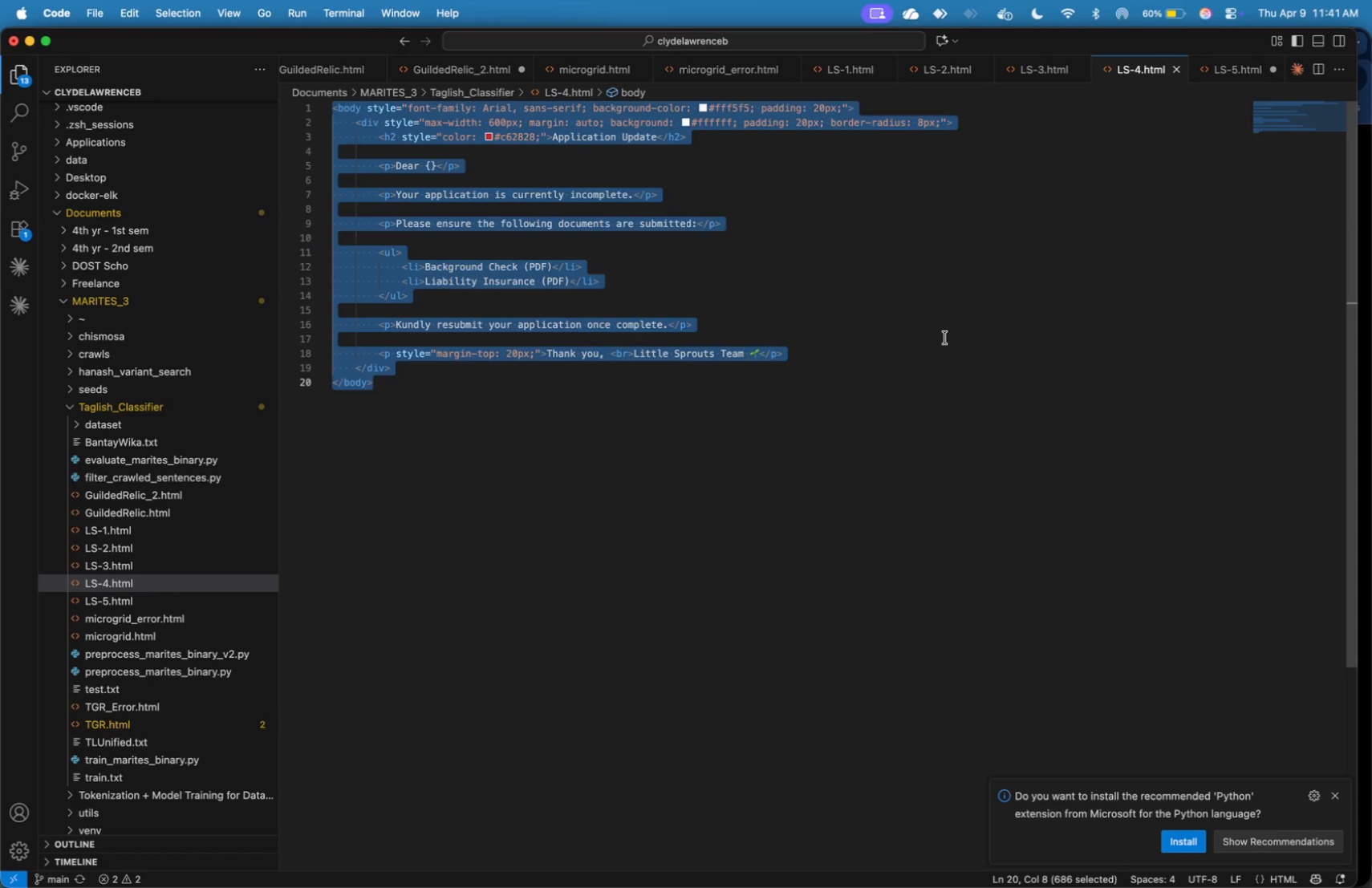 
key(Meta+V)
 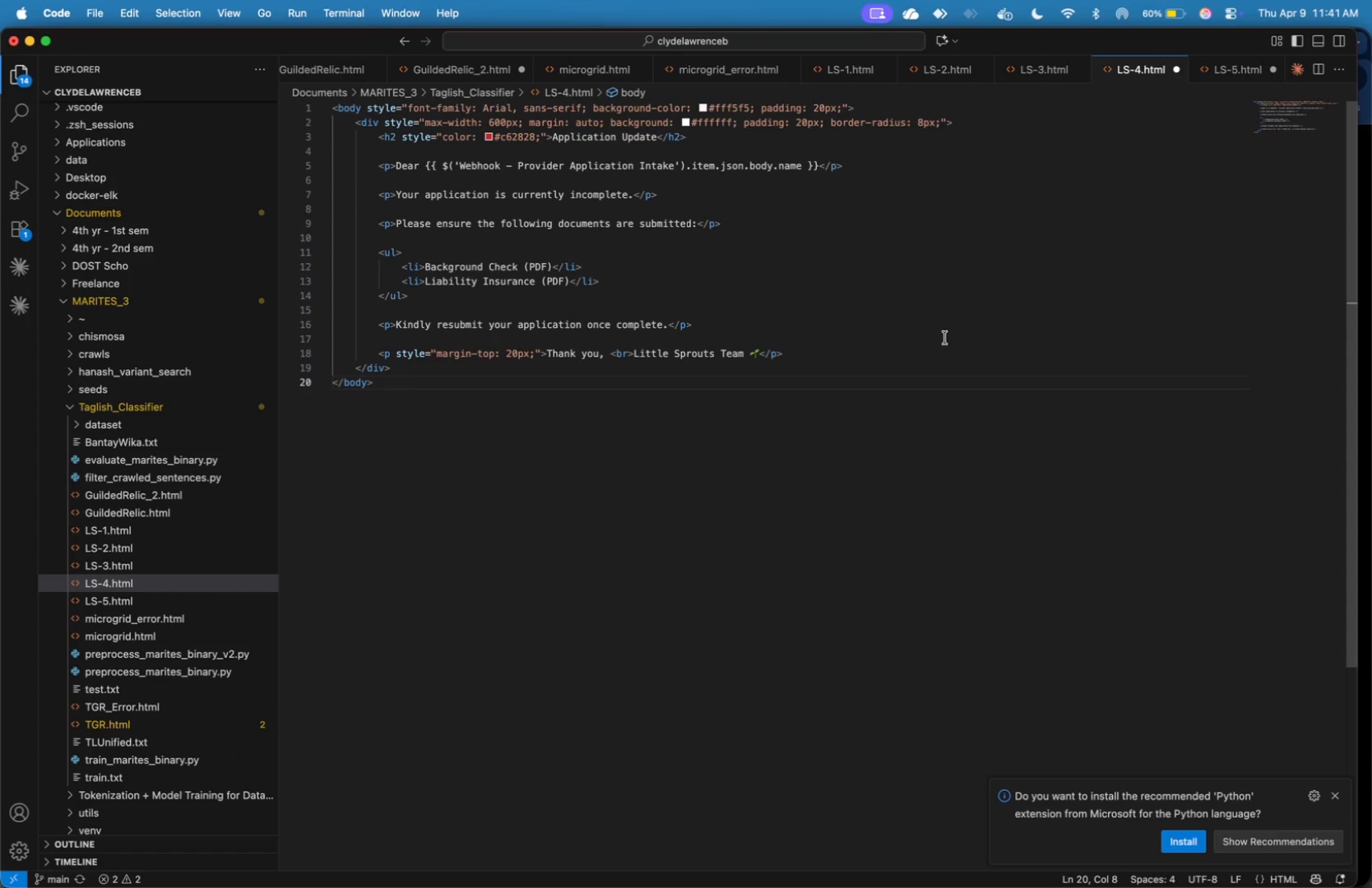 
key(Meta+S)
 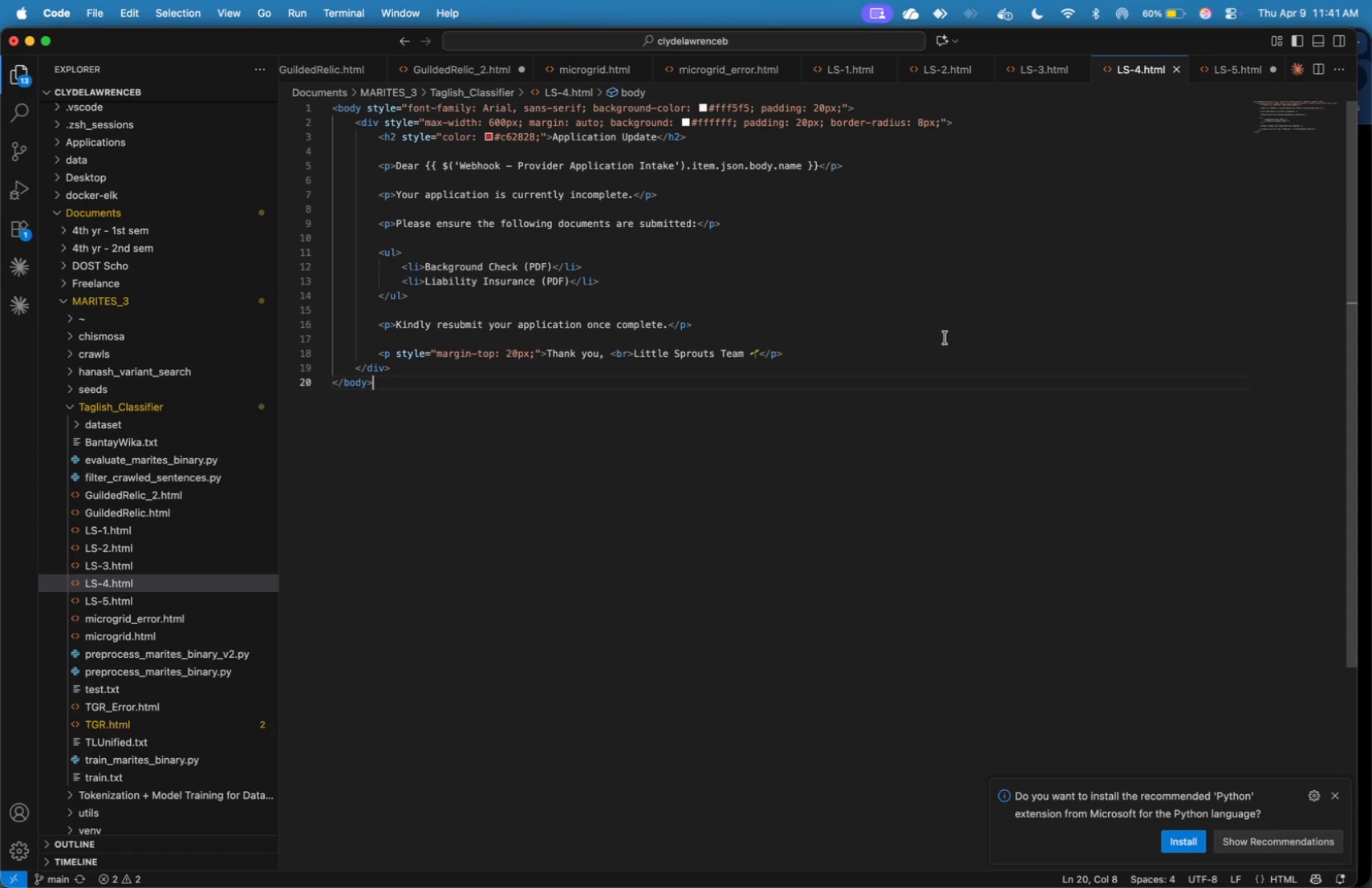 
key(Meta+Tab)
 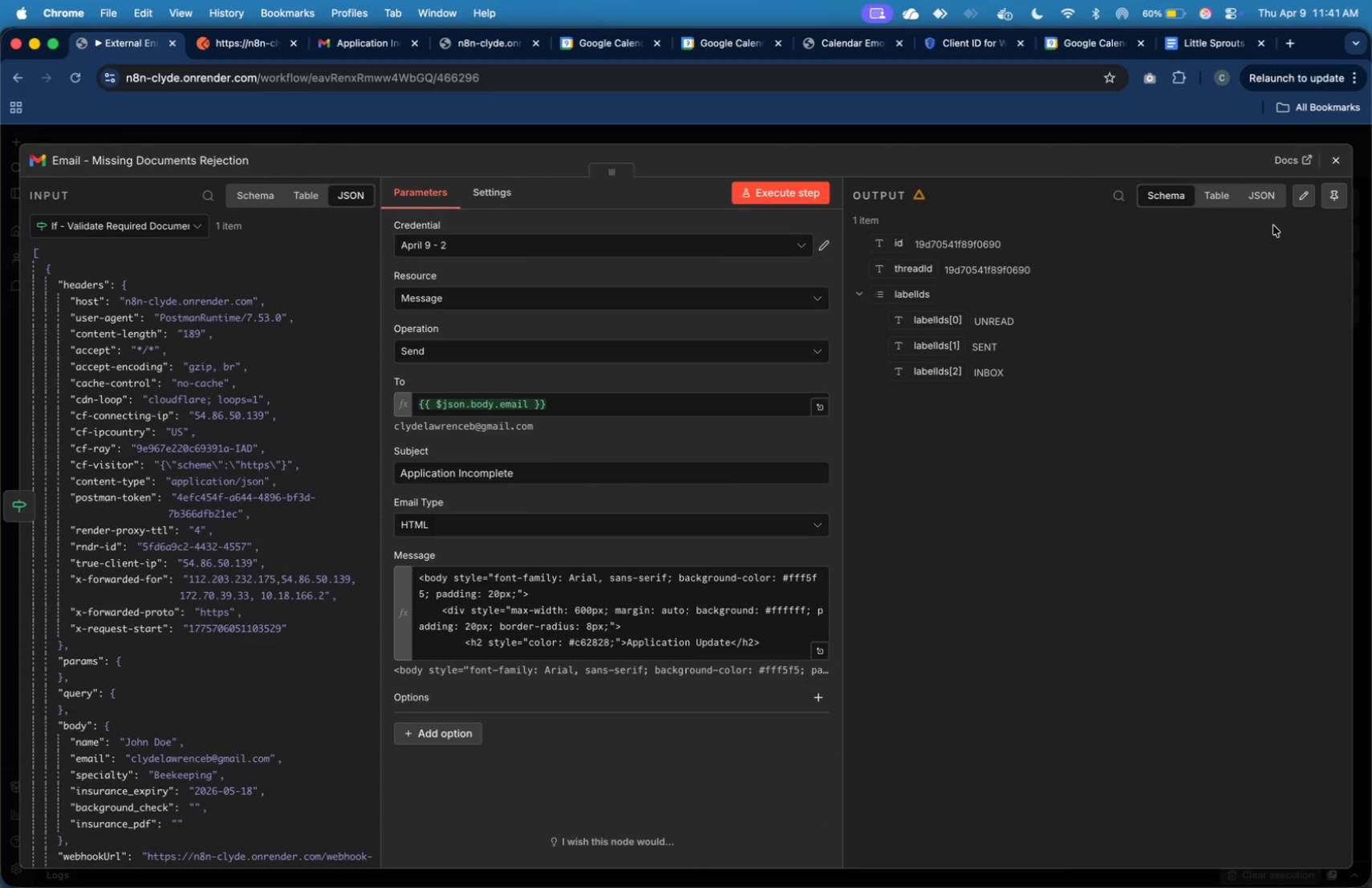 
left_click([1327, 160])
 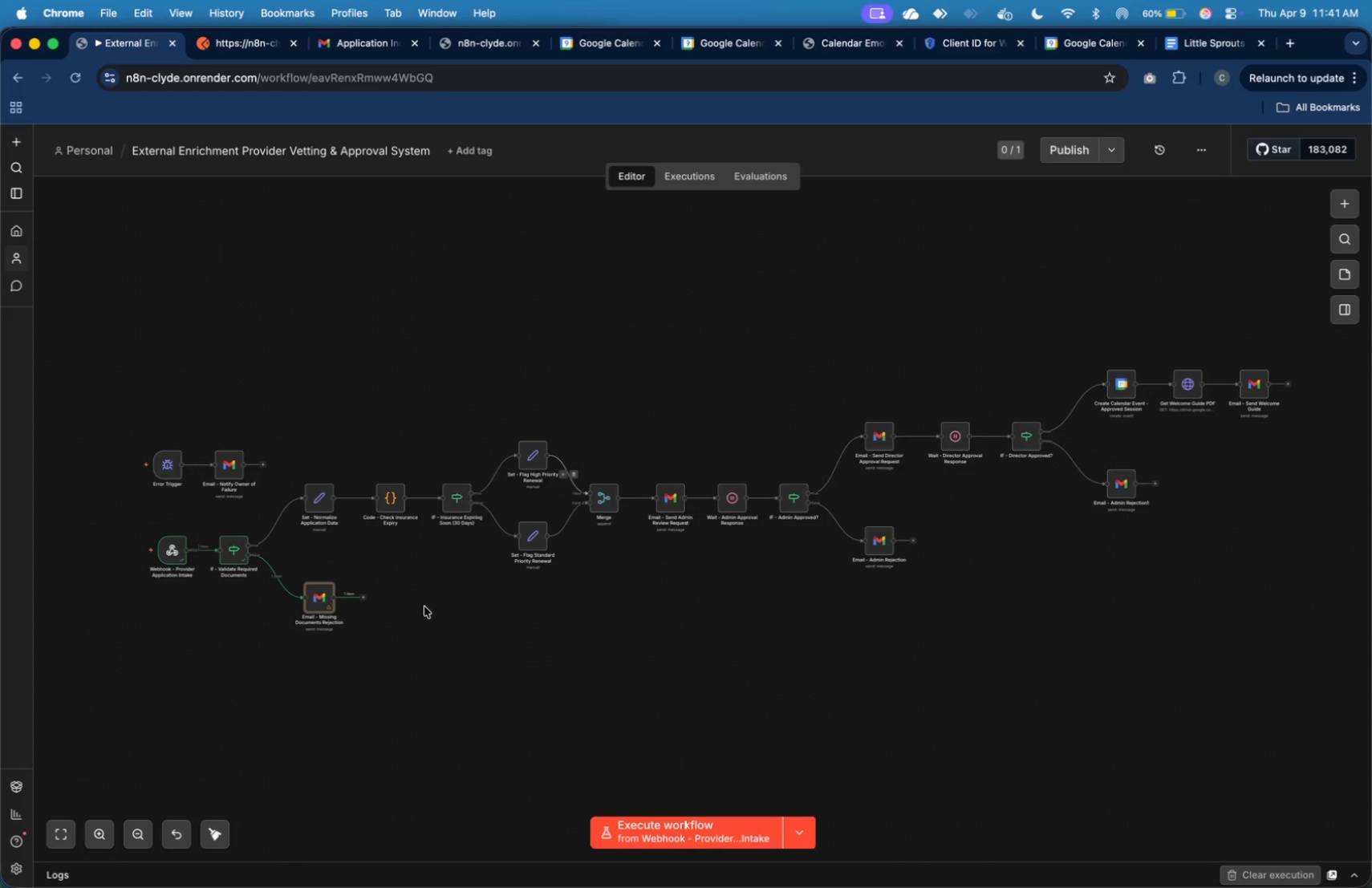 
left_click([505, 631])
 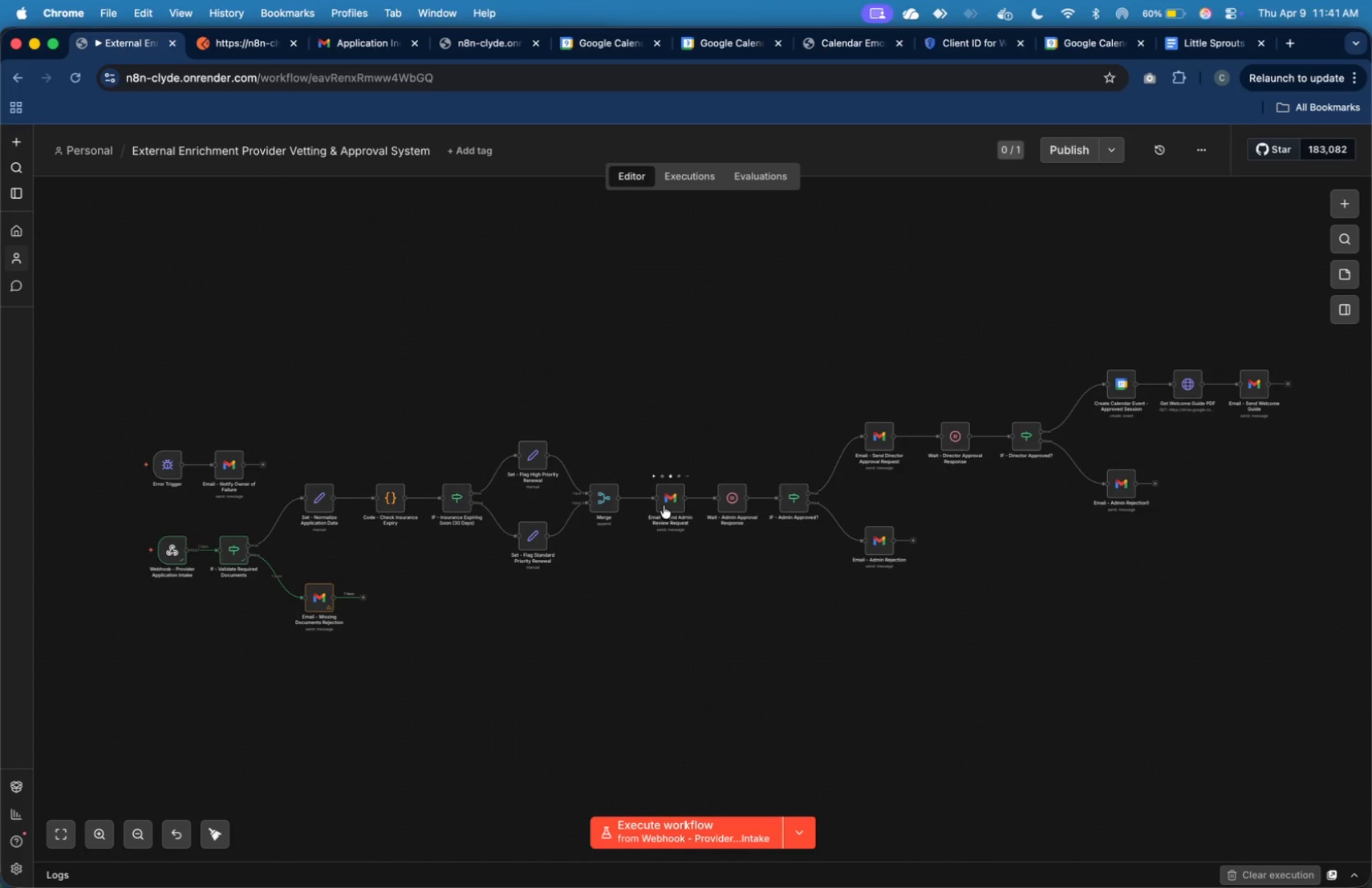 
left_click([668, 502])
 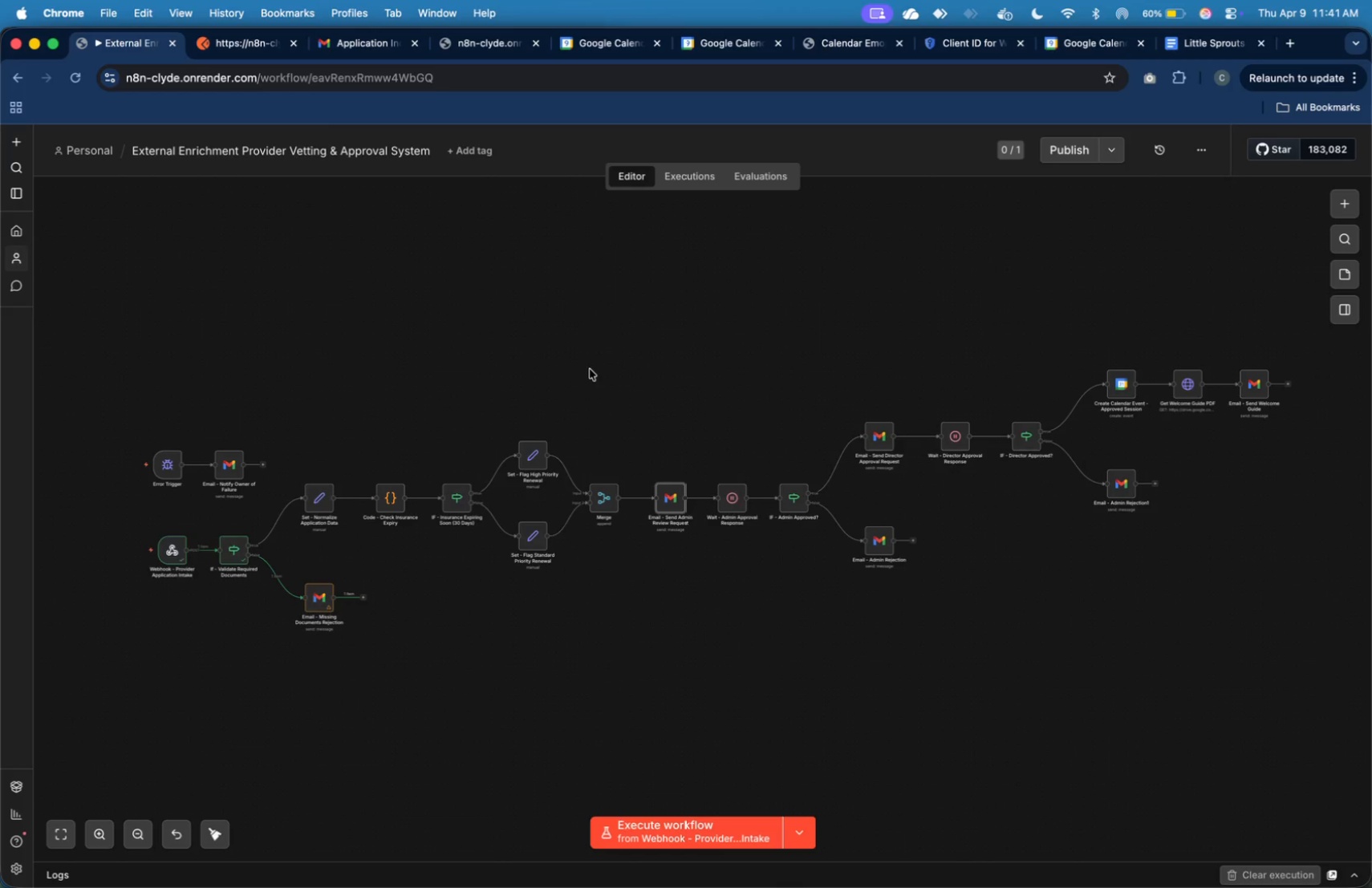 
wait(15.69)
 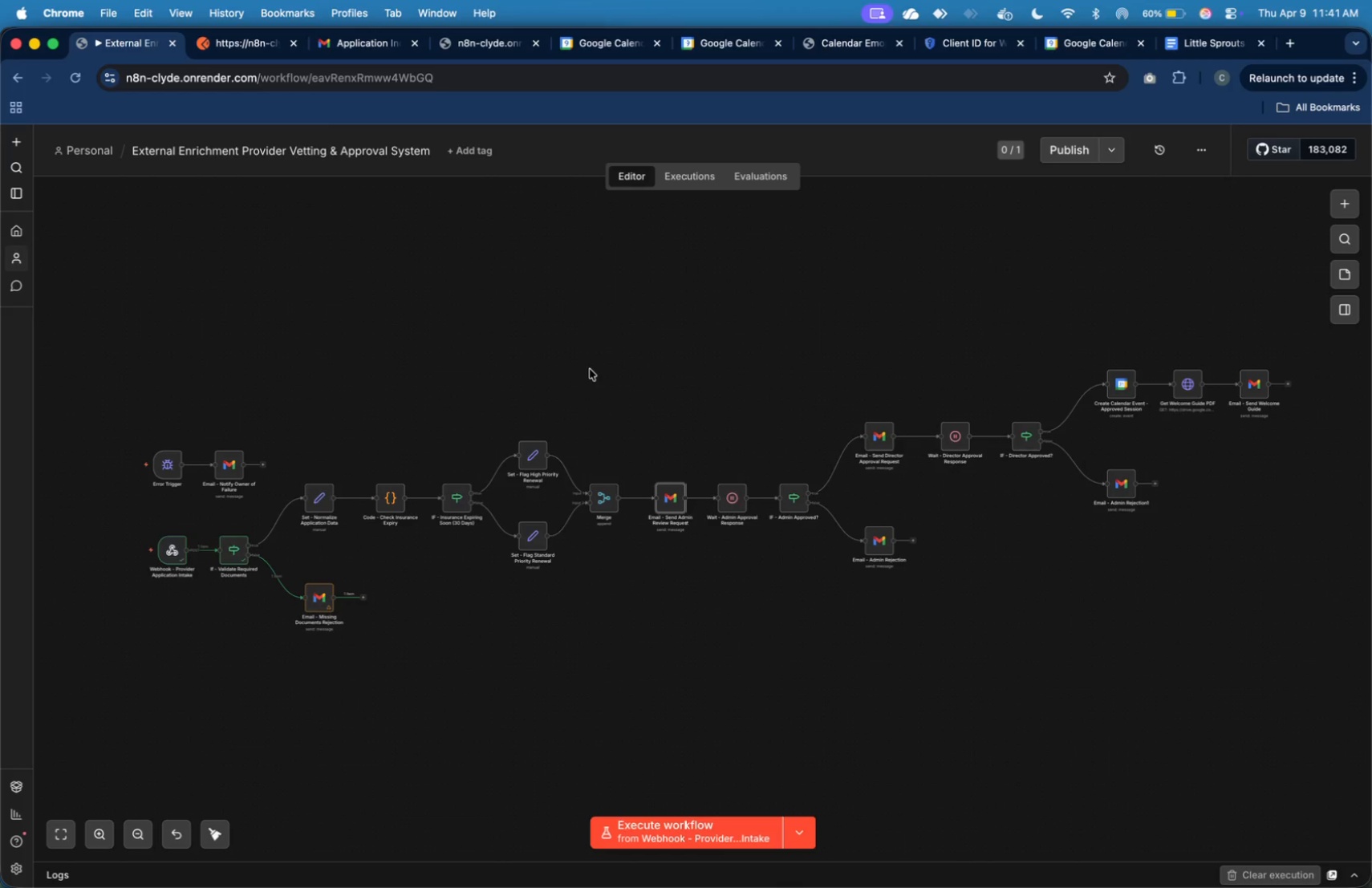 
double_click([237, 463])
 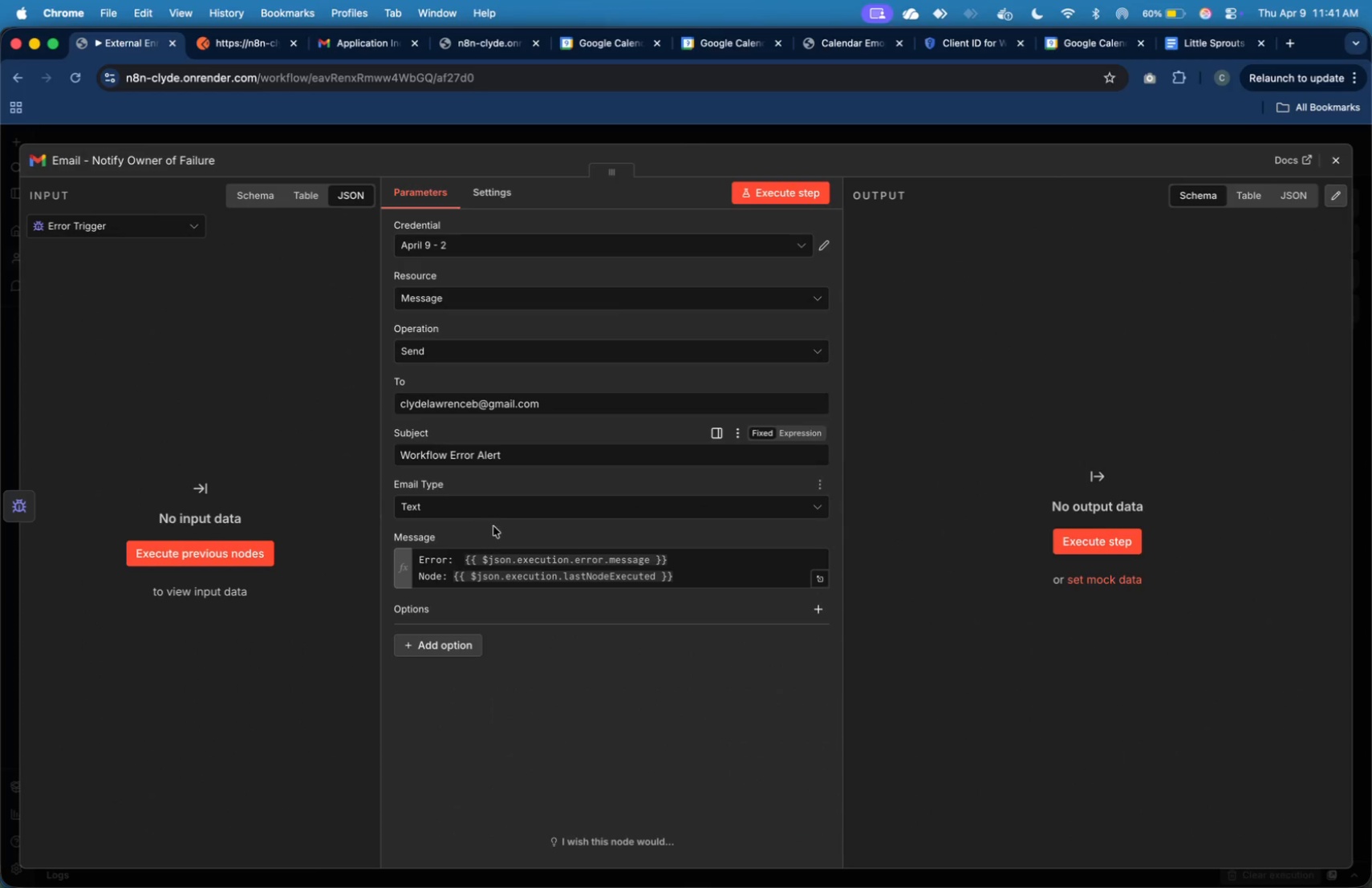 
left_click([501, 509])
 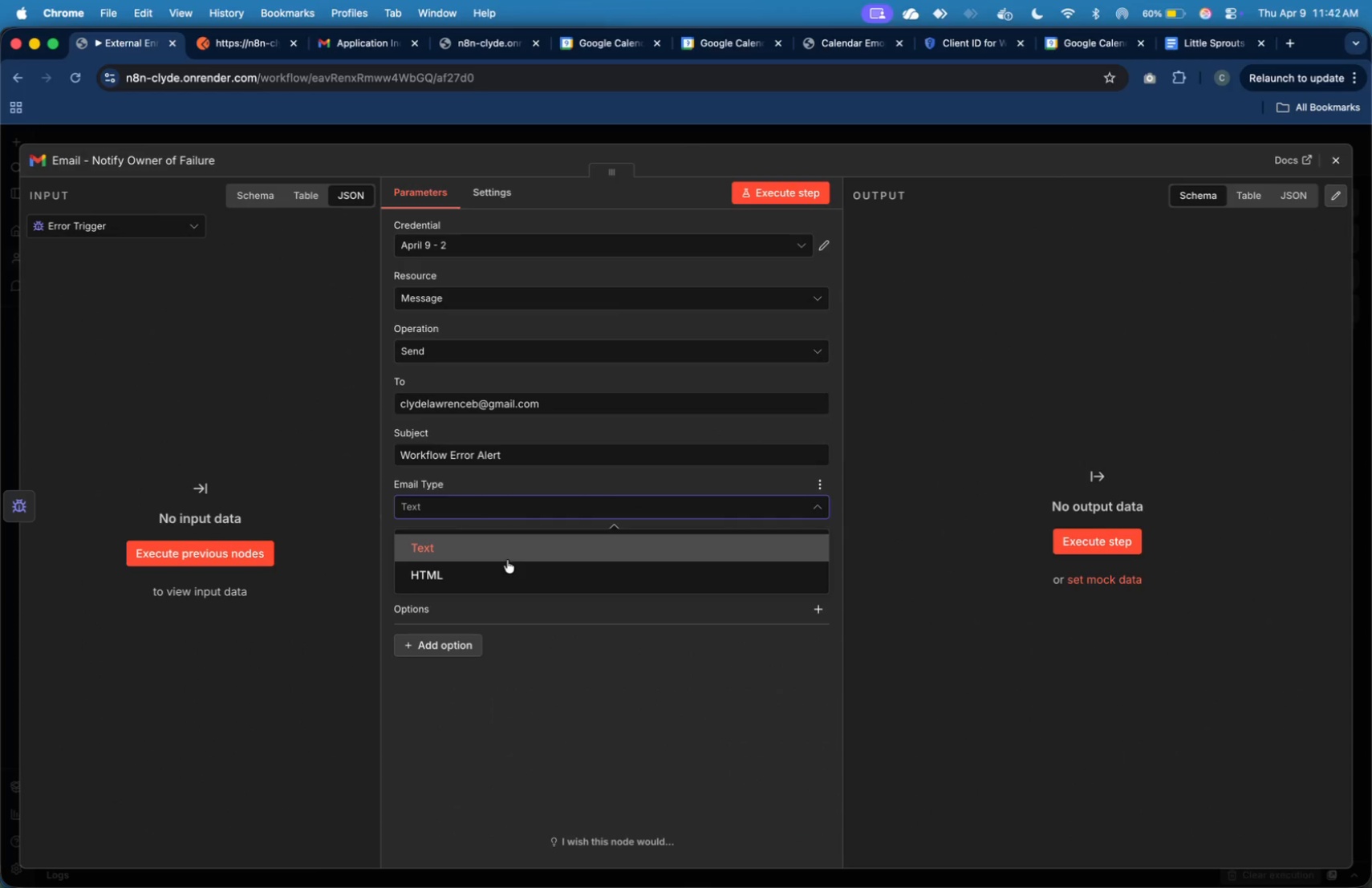 
left_click([505, 566])
 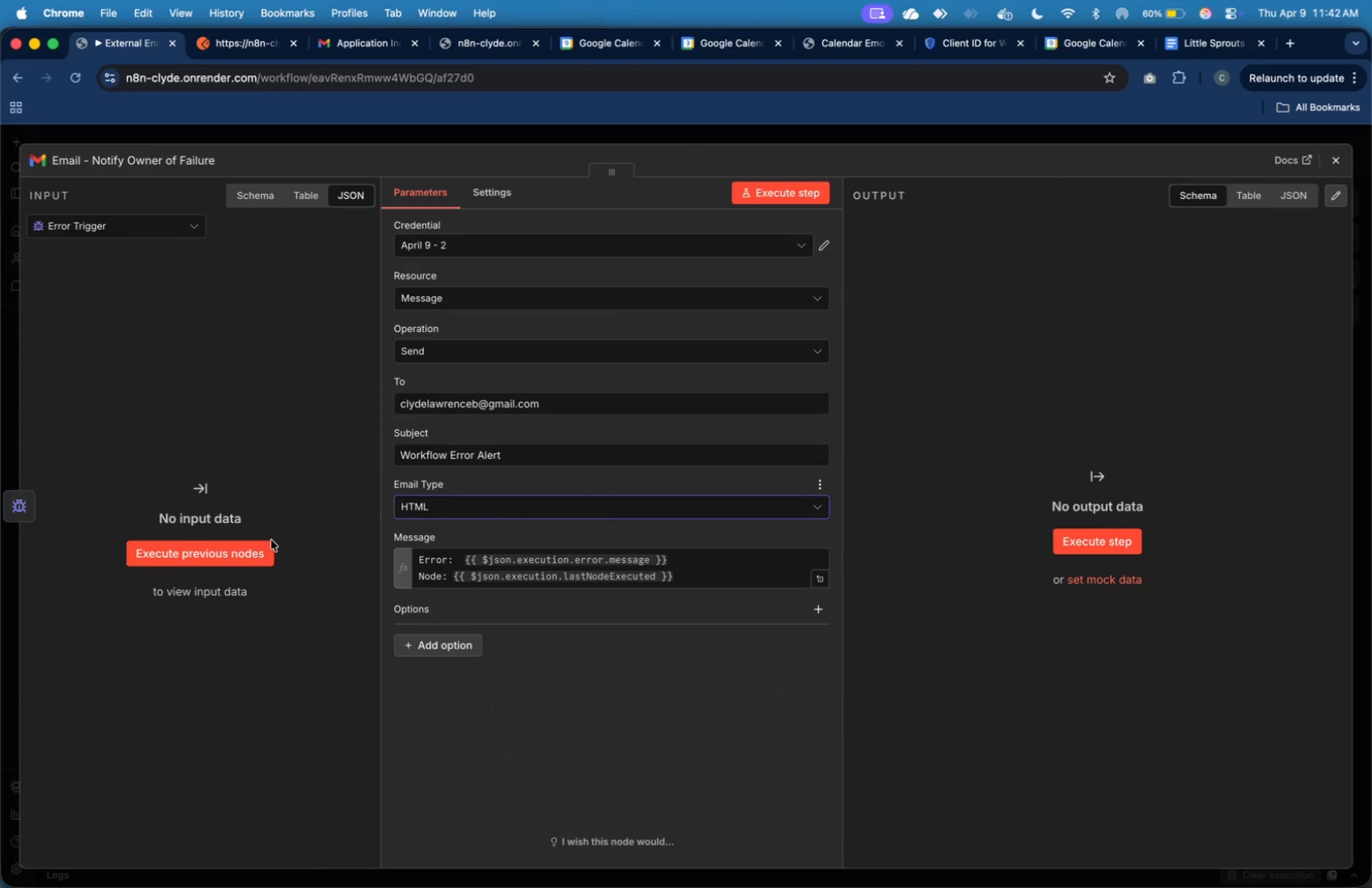 
left_click([255, 549])
 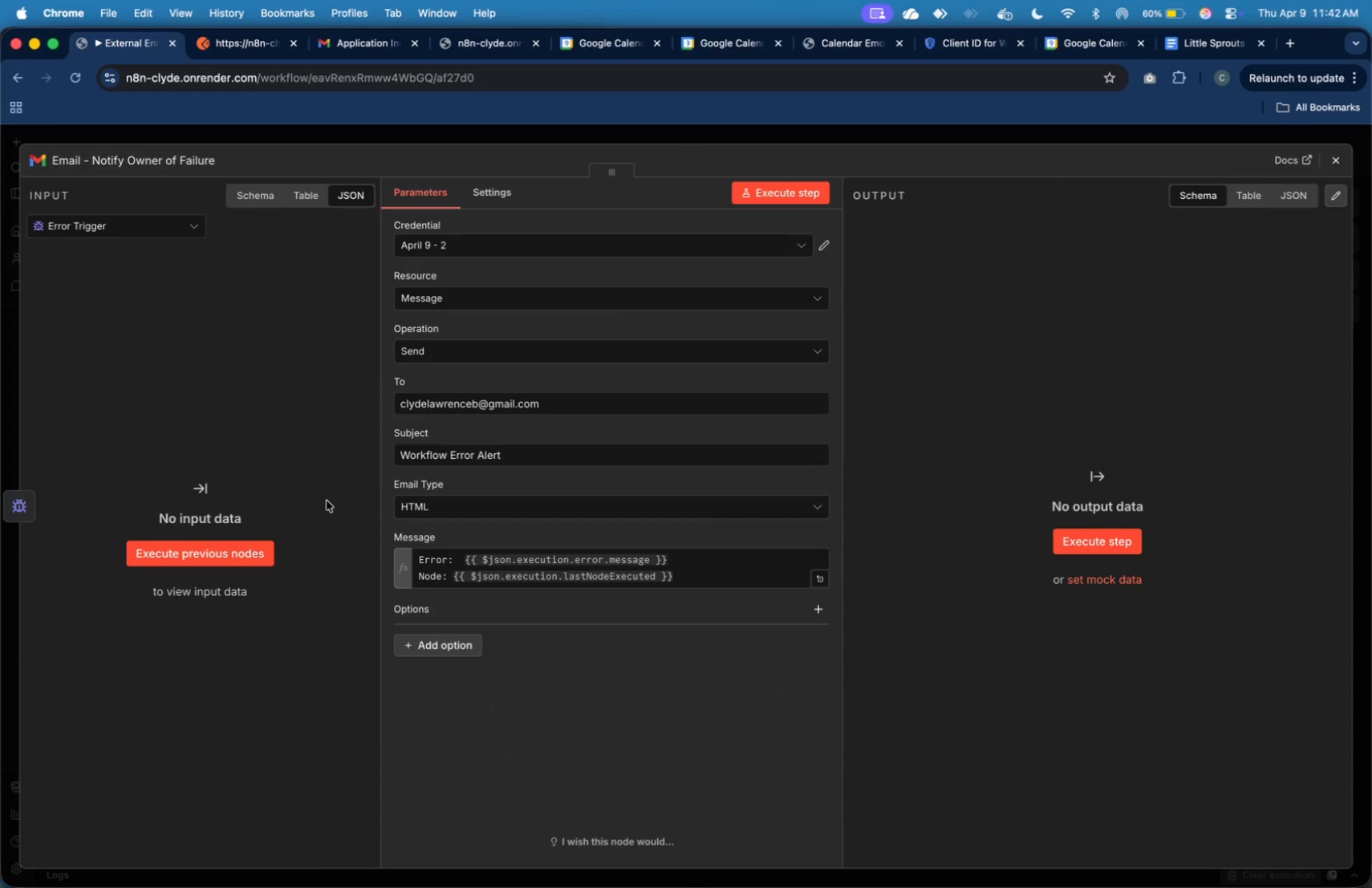 
key(Meta+Tab)
 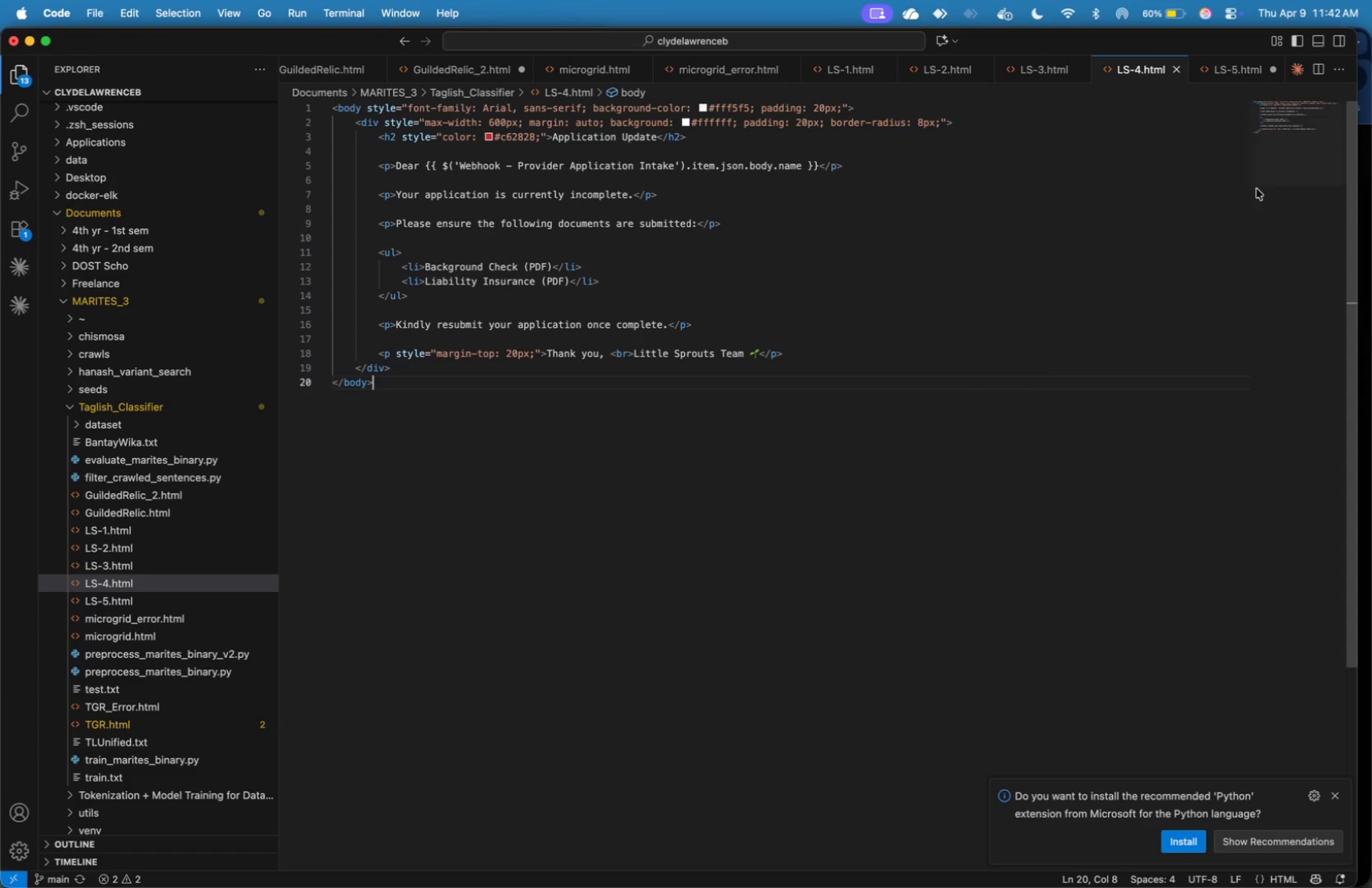 
left_click([1227, 62])
 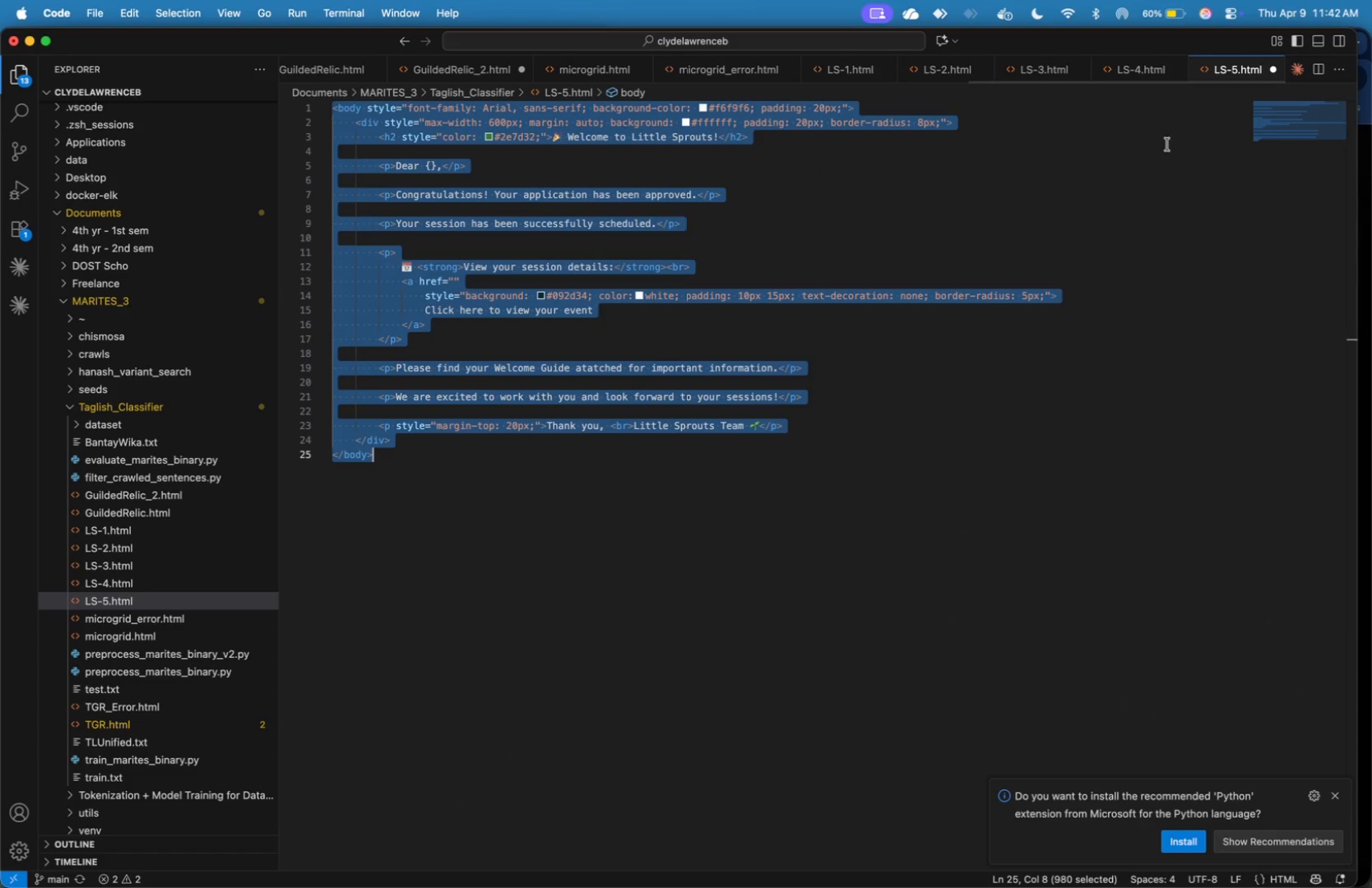 
left_click([1083, 262])
 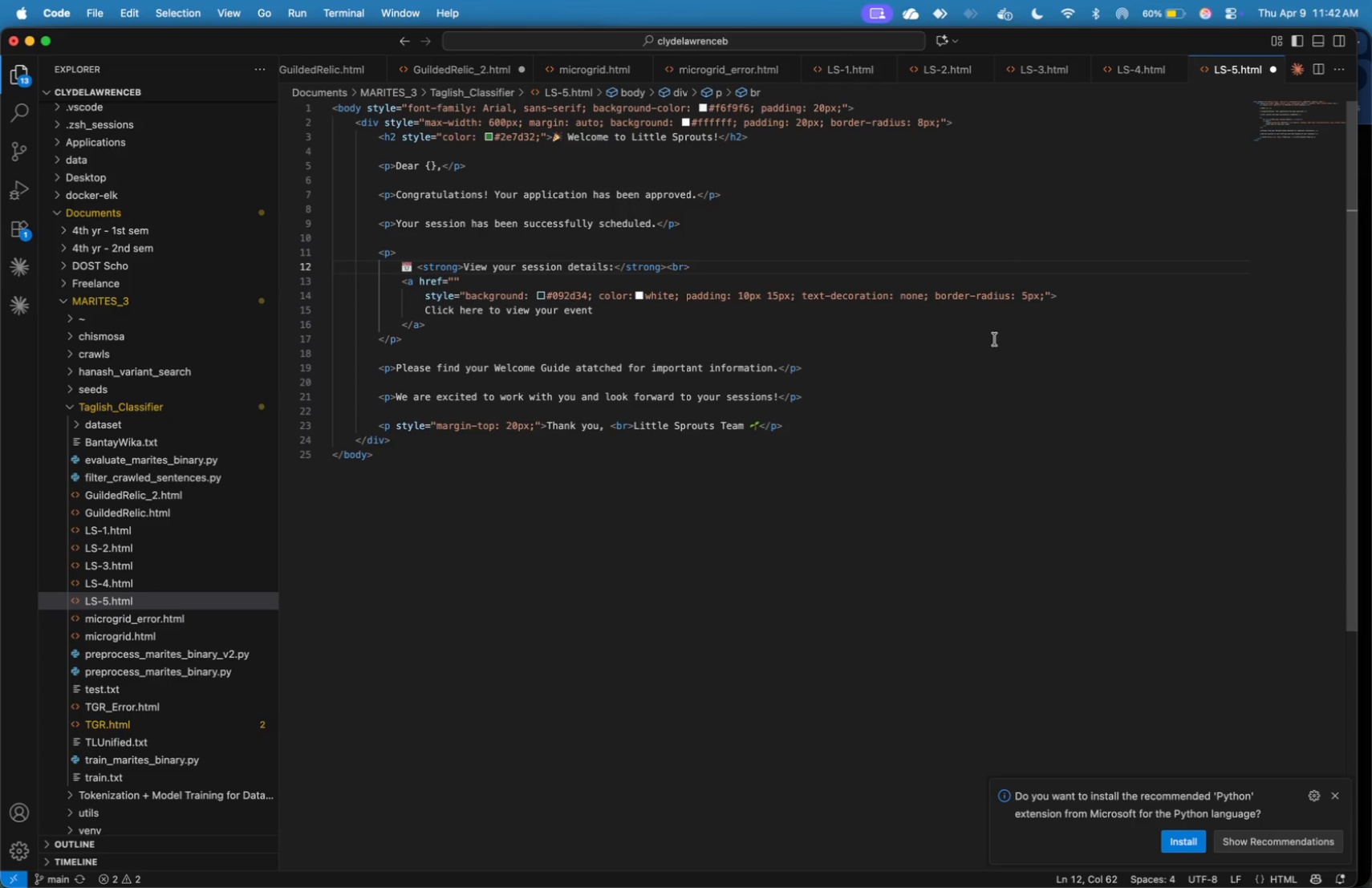 
key(Meta+Tab)
 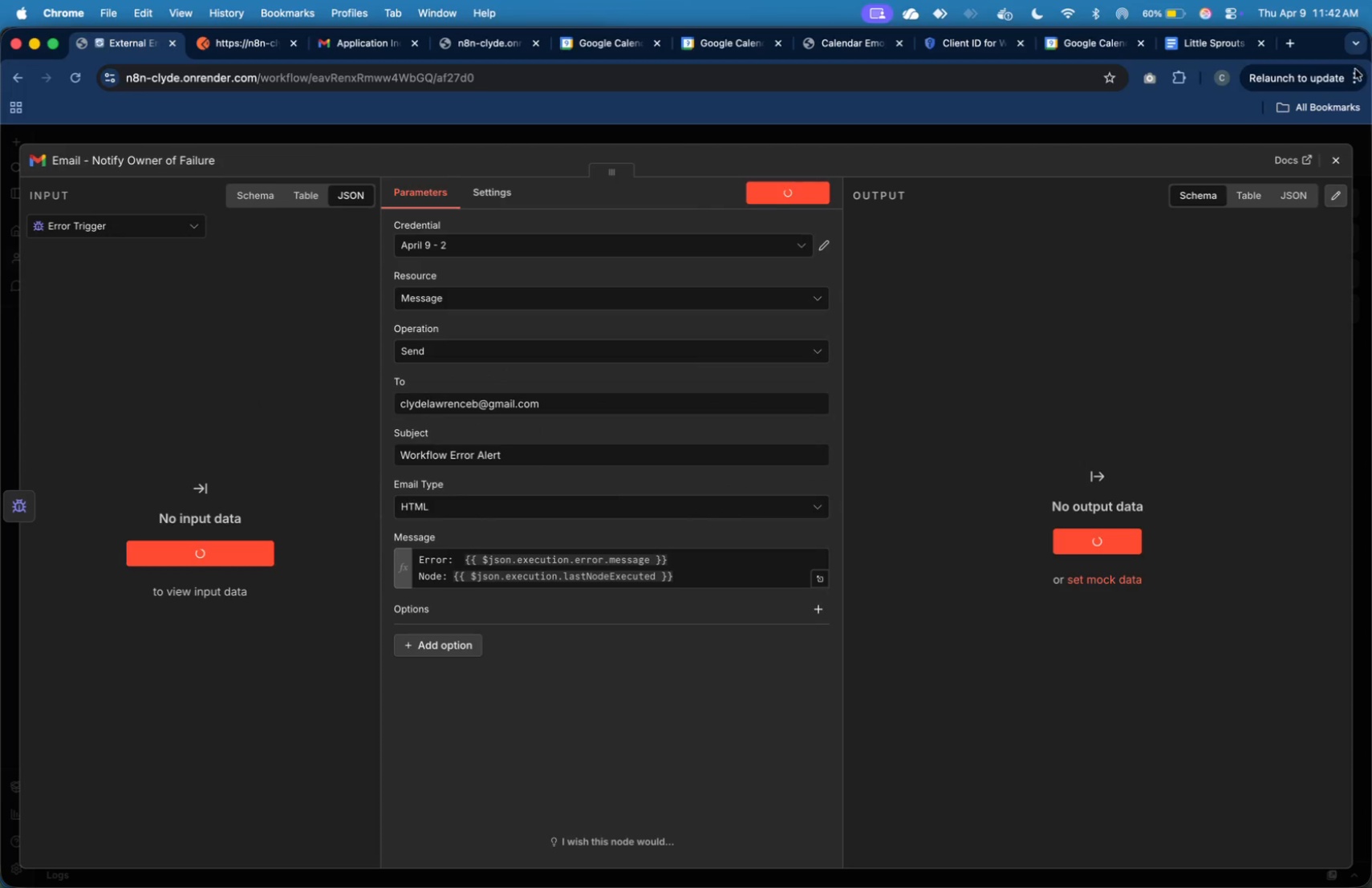 
left_click([1331, 154])
 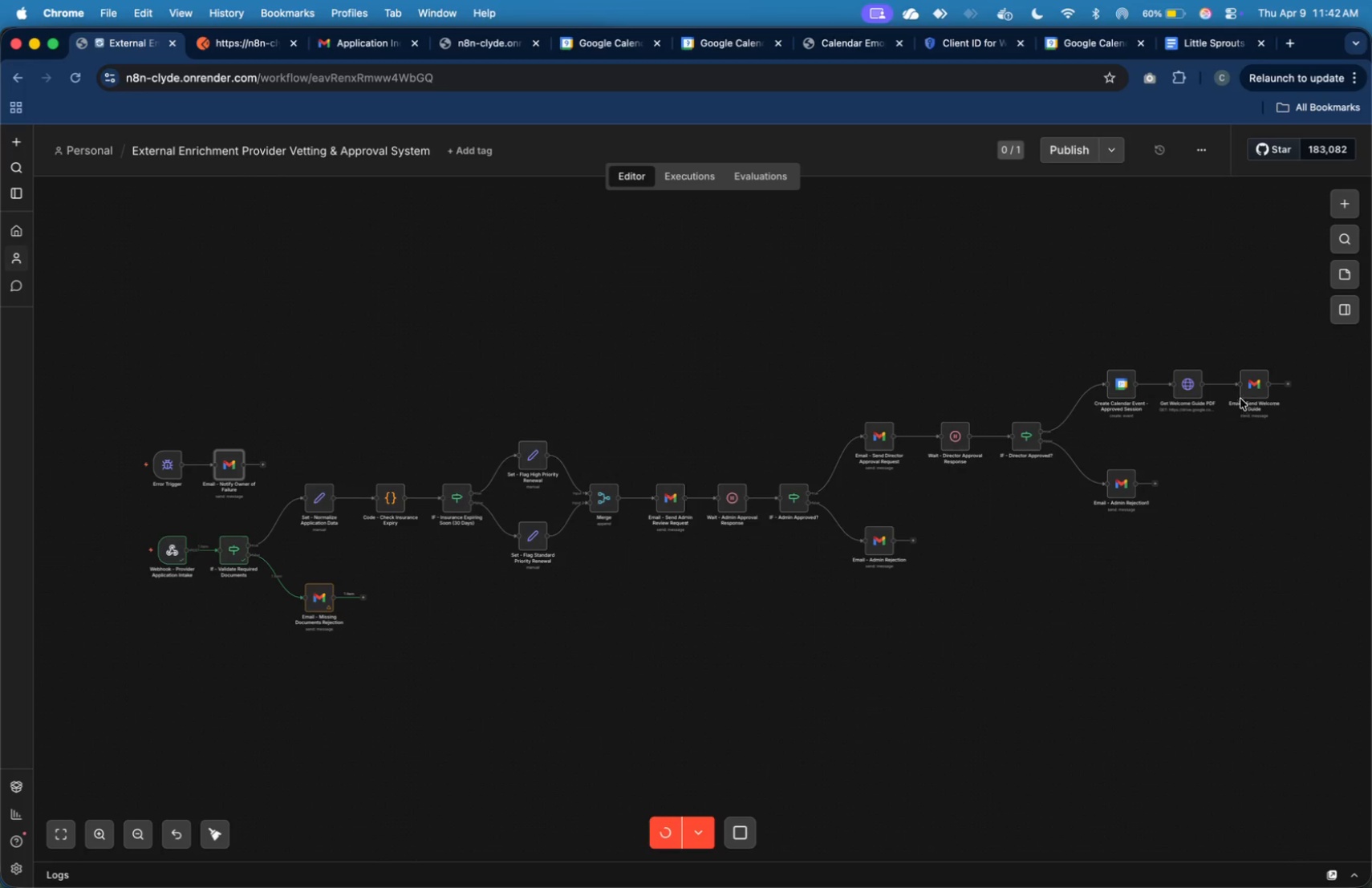 
double_click([1248, 388])
 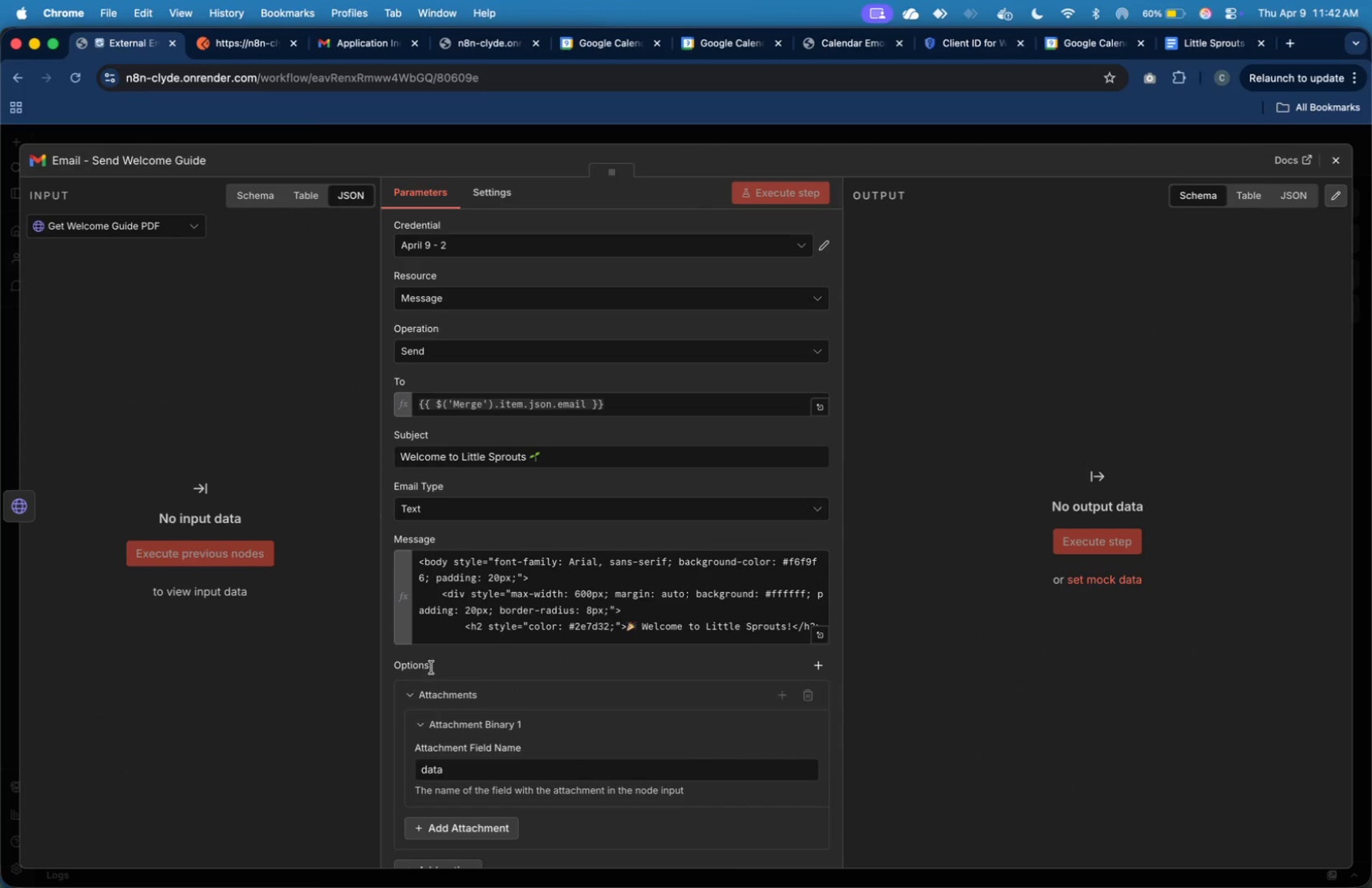 
left_click([538, 613])
 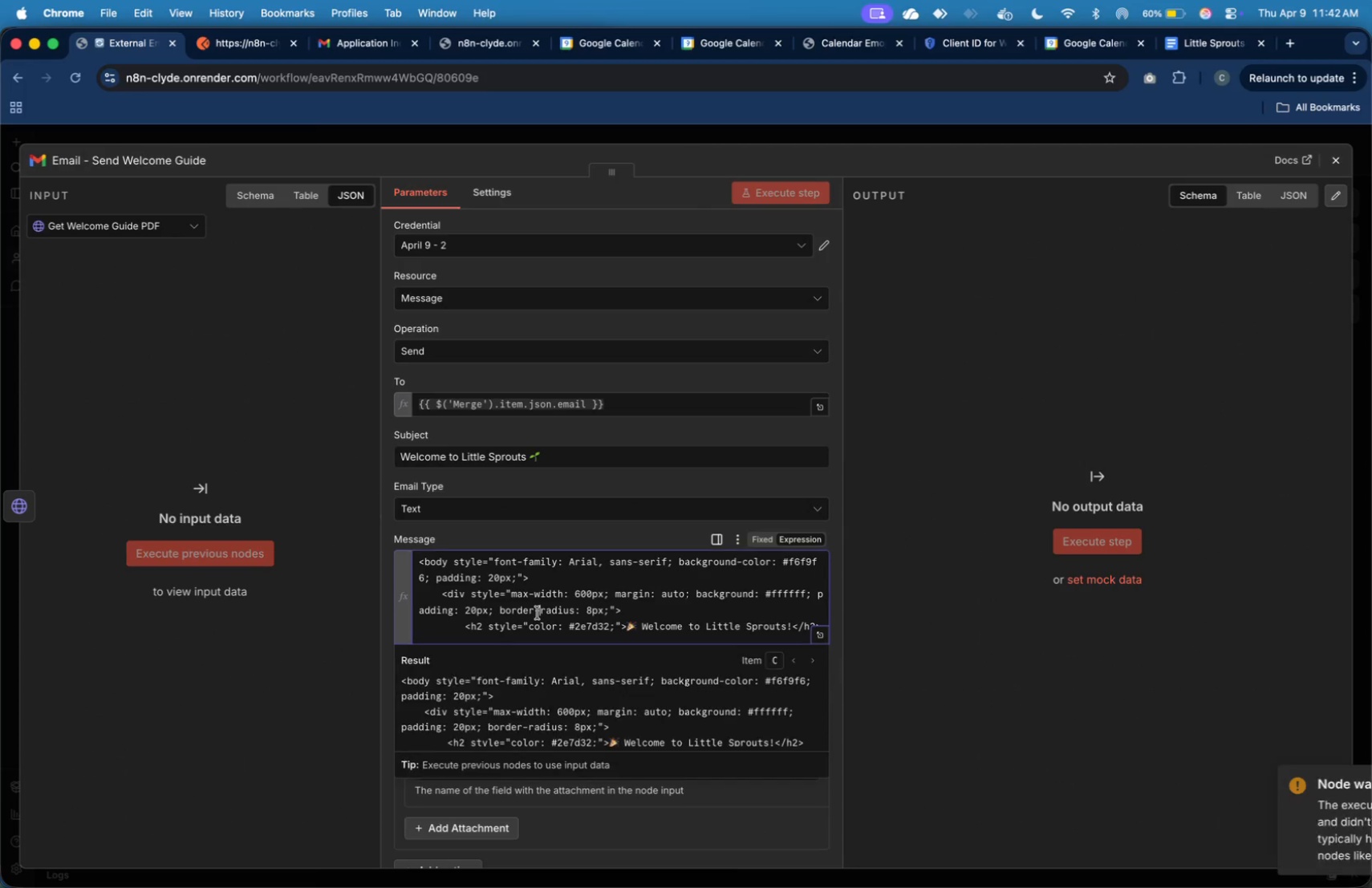 
key(Meta+A)
 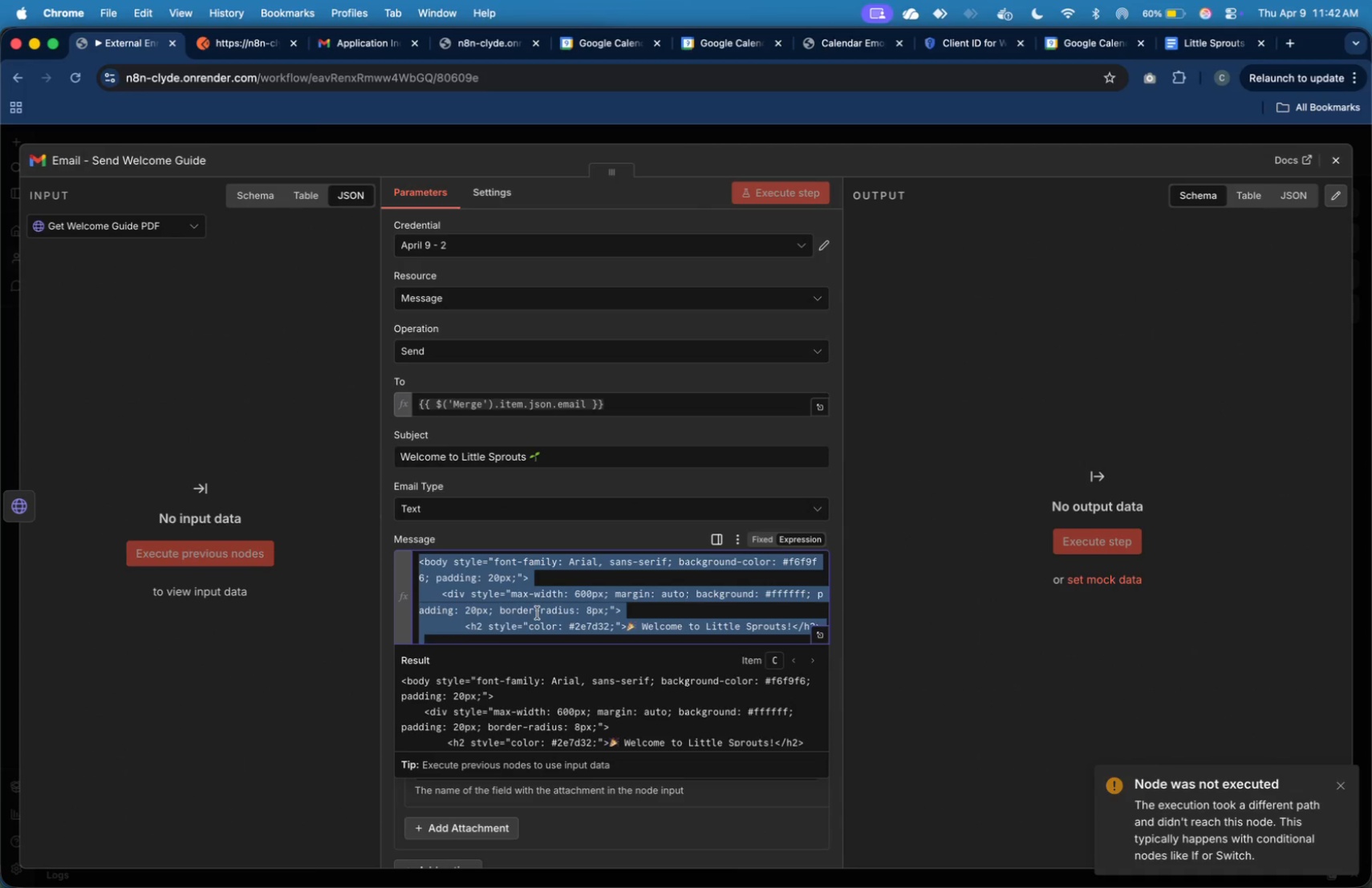 
key(Meta+C)
 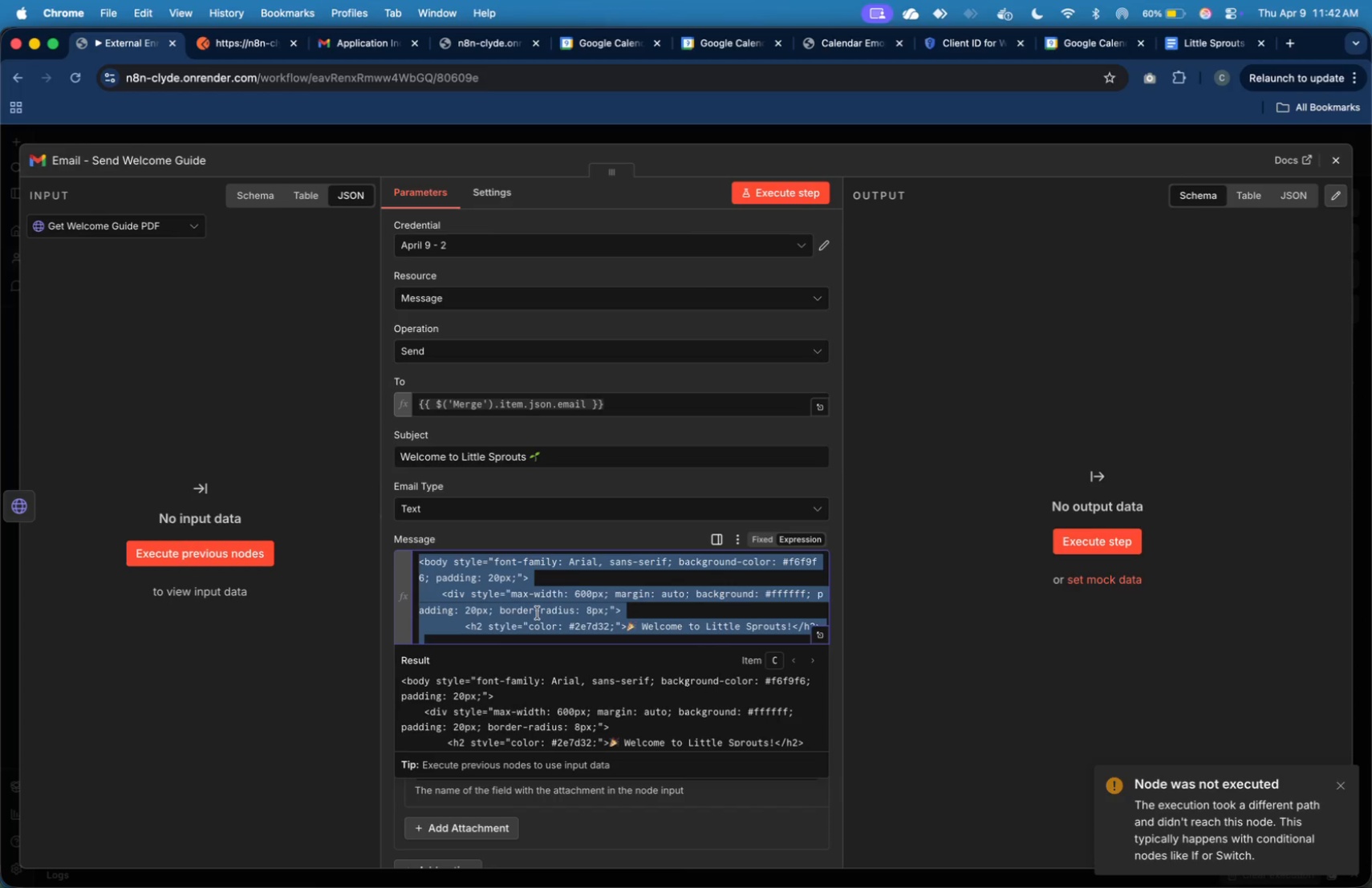 
key(Meta+Tab)
 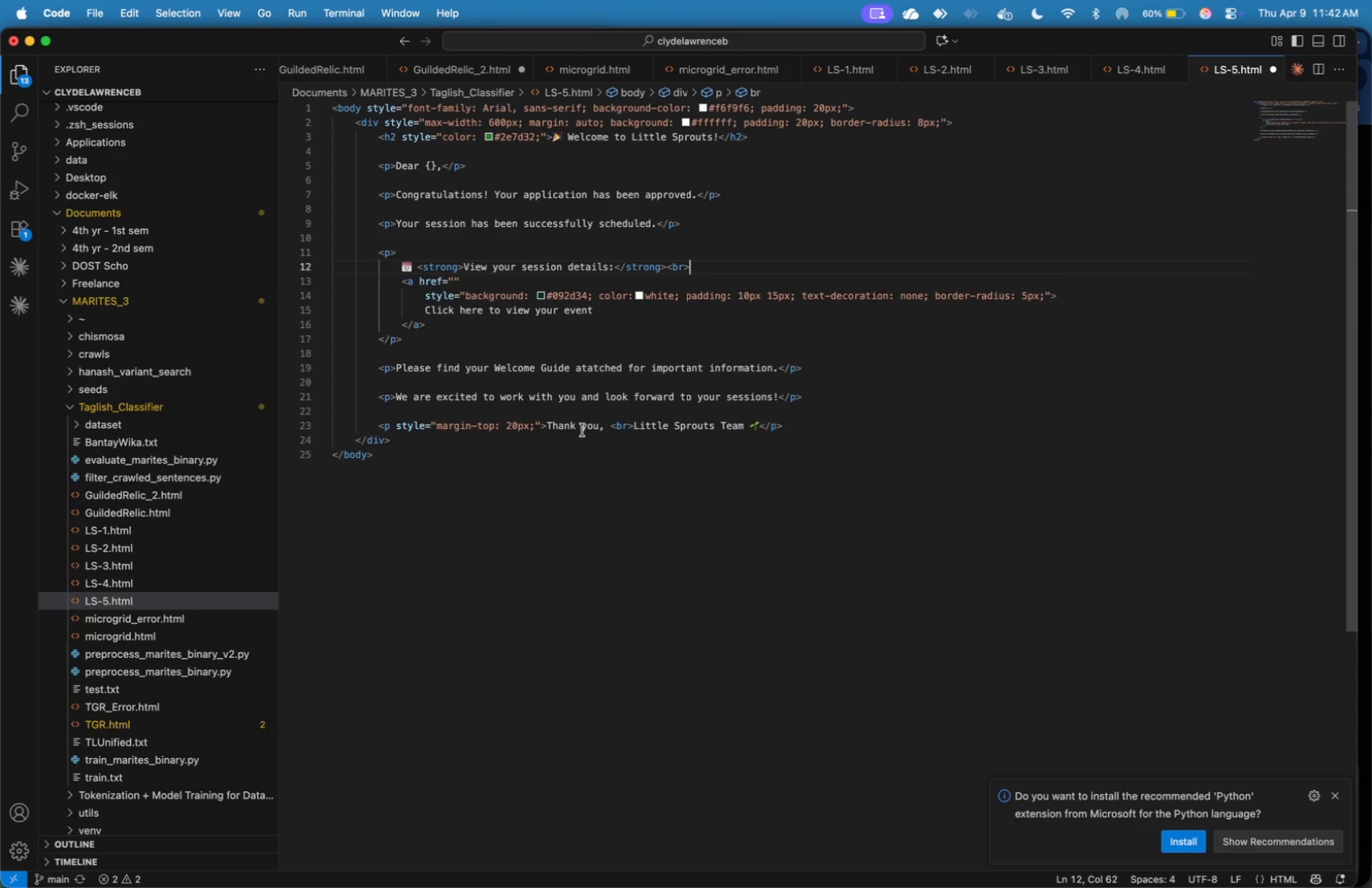 
left_click([655, 385])
 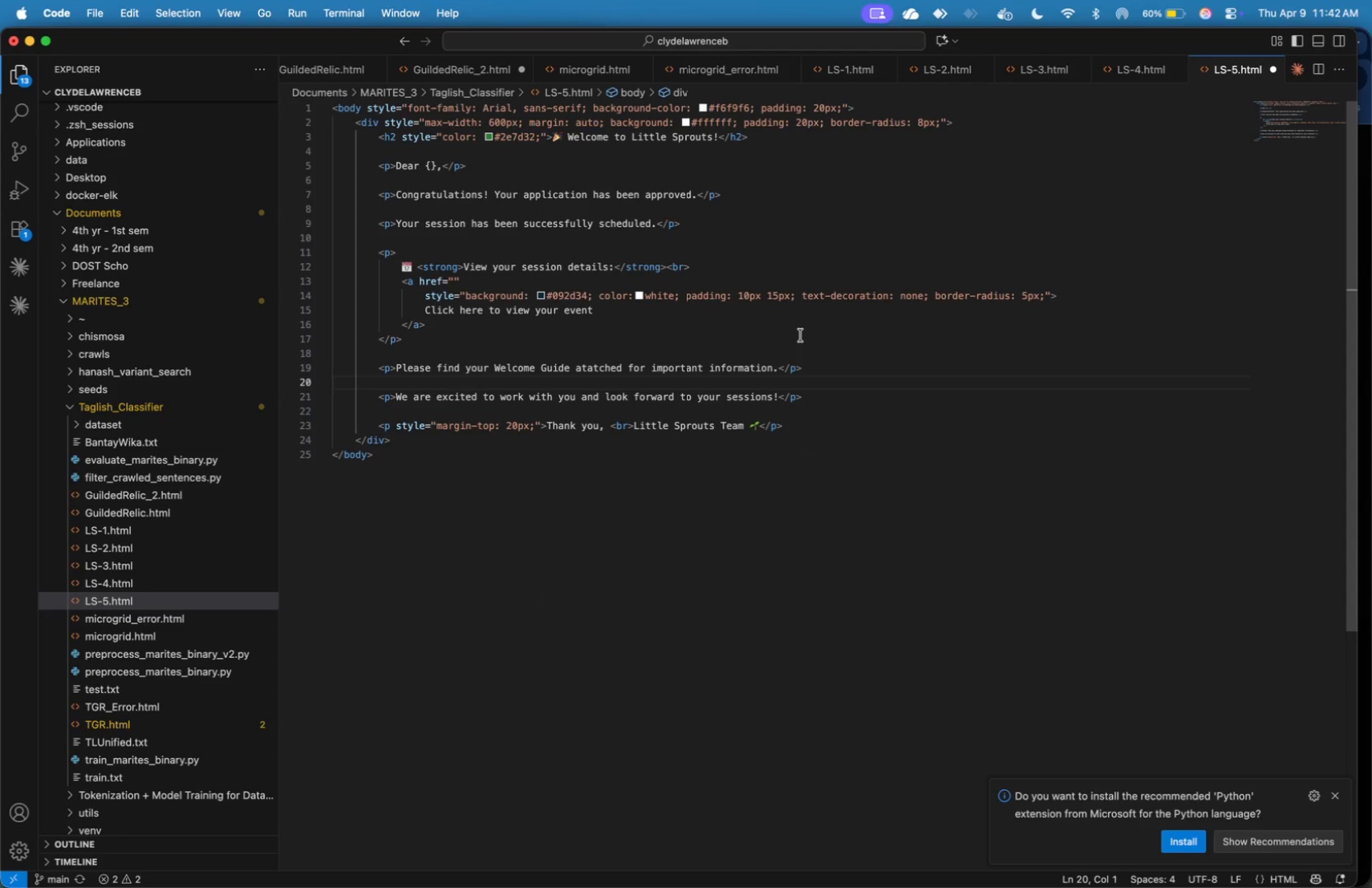 
key(Meta+A)
 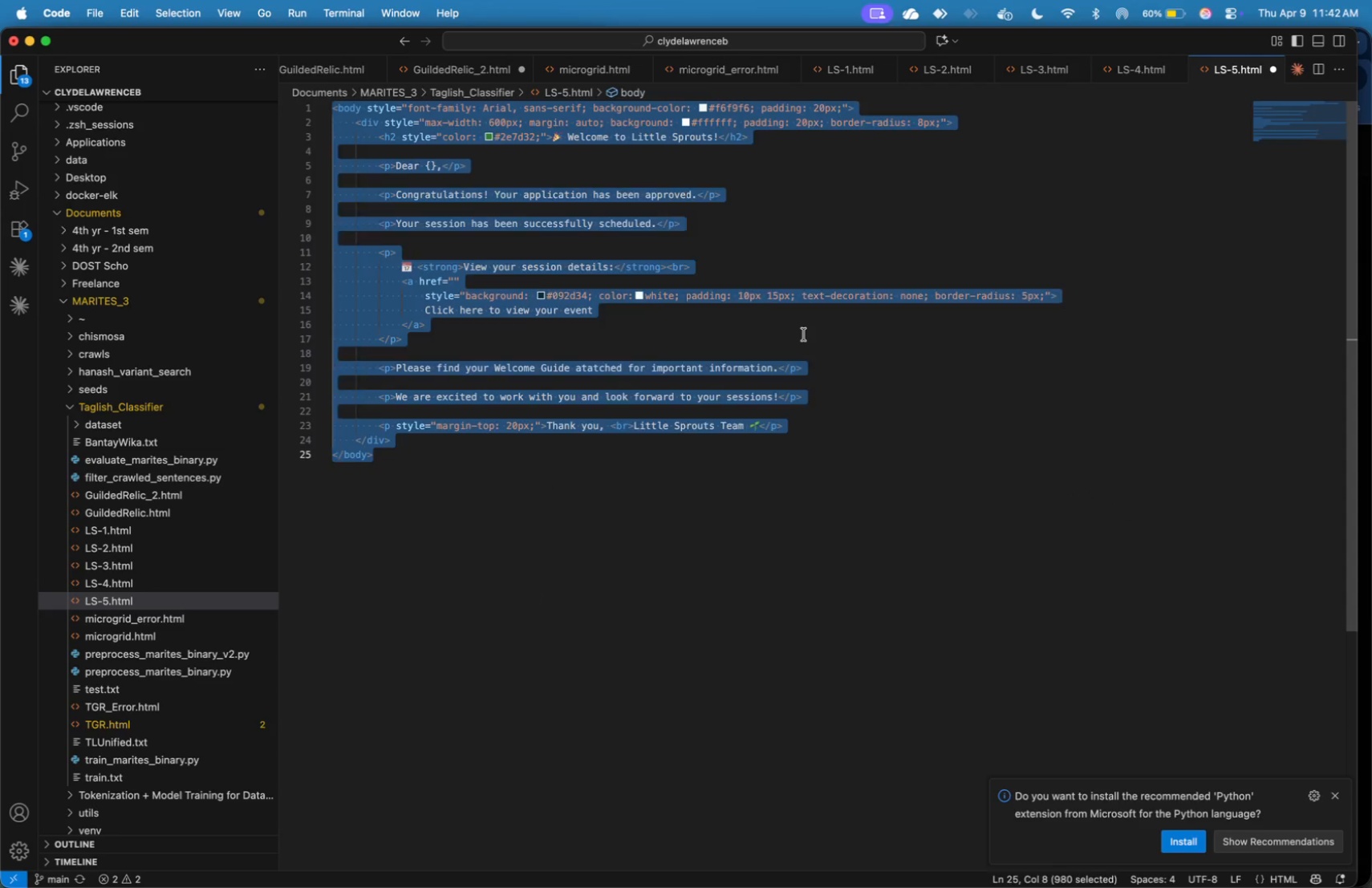 
key(Meta+V)
 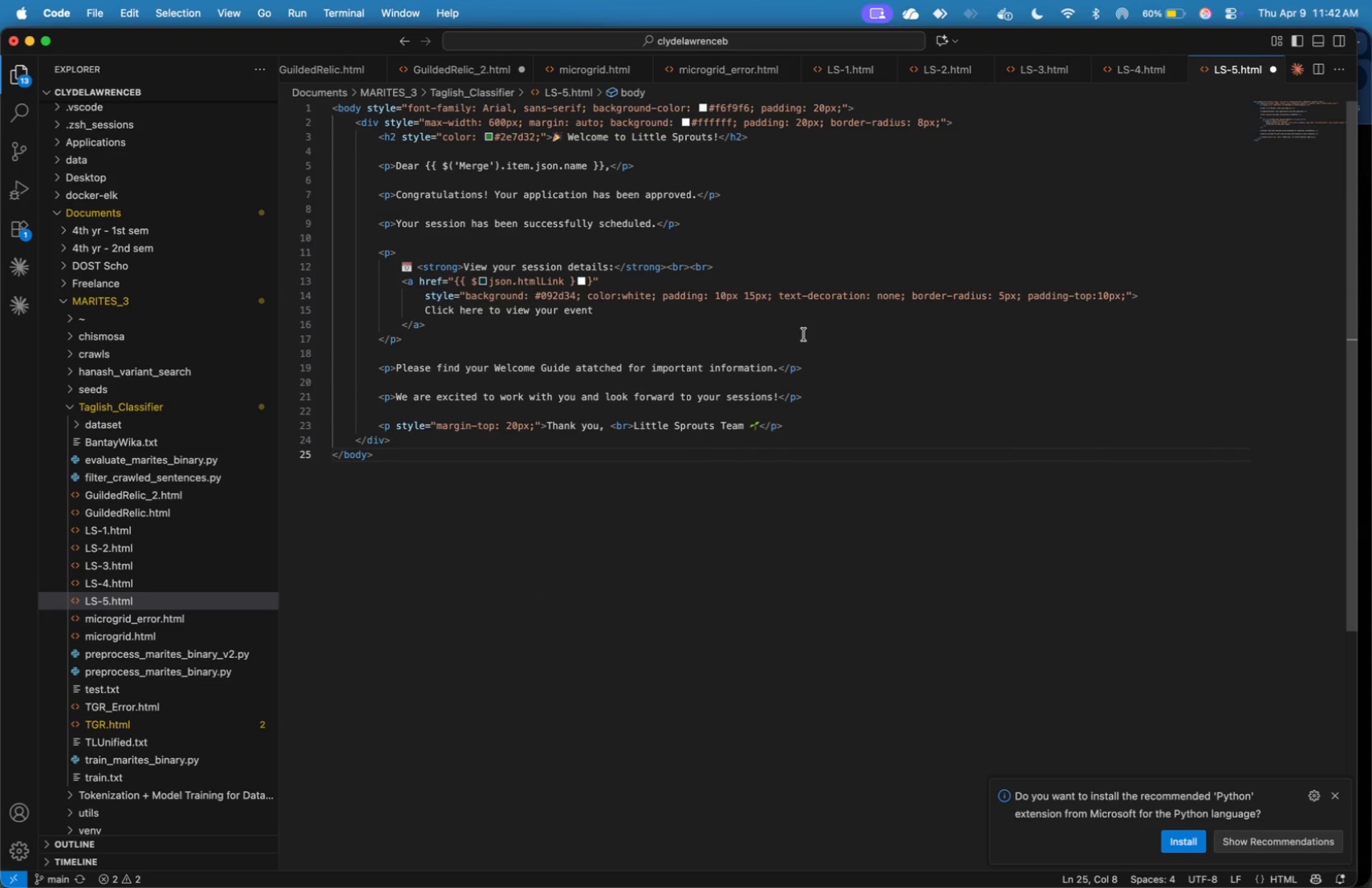 
key(Meta+S)
 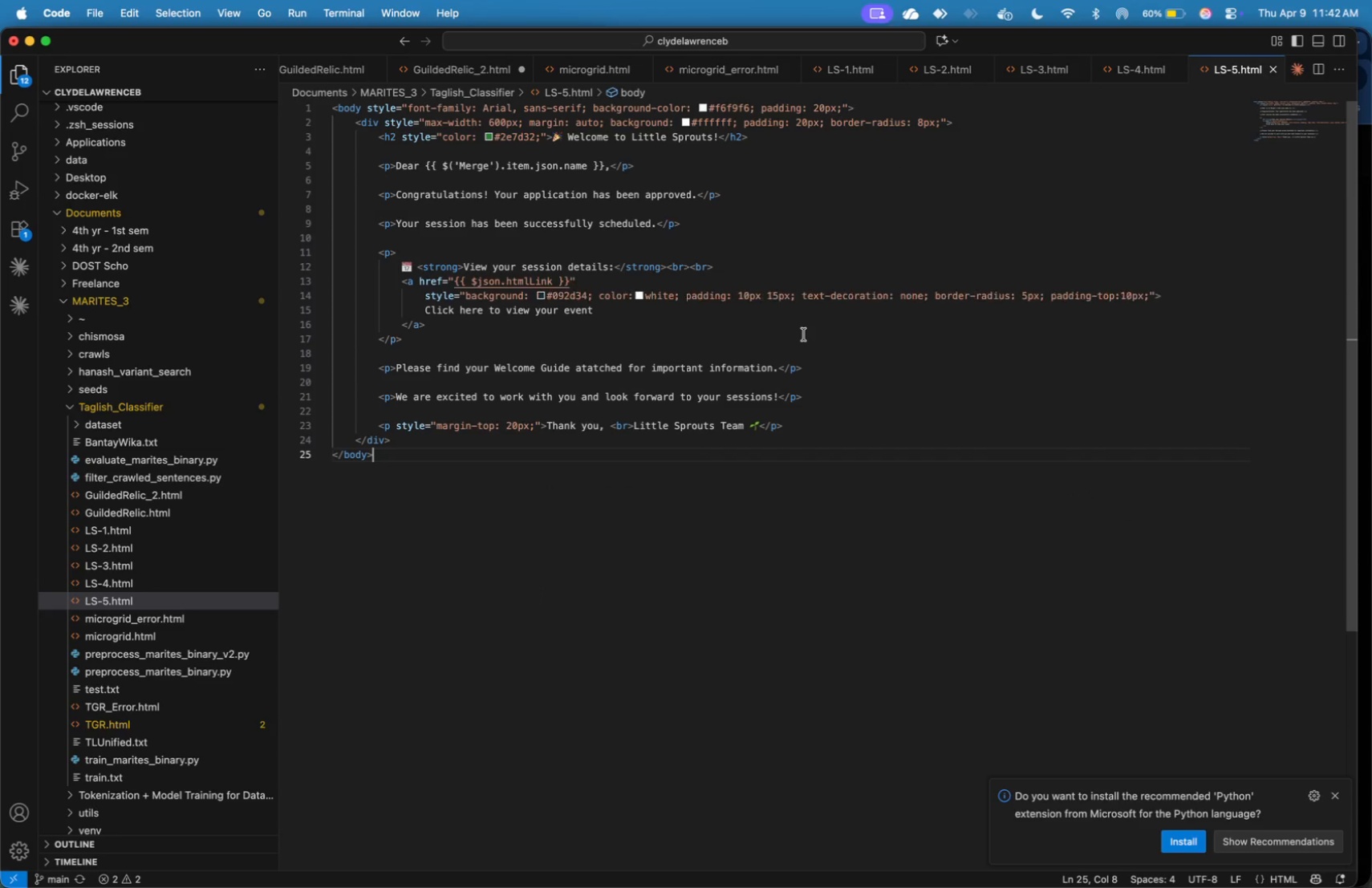 
key(Meta+Tab)
 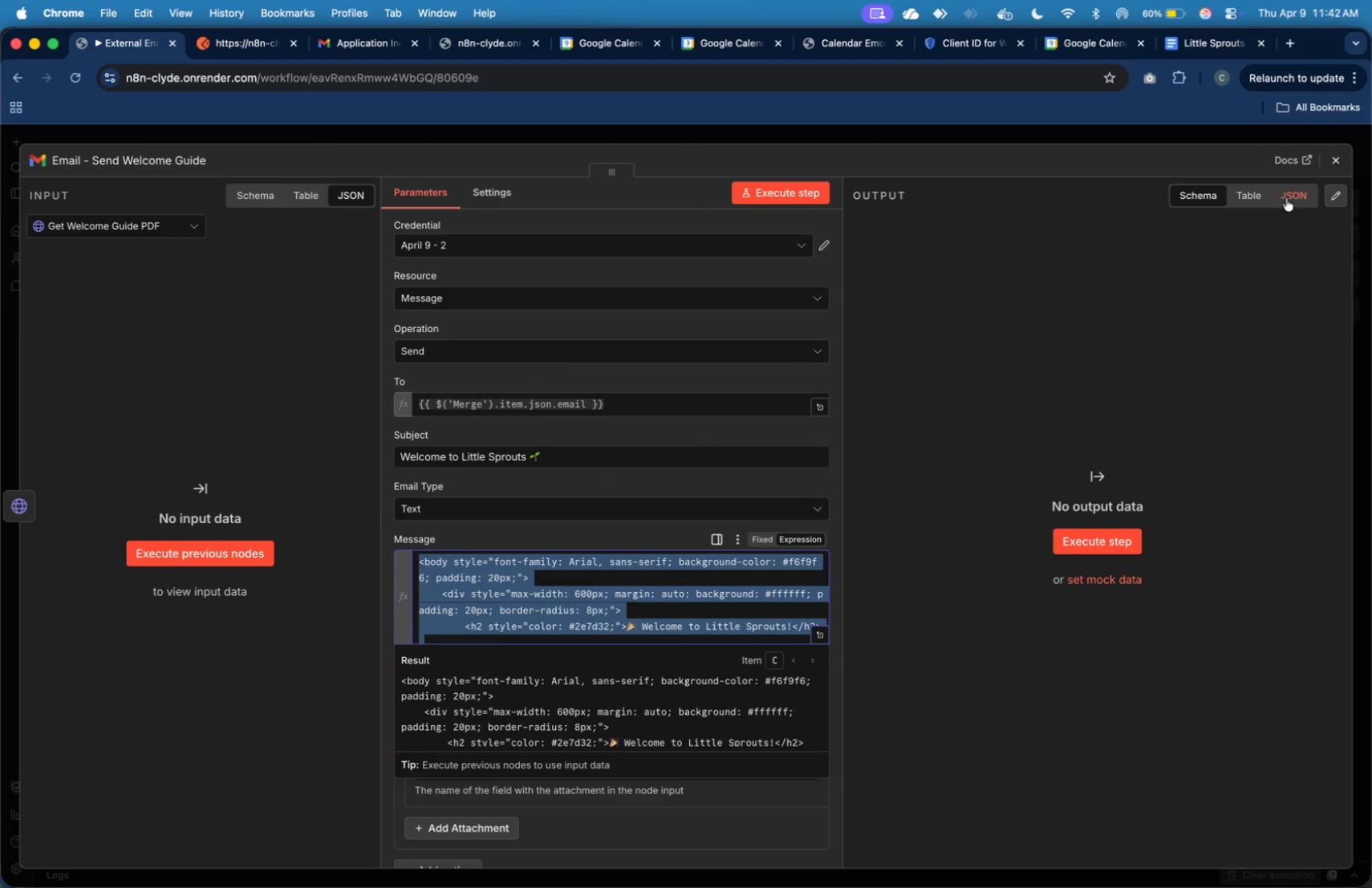 
left_click([1329, 161])
 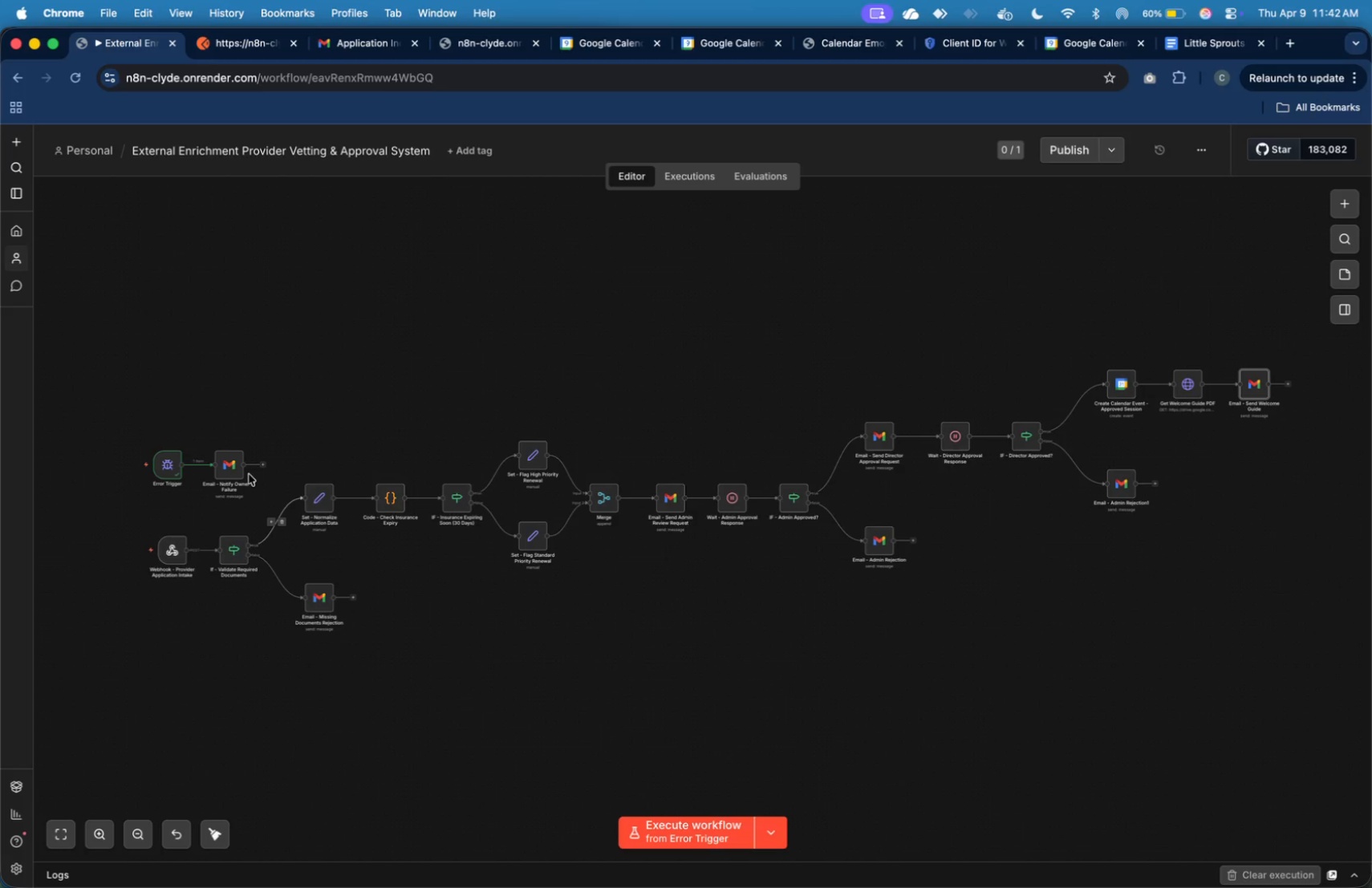 
double_click([236, 465])
 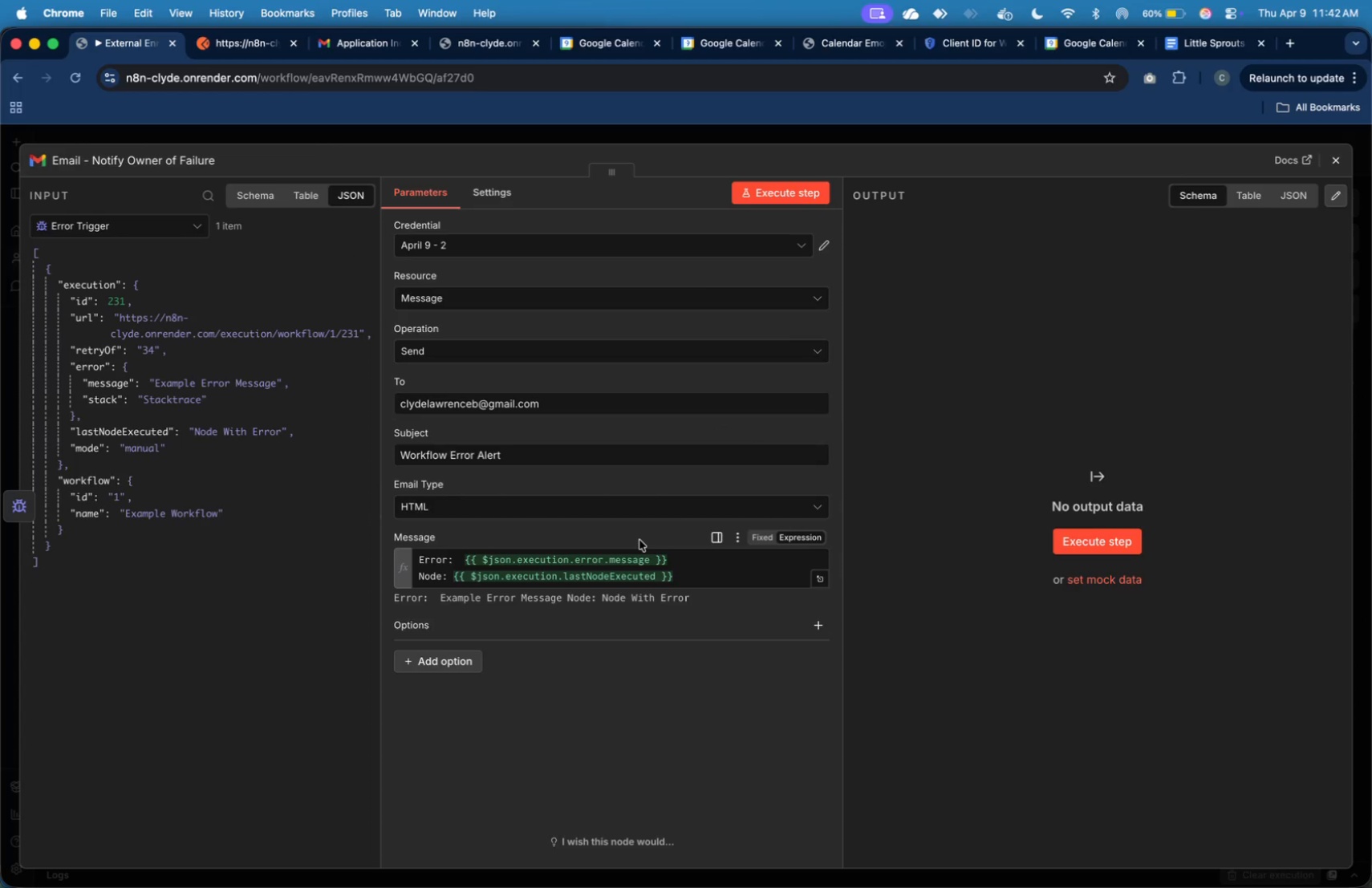 
wait(13.81)
 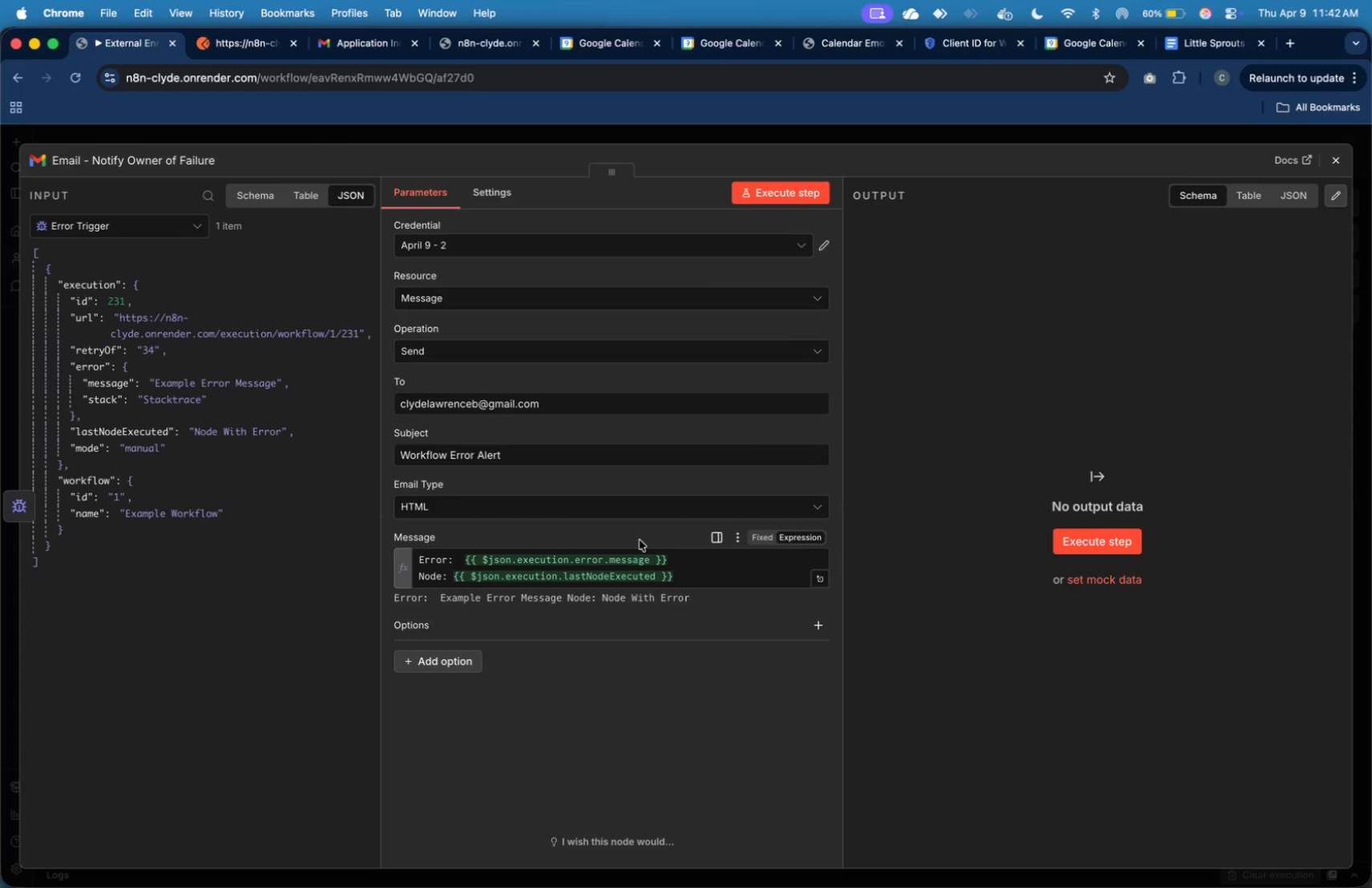 
key(Meta+Tab)
 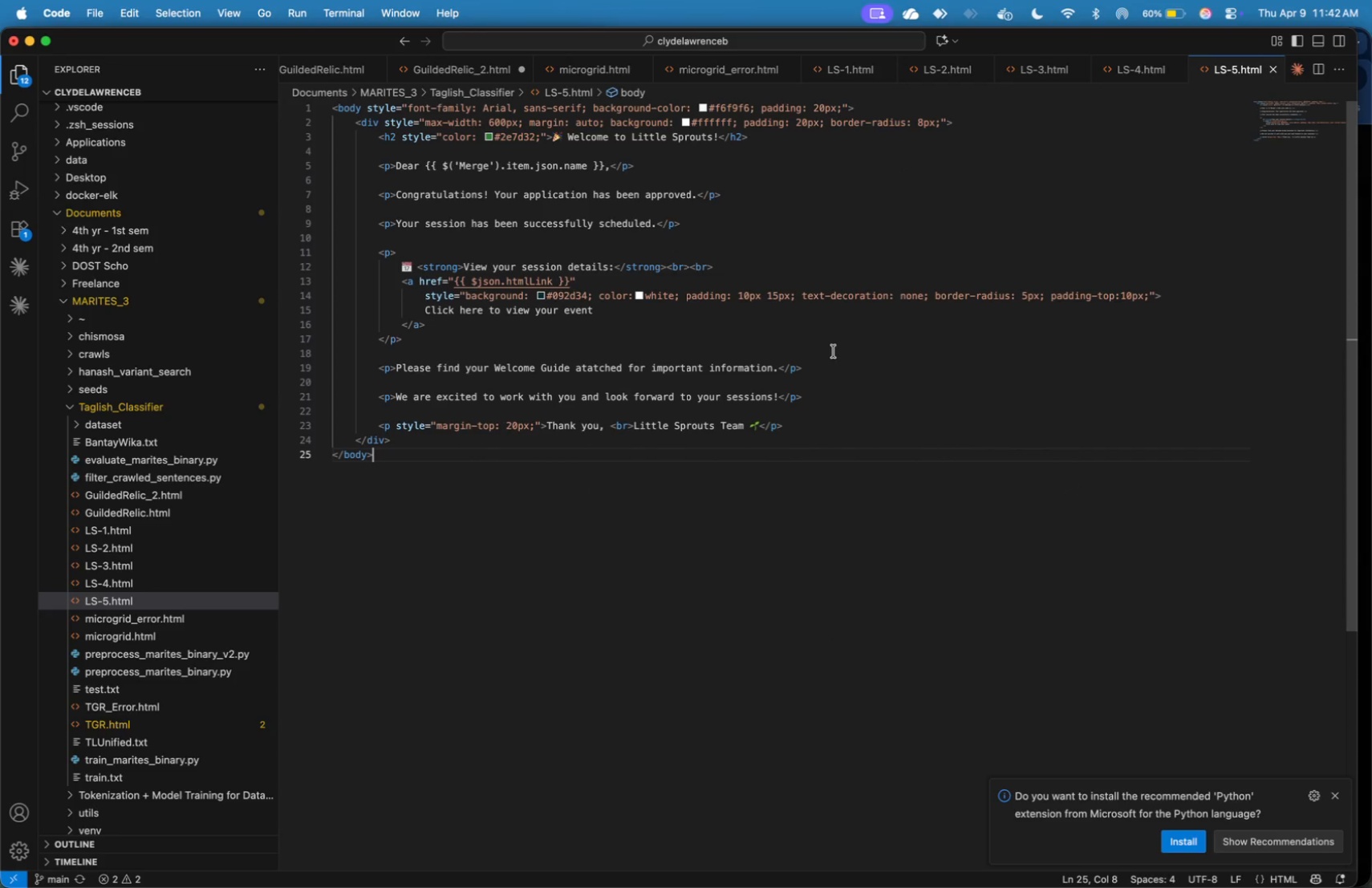 
wait(5.63)
 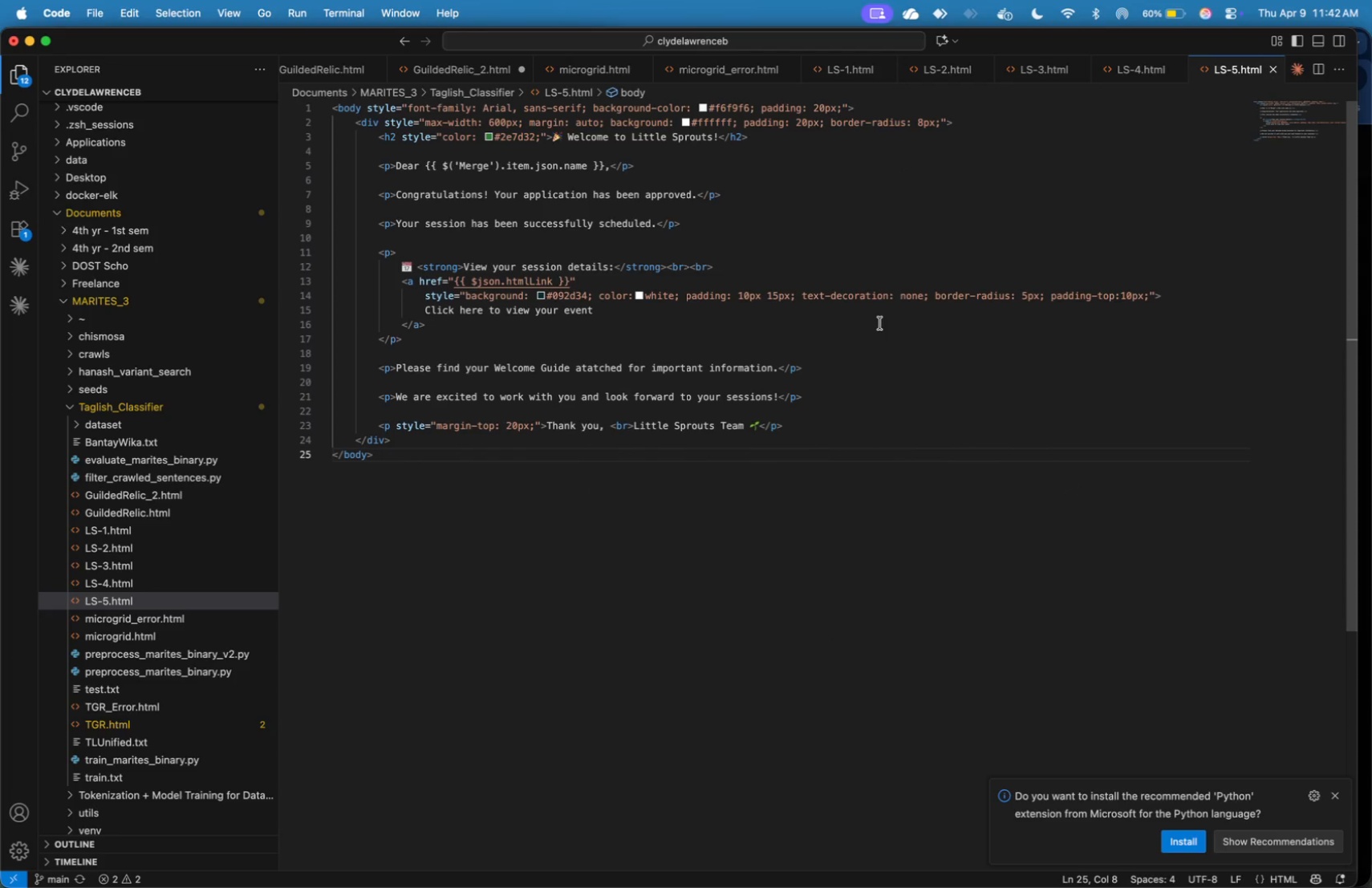 
key(Meta+N)
 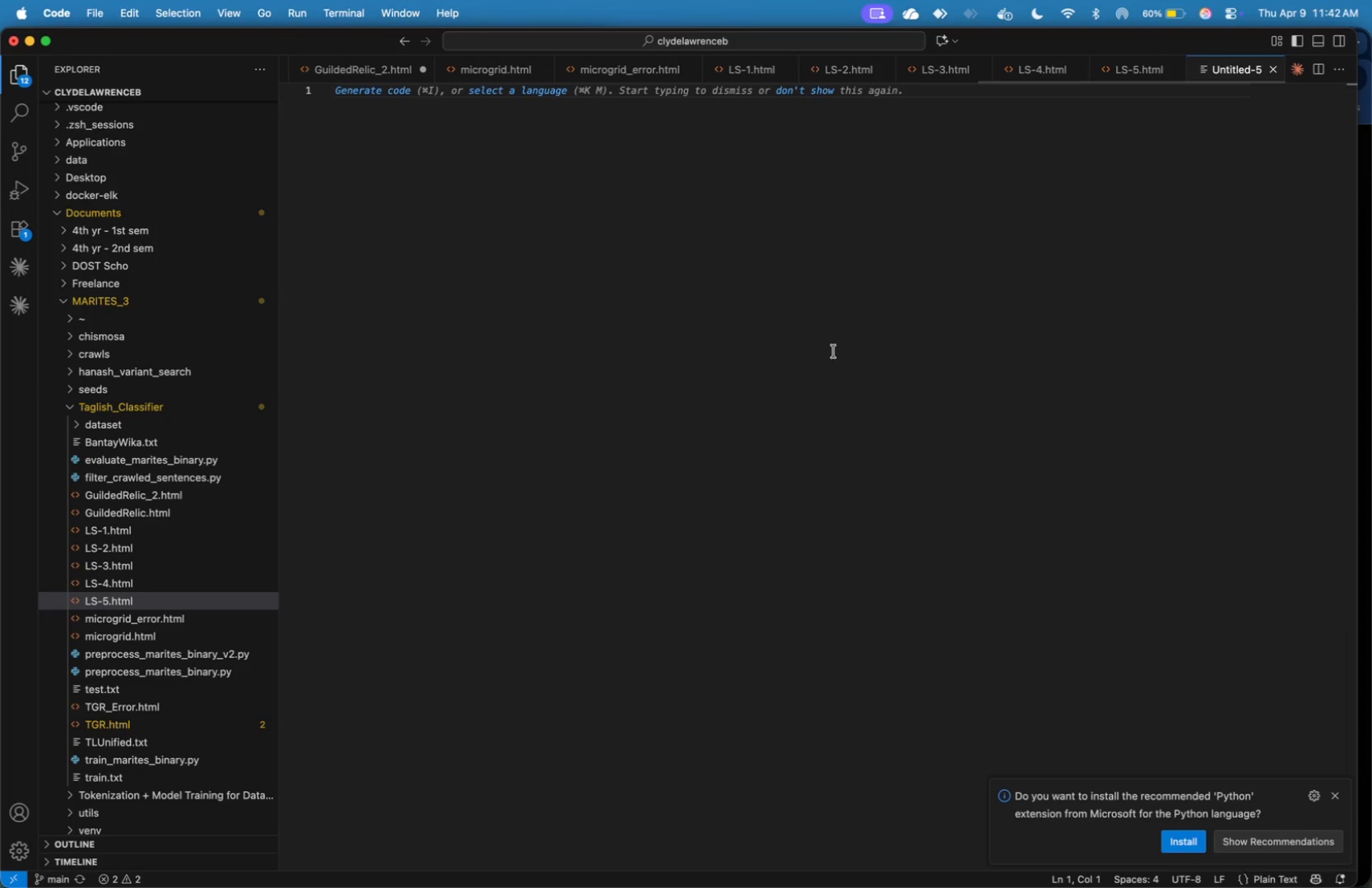 
left_click([834, 351])
 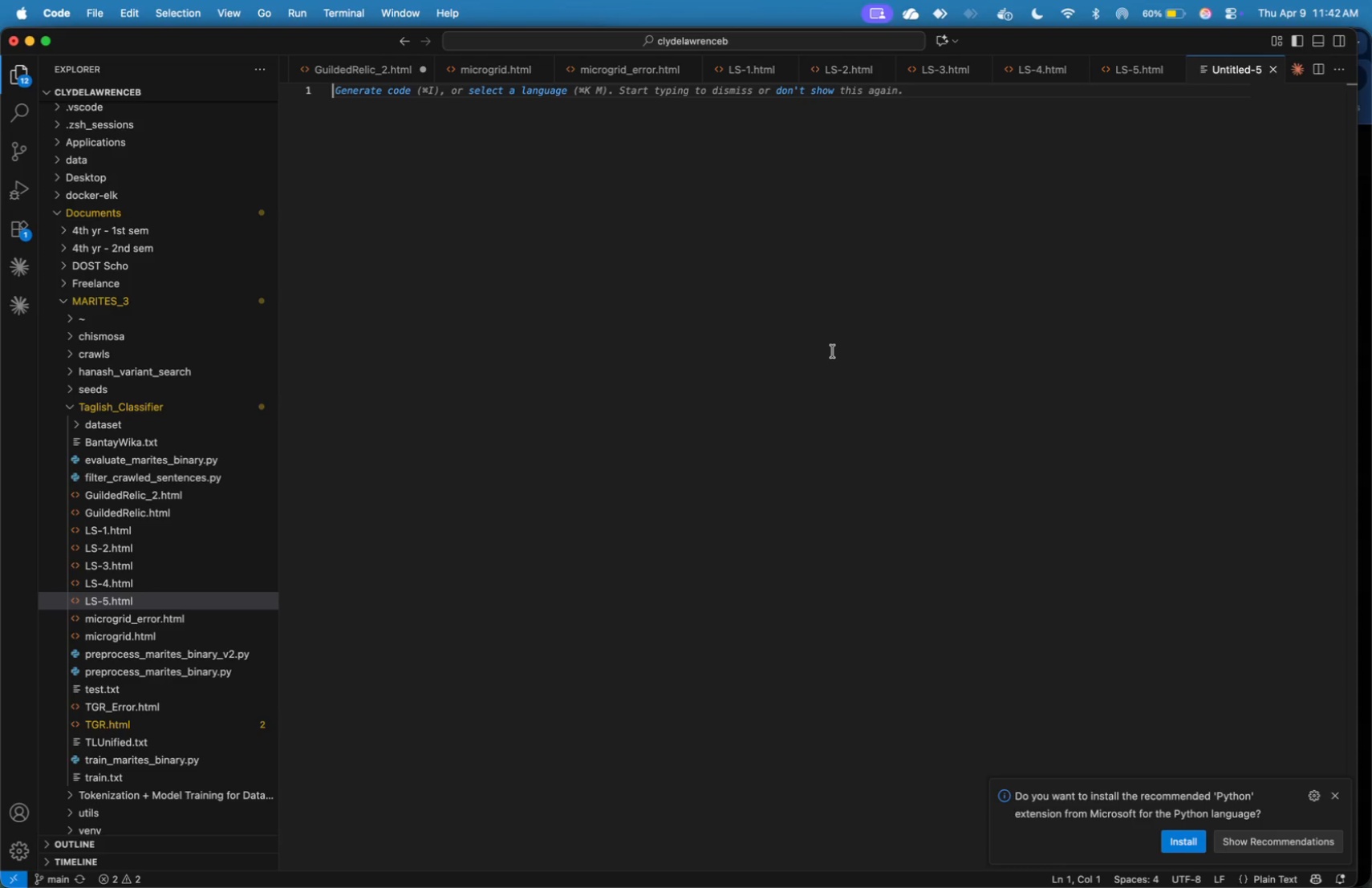 
wait(7.16)
 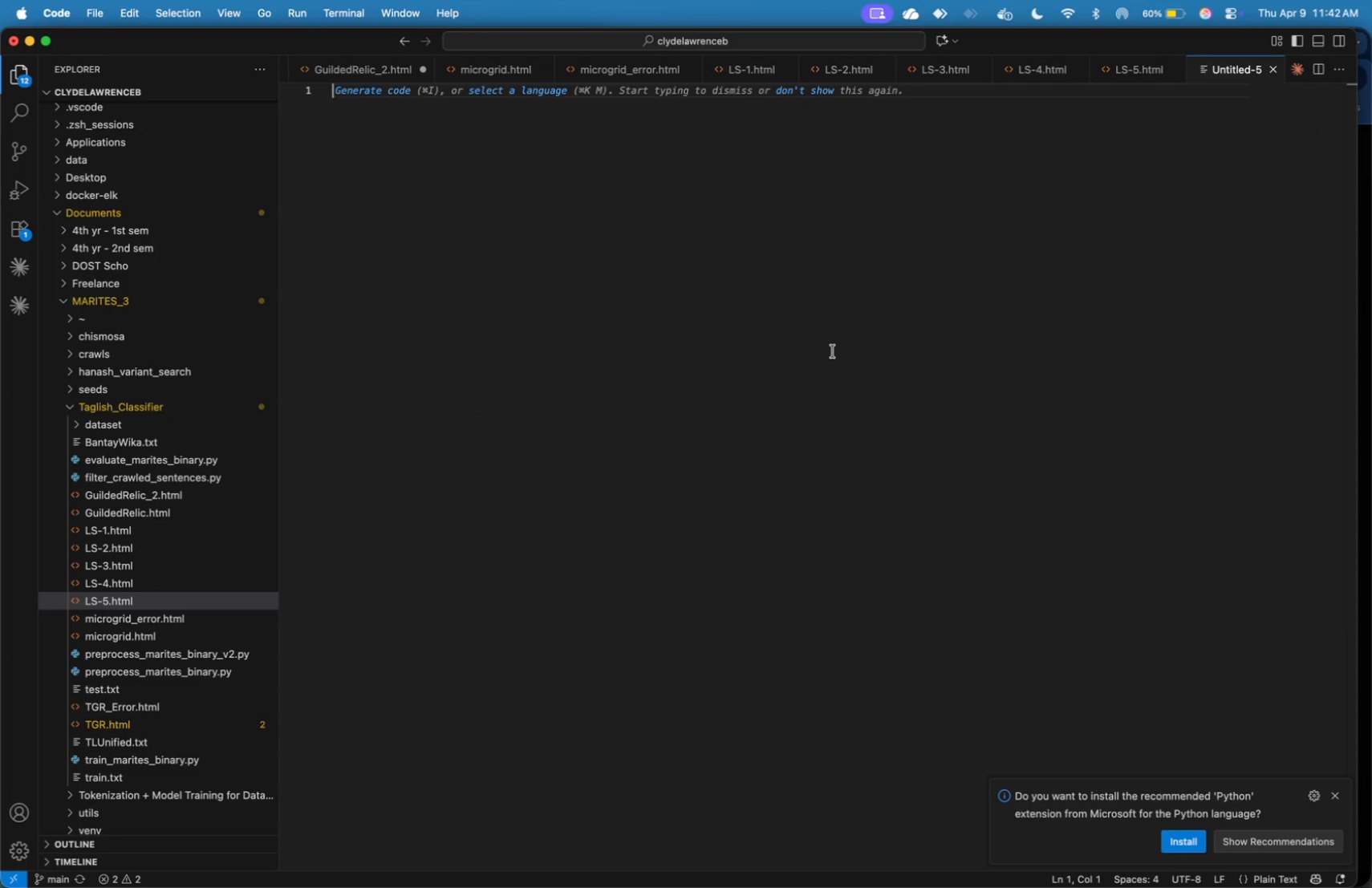 
left_click([1118, 76])
 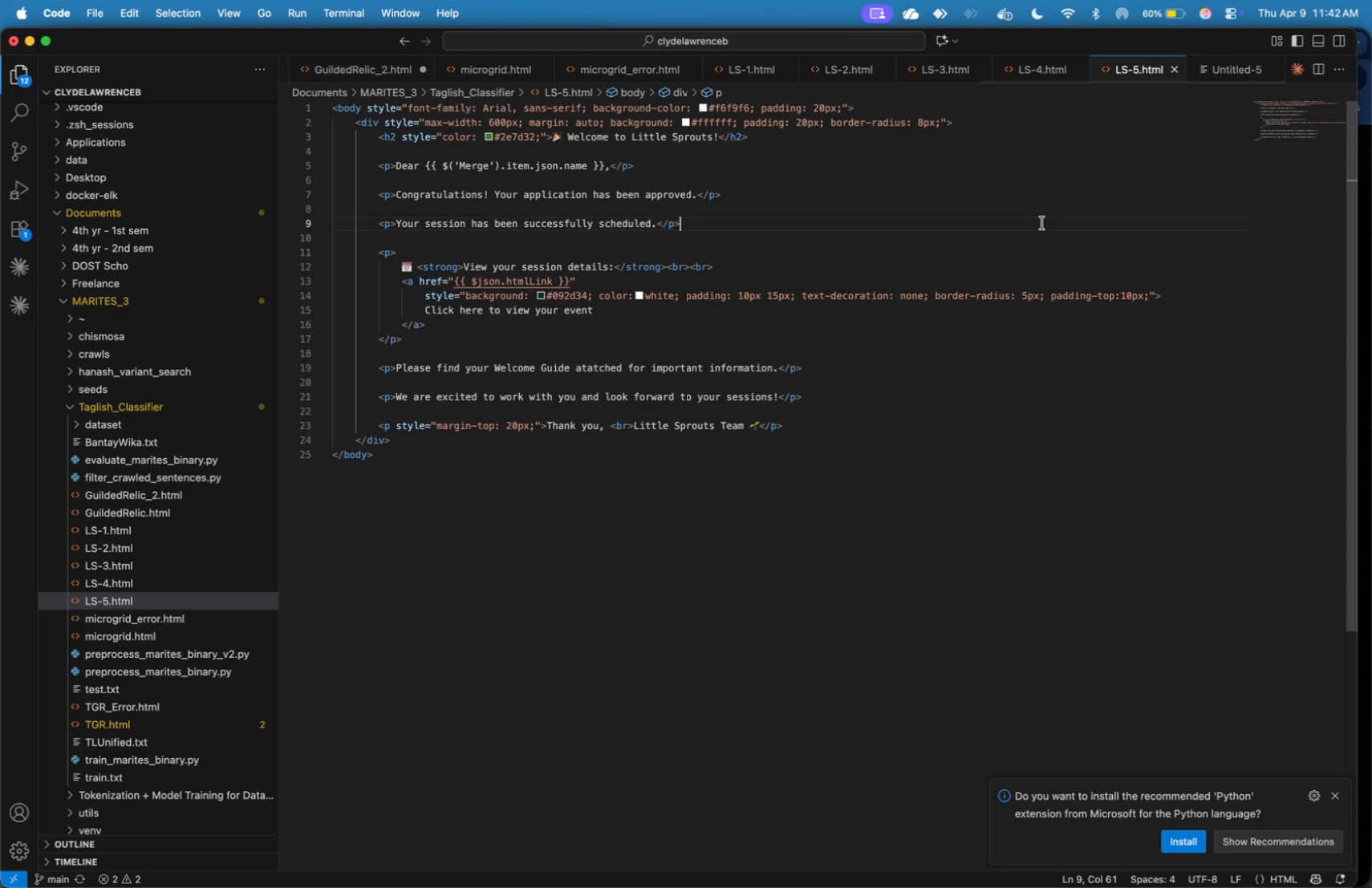 
key(Meta+A)
 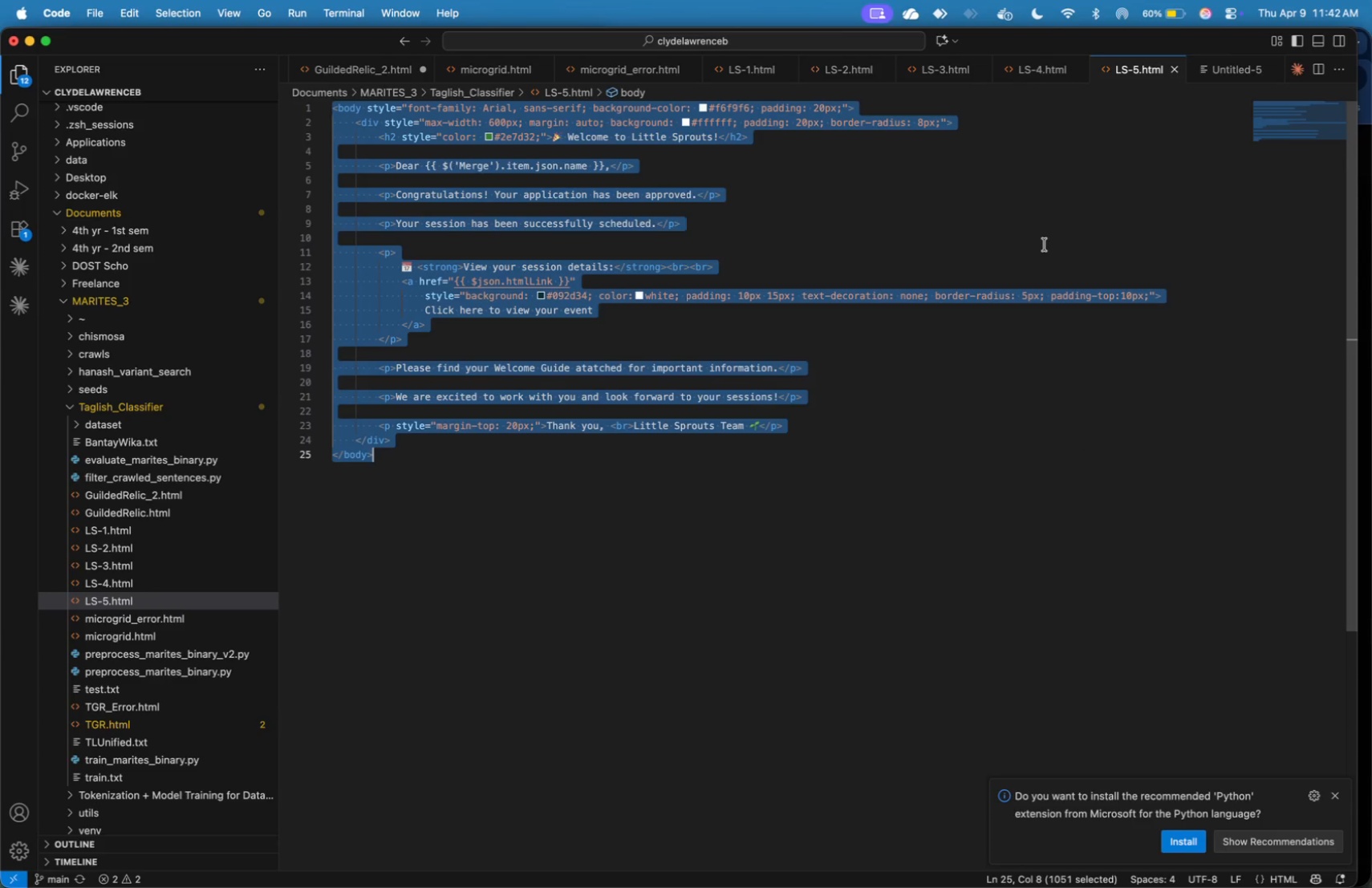 
key(Meta+C)
 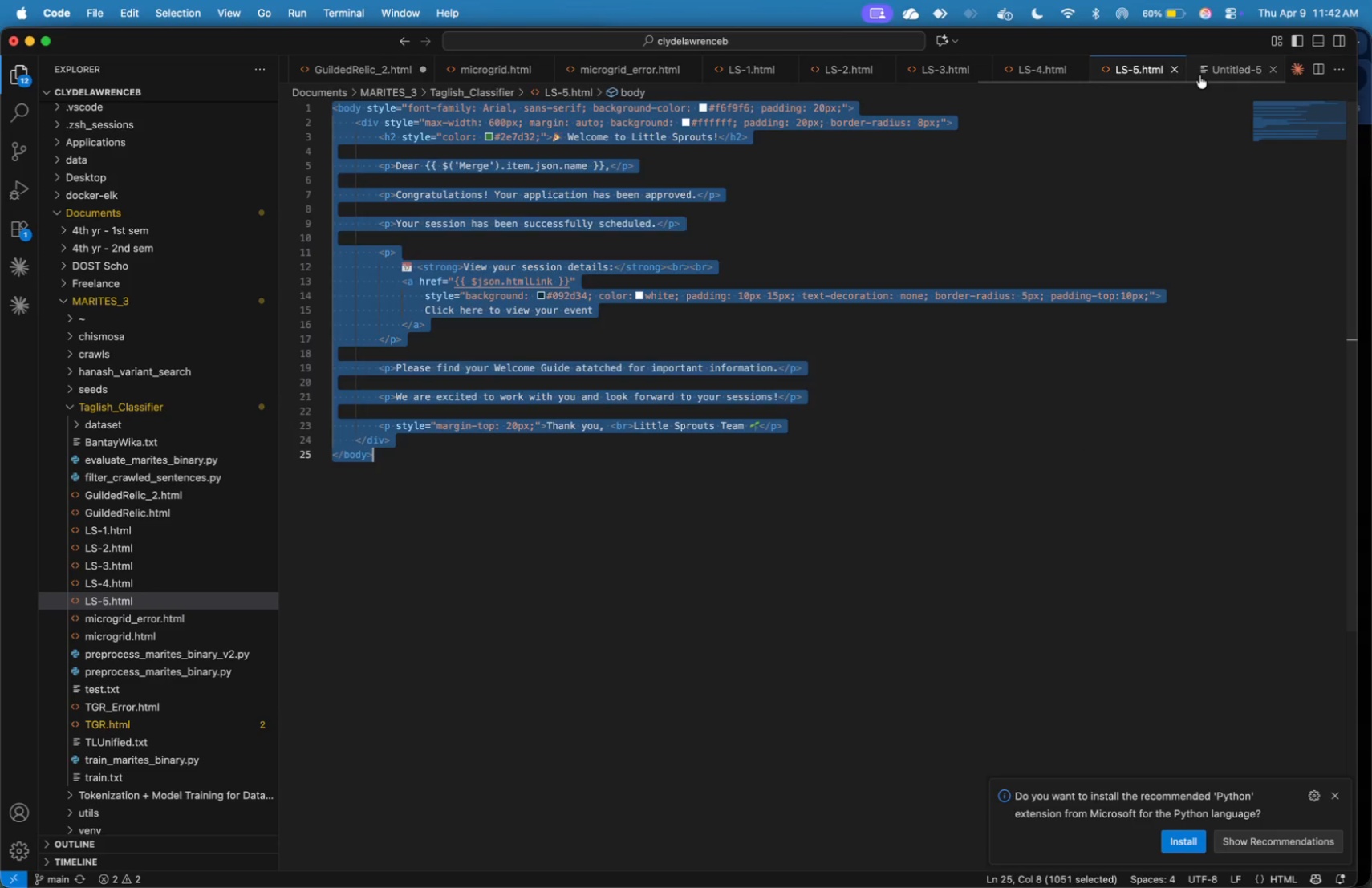 
double_click([1129, 185])
 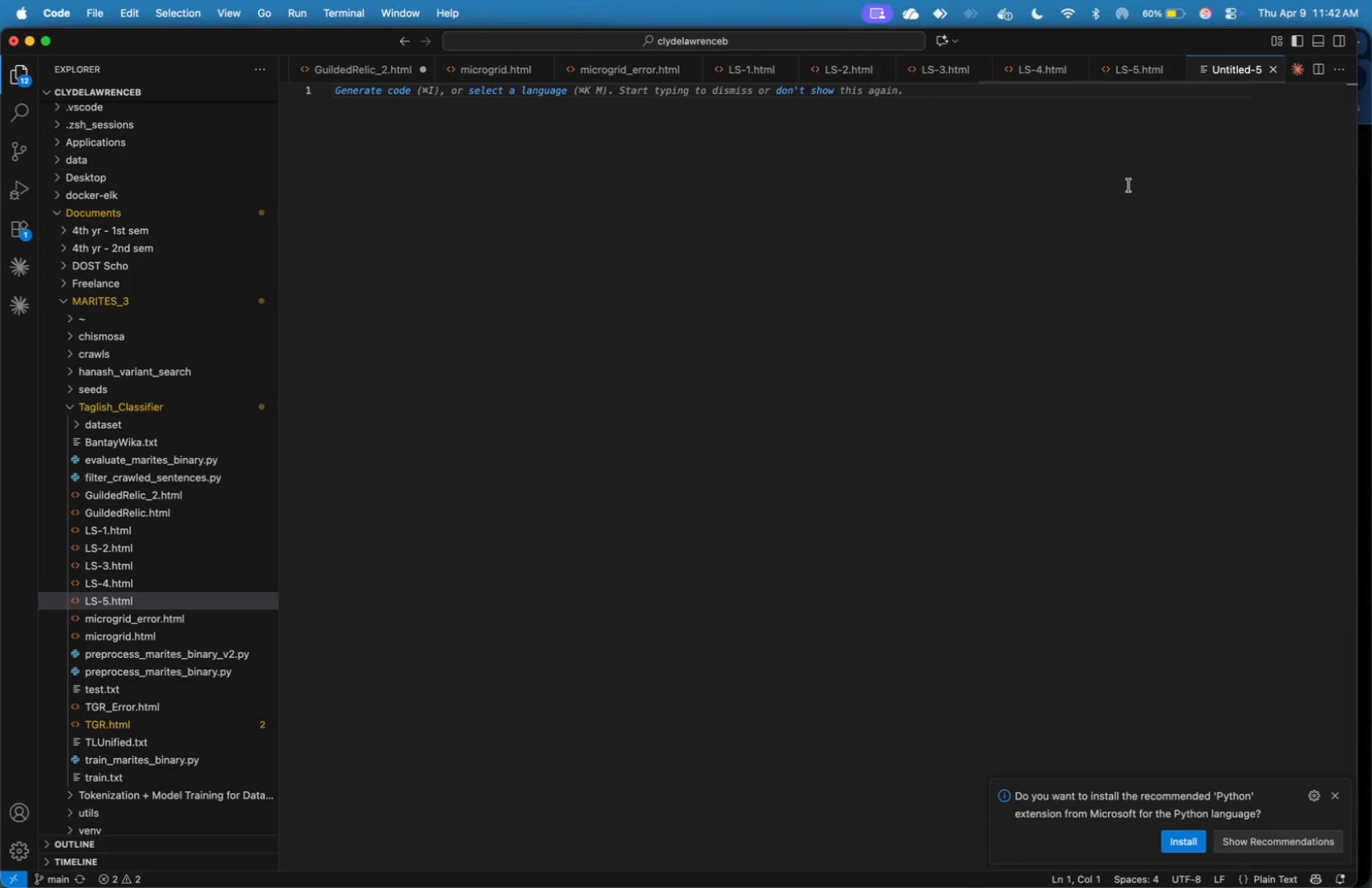 
key(Meta+V)
 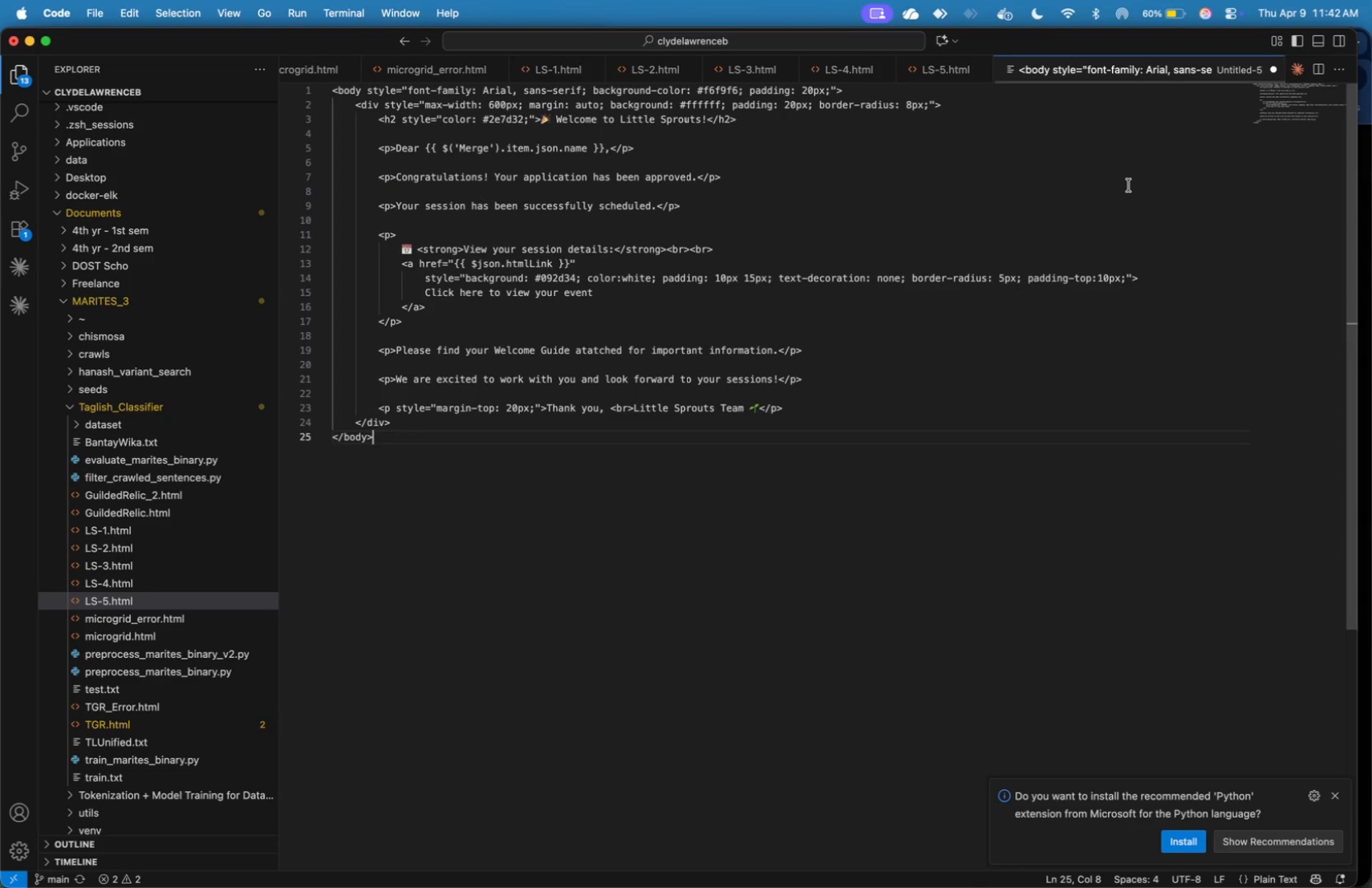 
key(Meta+S)
 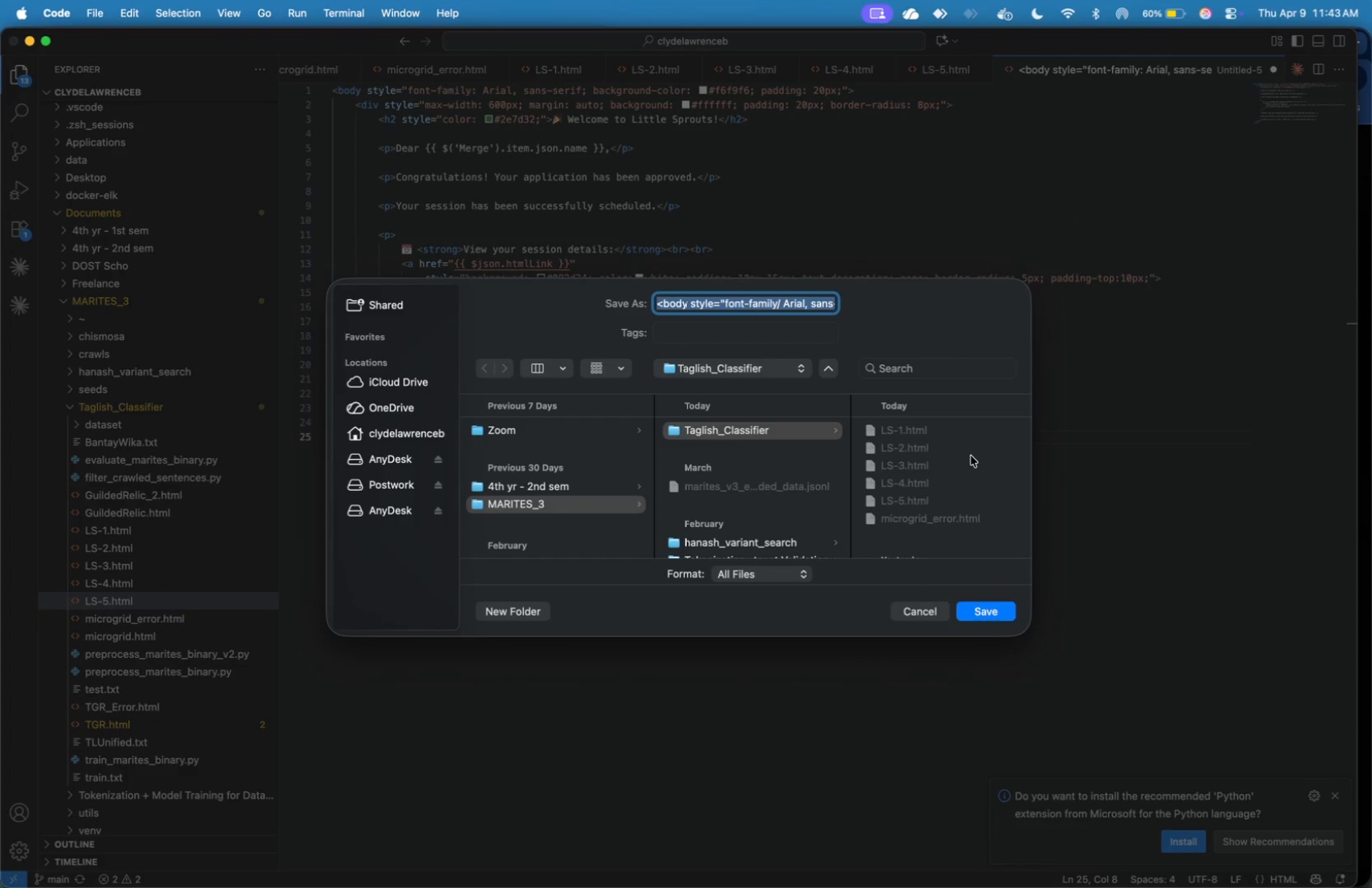 
wait(8.5)
 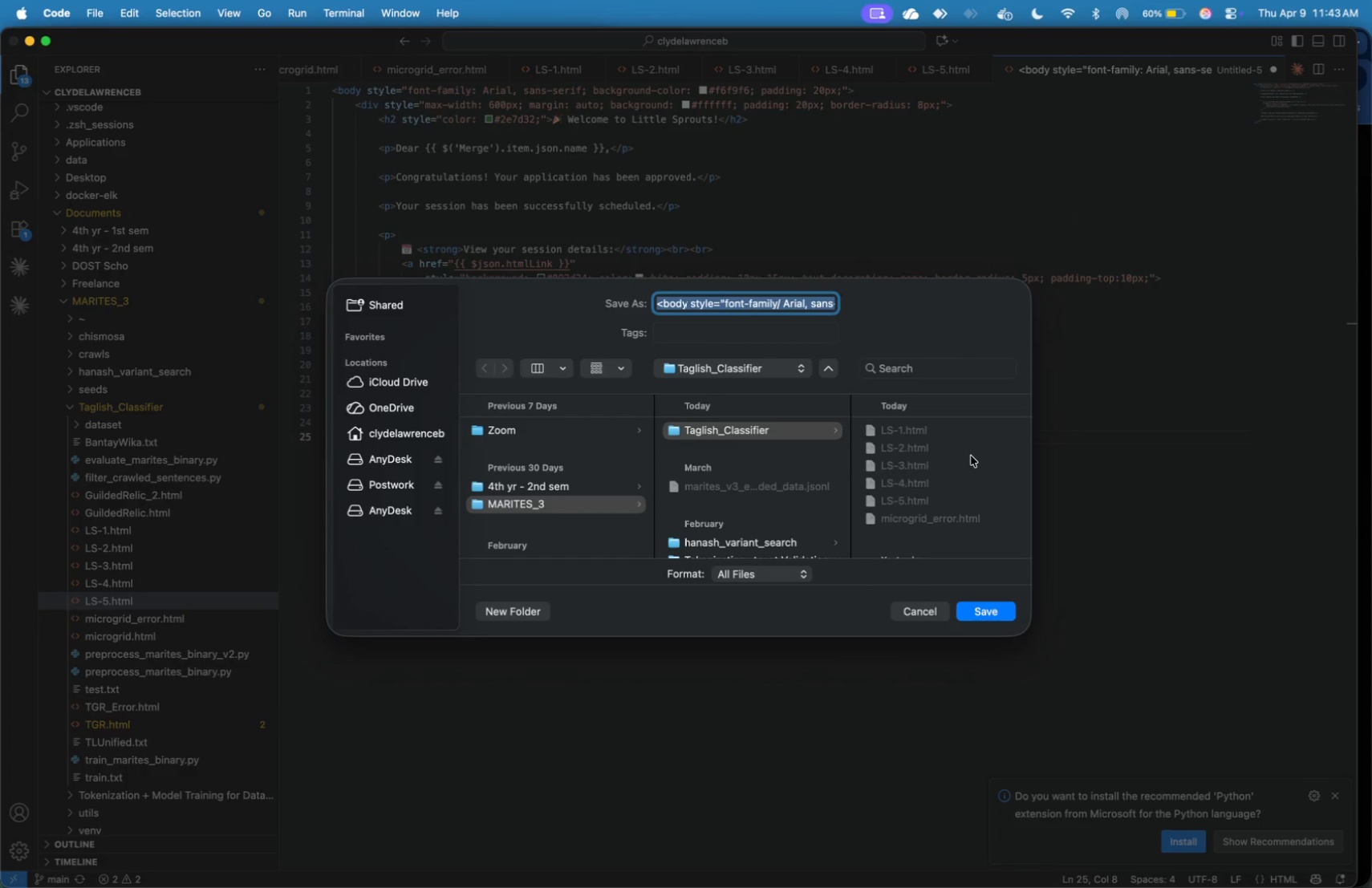 
type(LS-6.html)
 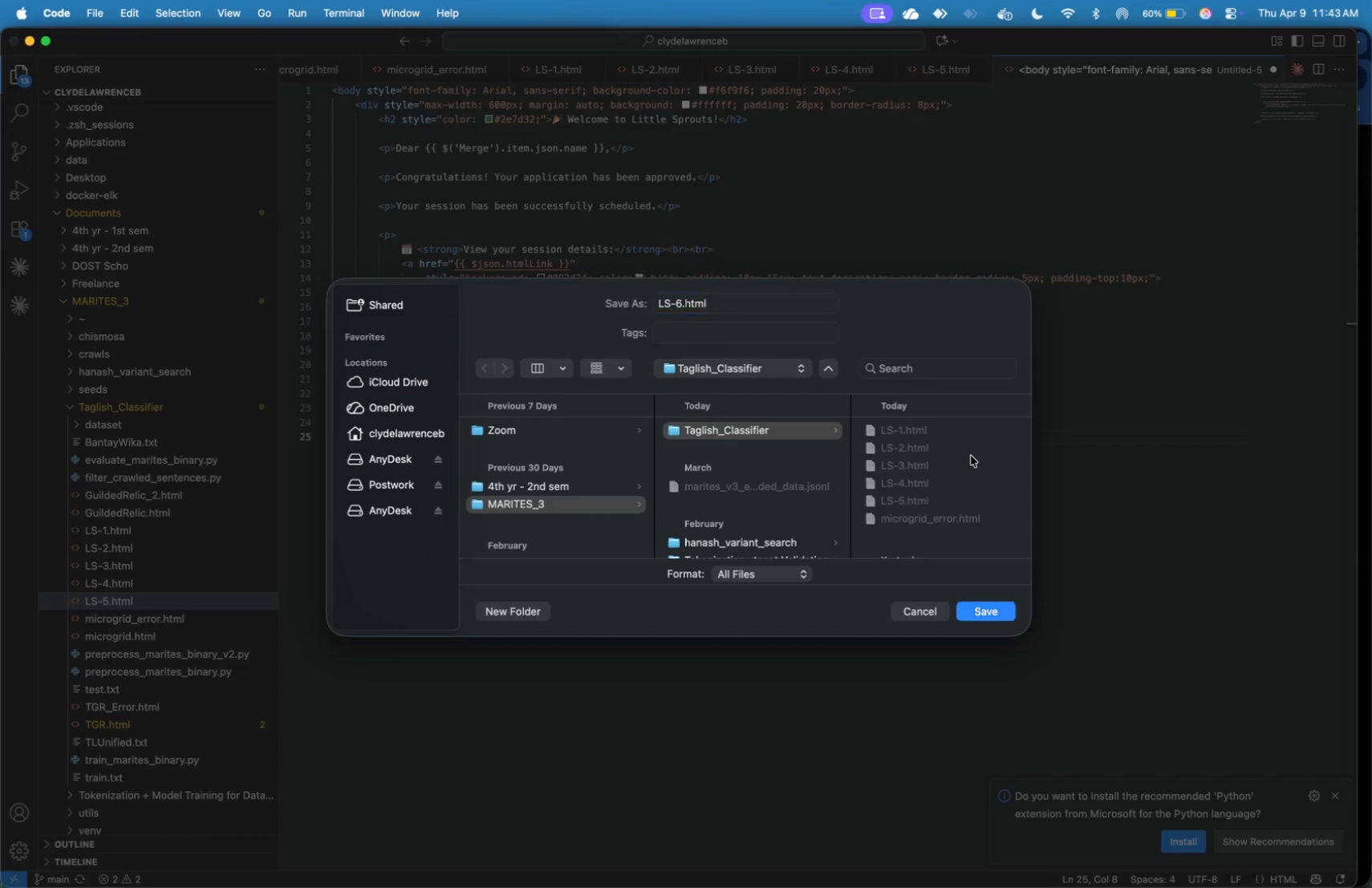 
key(Enter)
 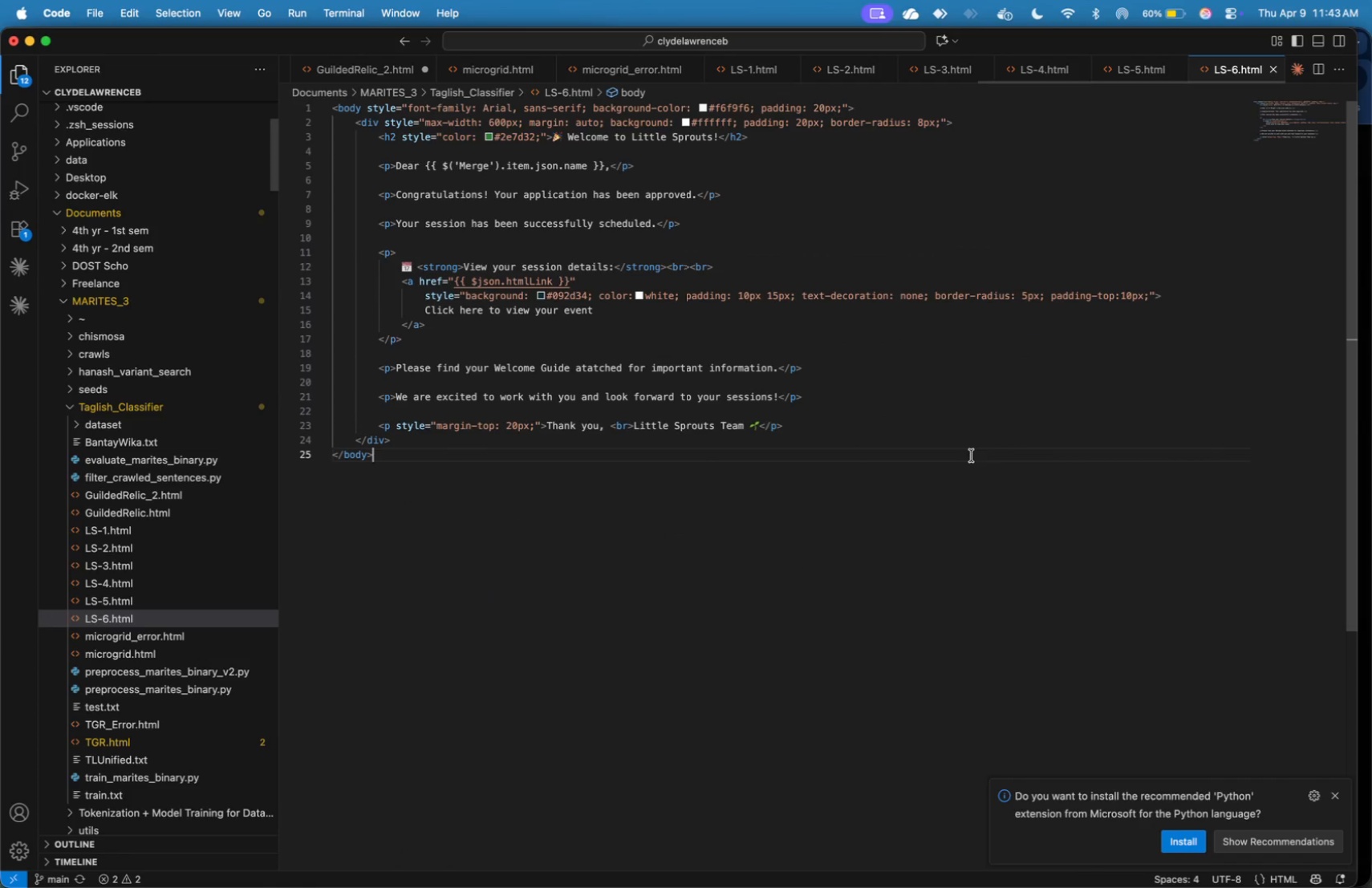 
left_click([993, 355])
 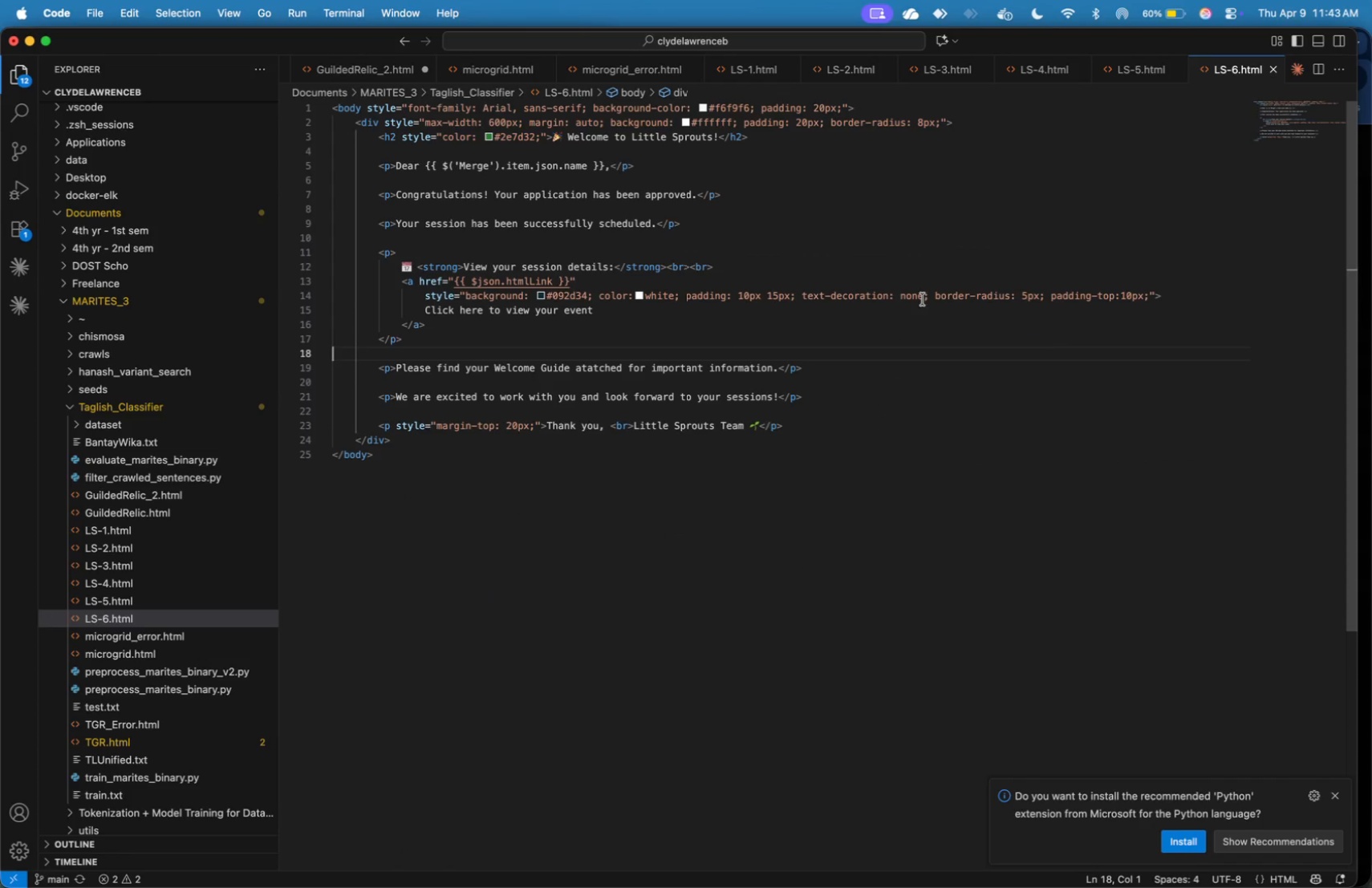 
wait(5.82)
 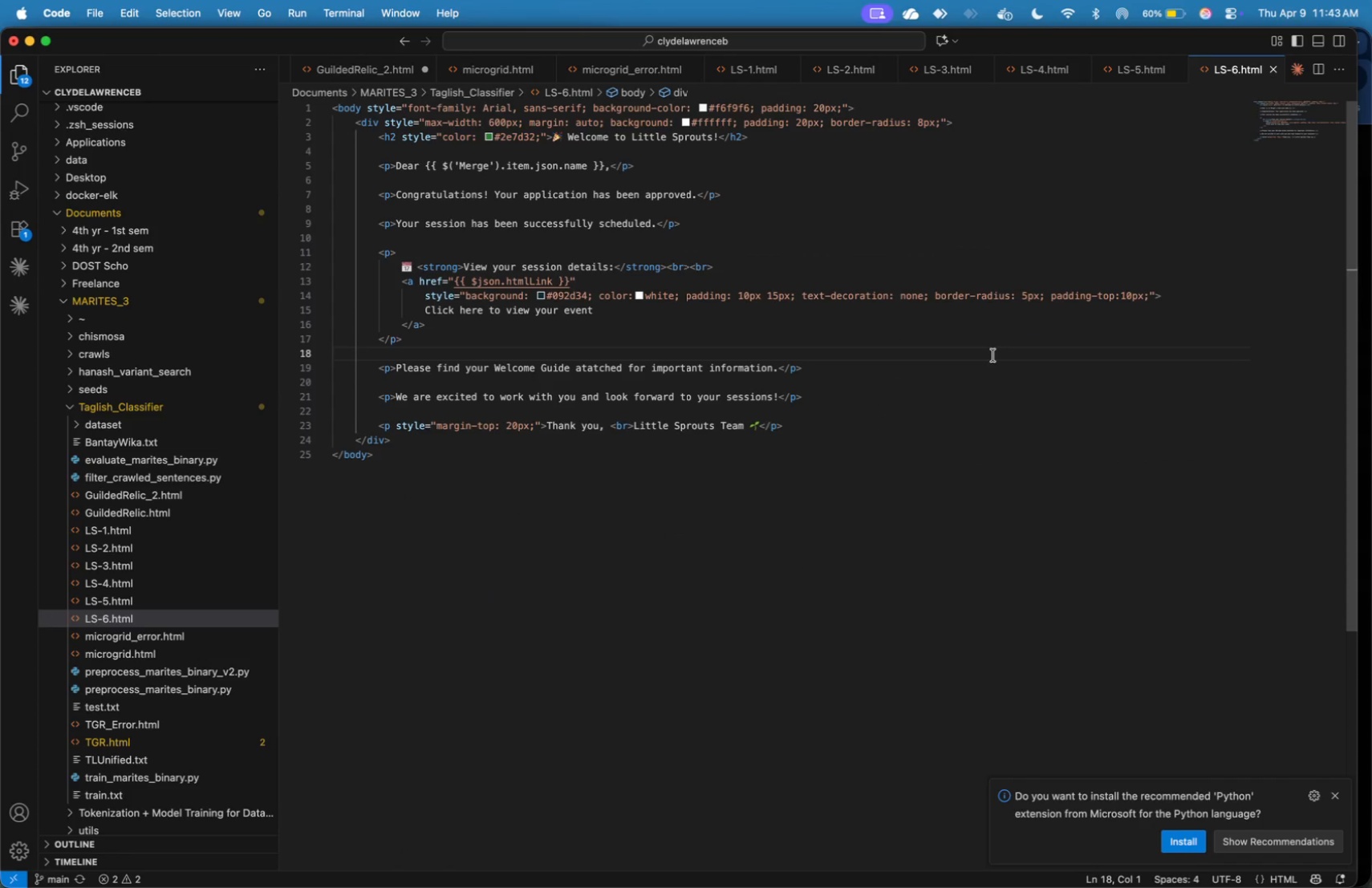 
left_click([921, 241])
 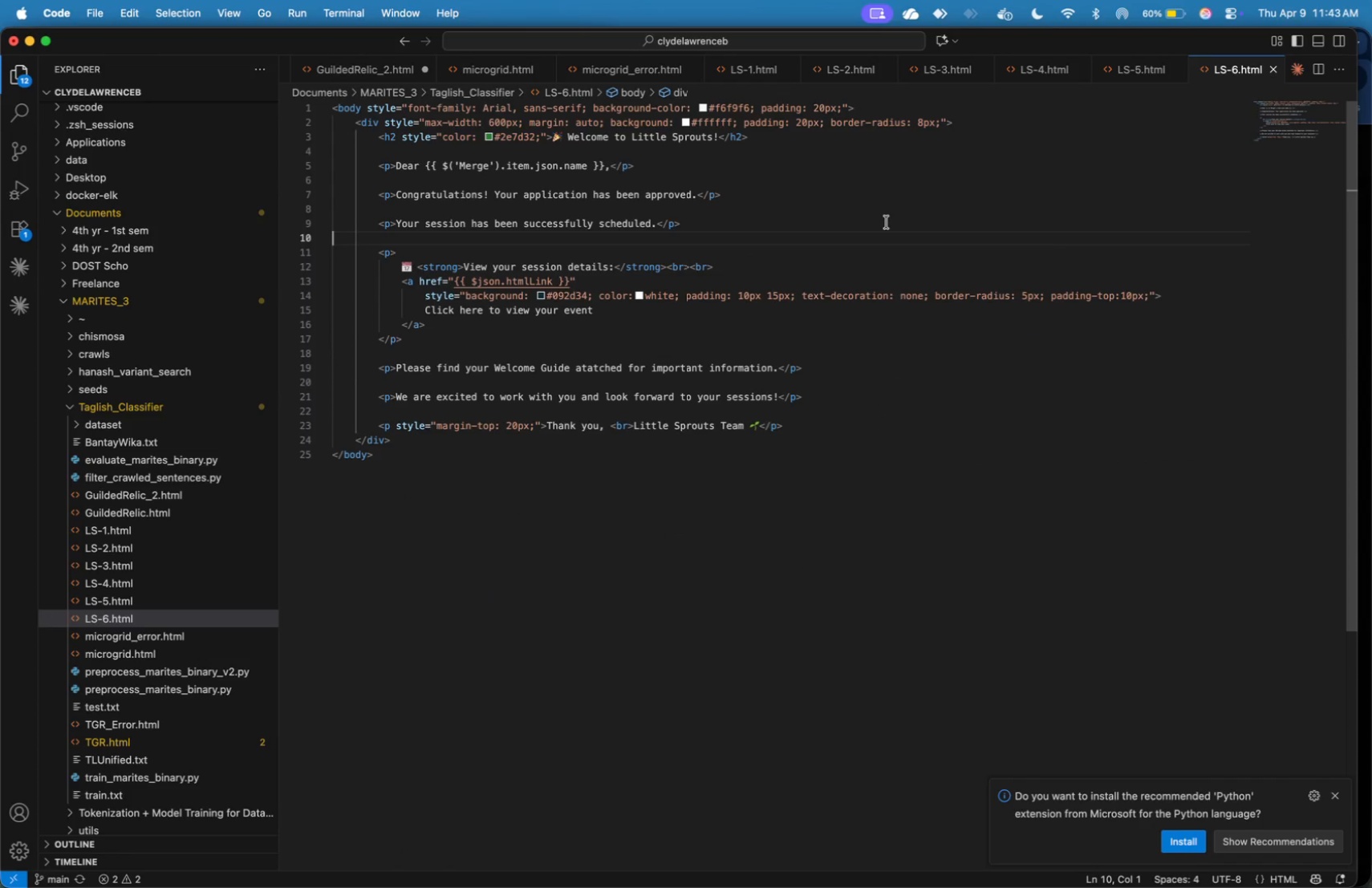 
key(Meta+Tab)
 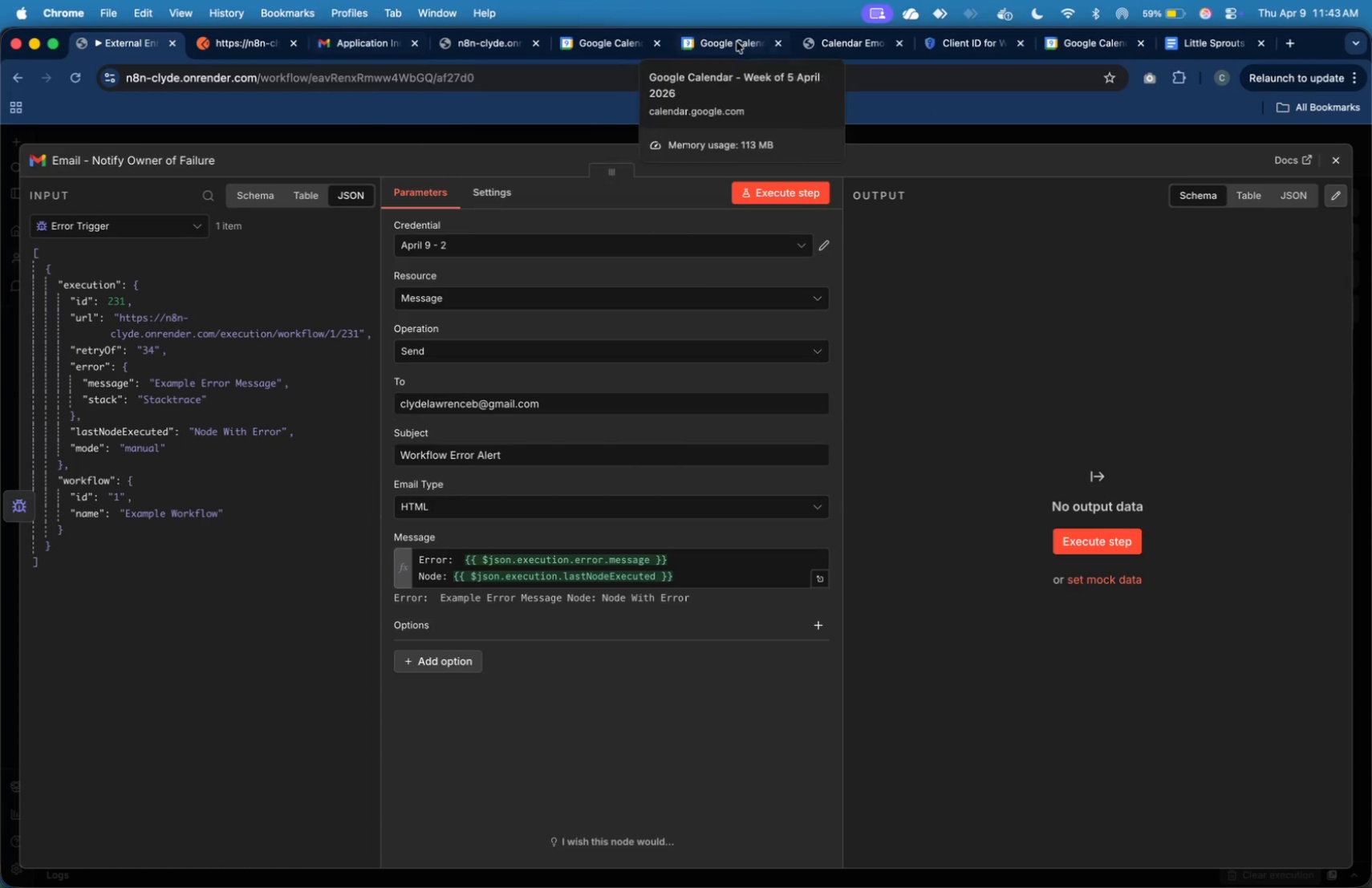 
wait(5.26)
 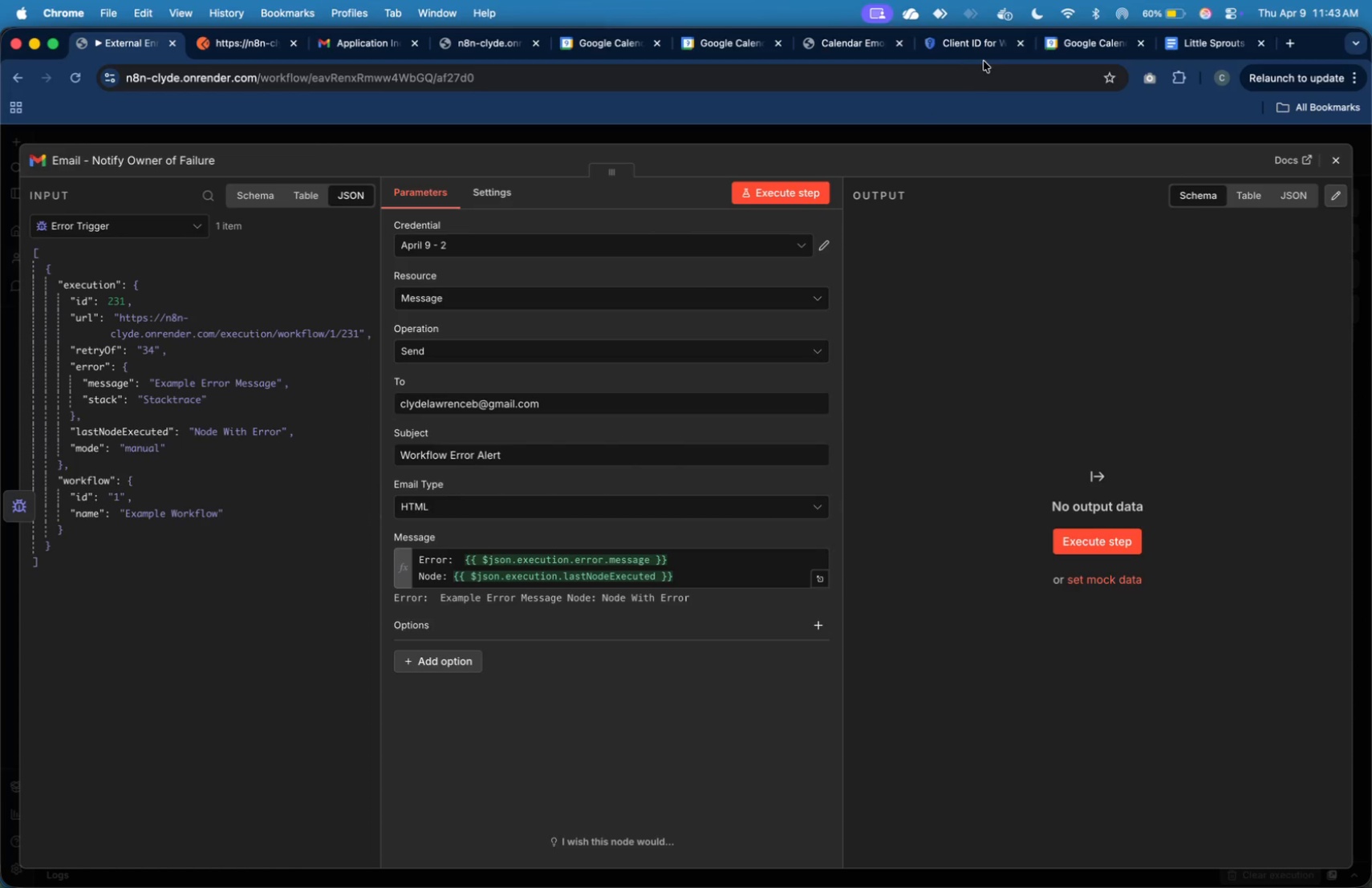 
left_click([540, 43])
 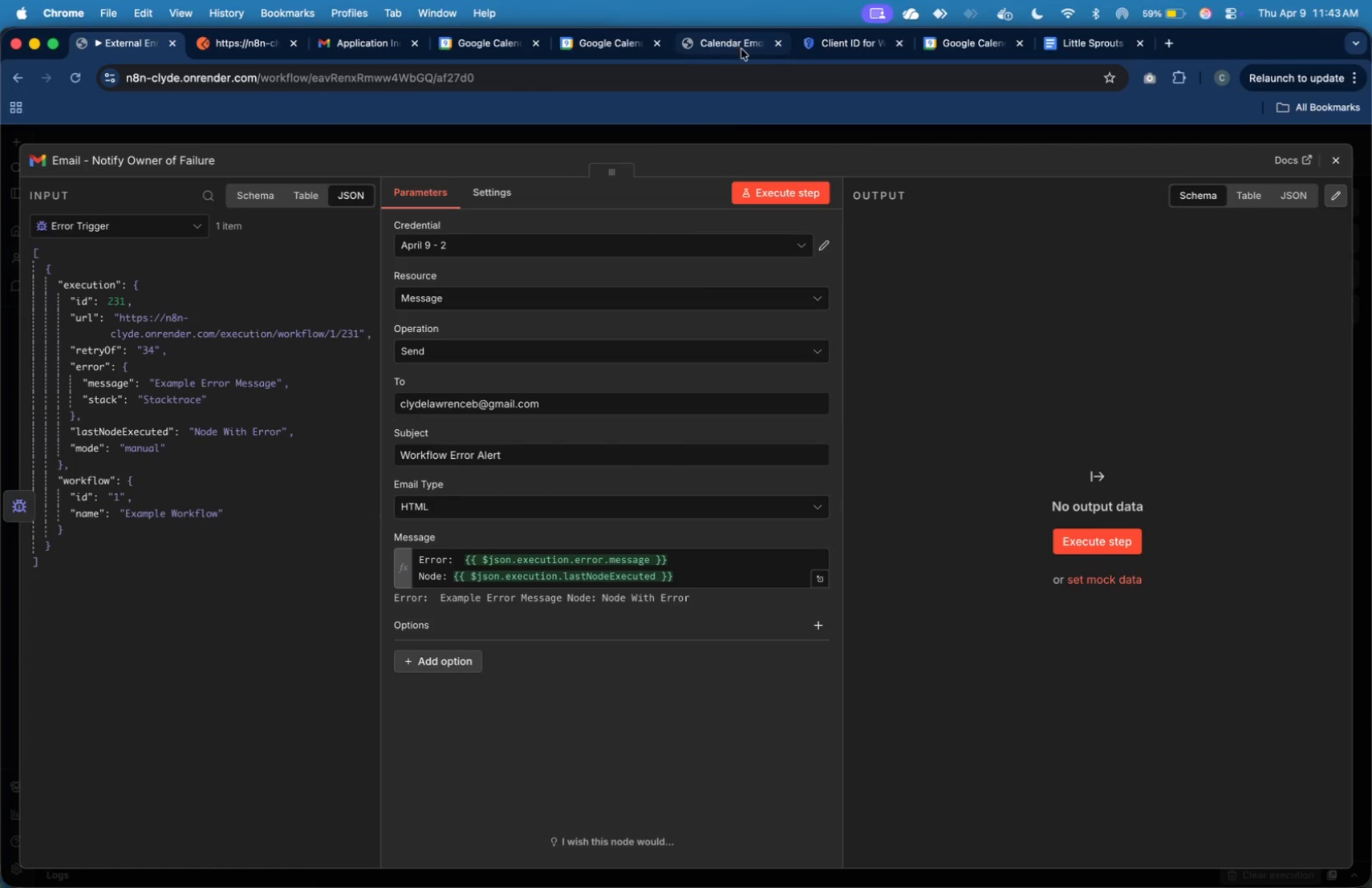 
left_click([744, 51])
 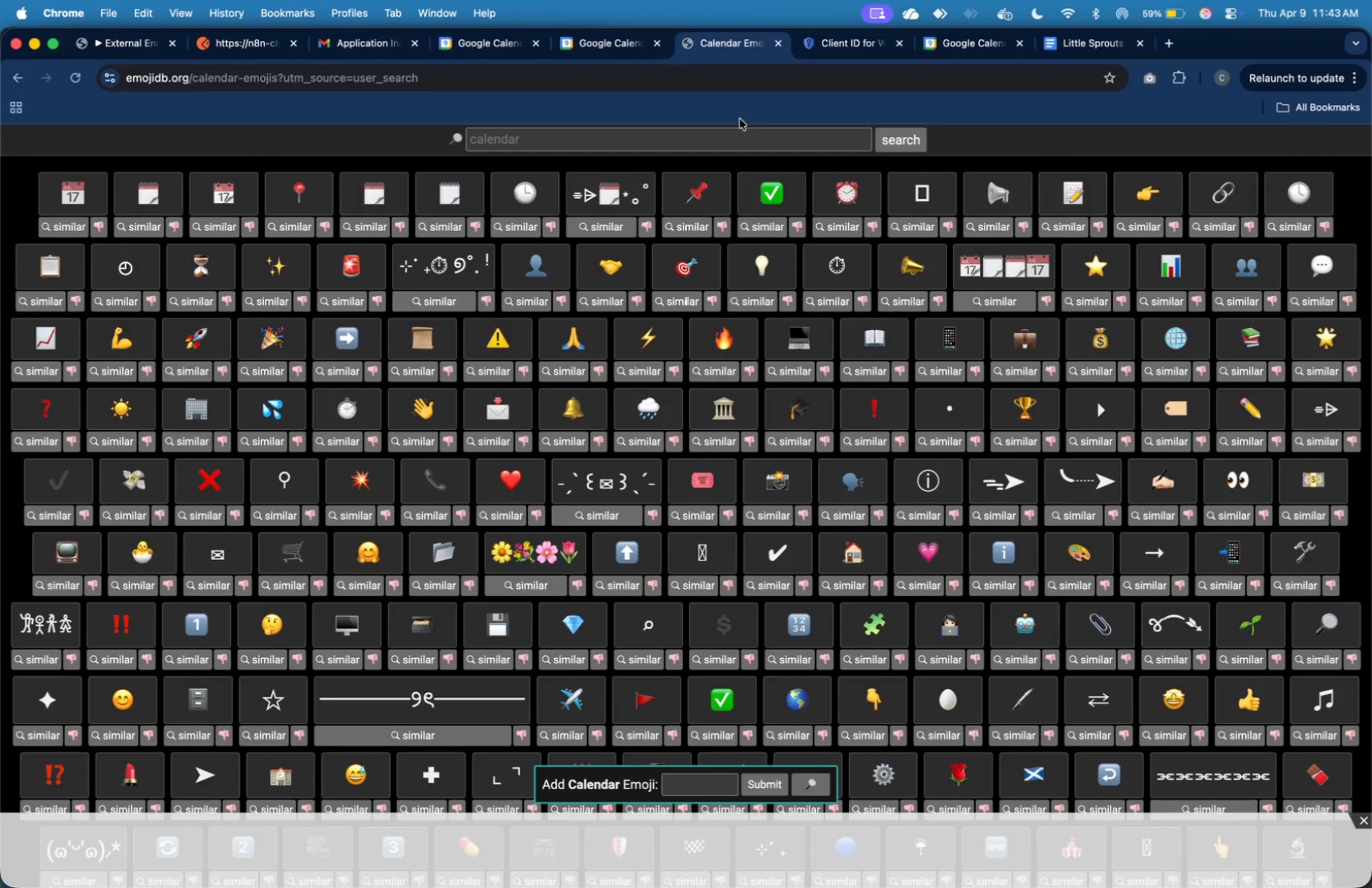 
left_click([741, 131])
 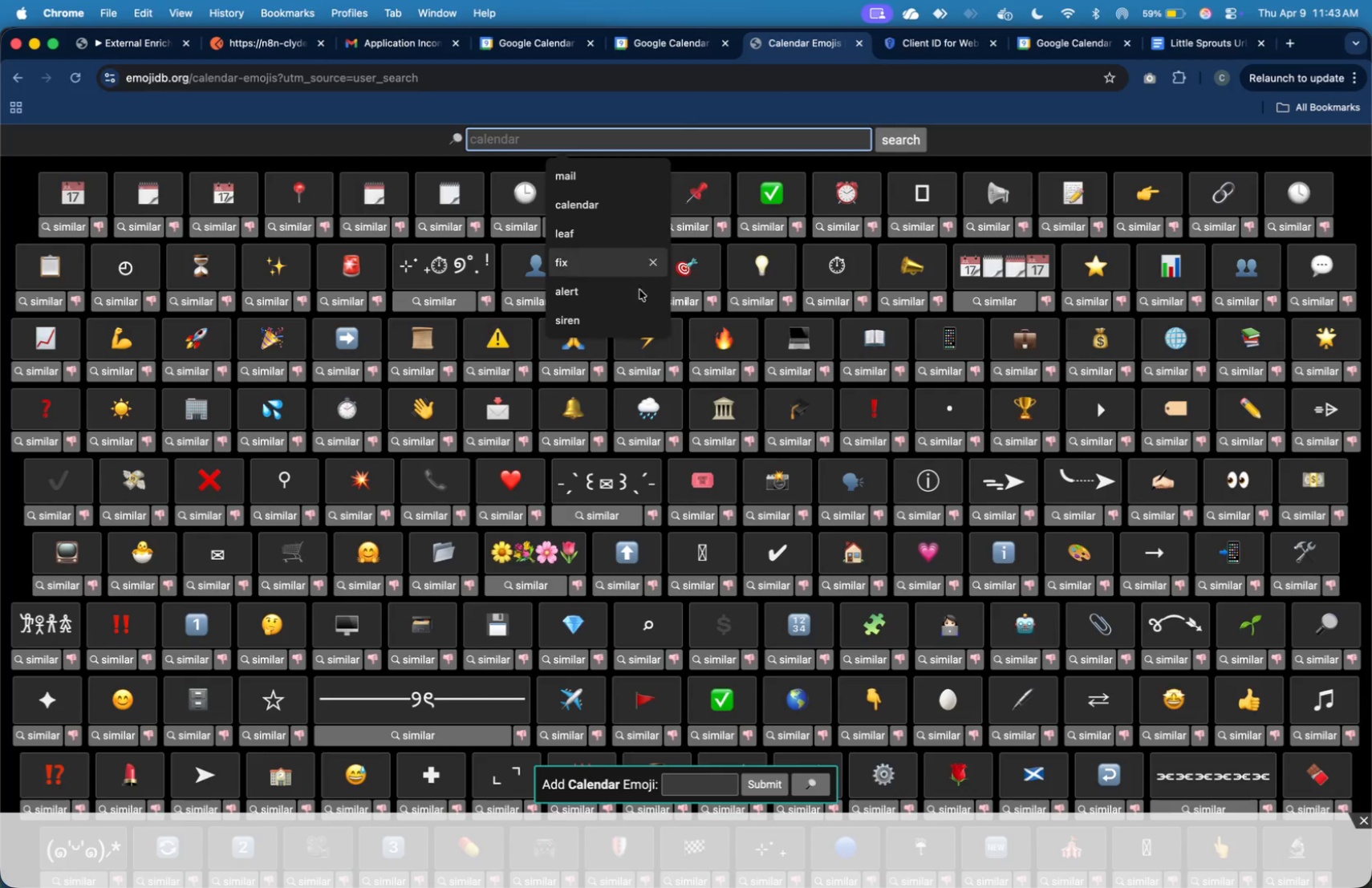 
left_click([502, 339])
 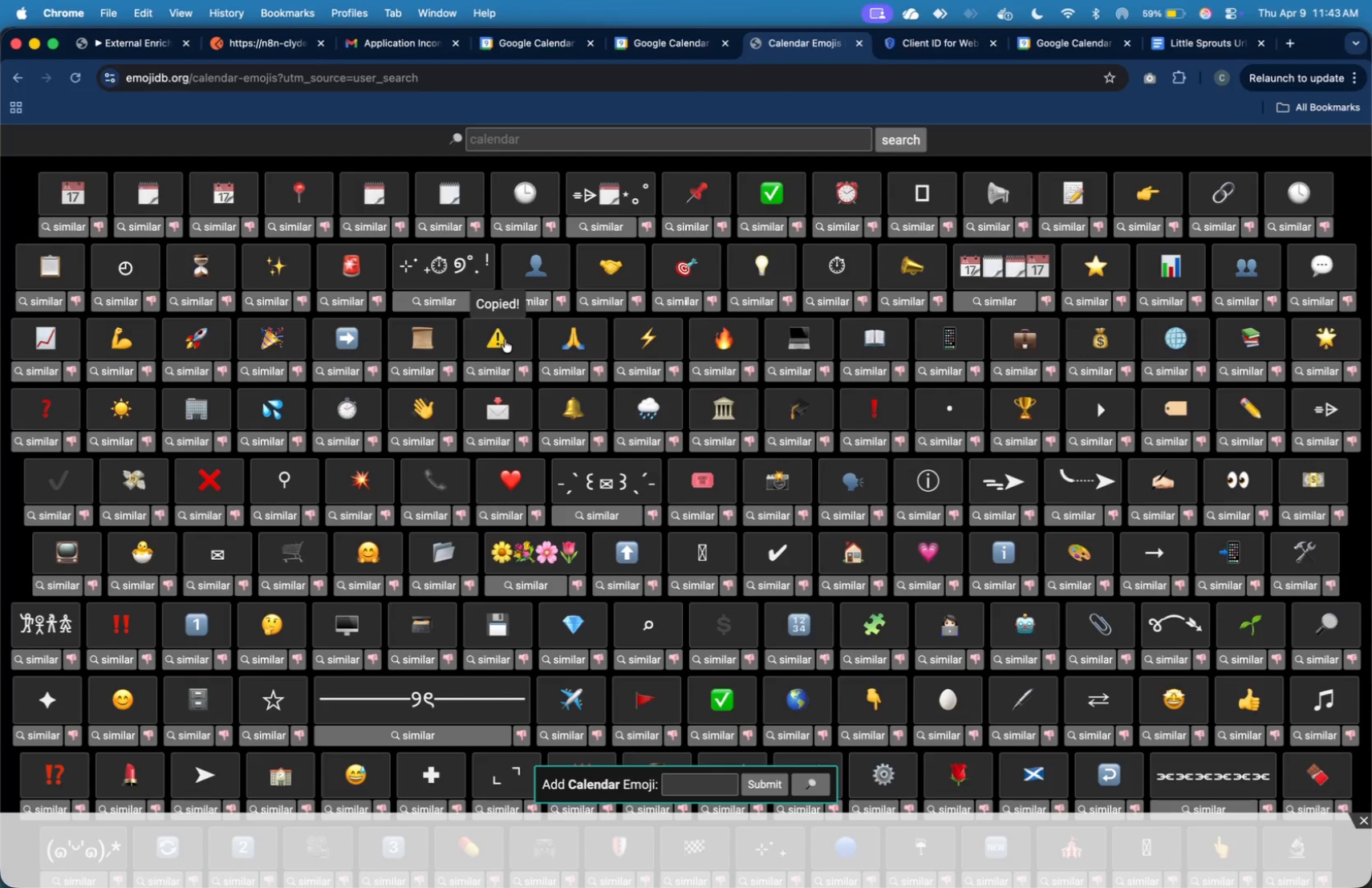 
key(Meta+CommandLeft)
 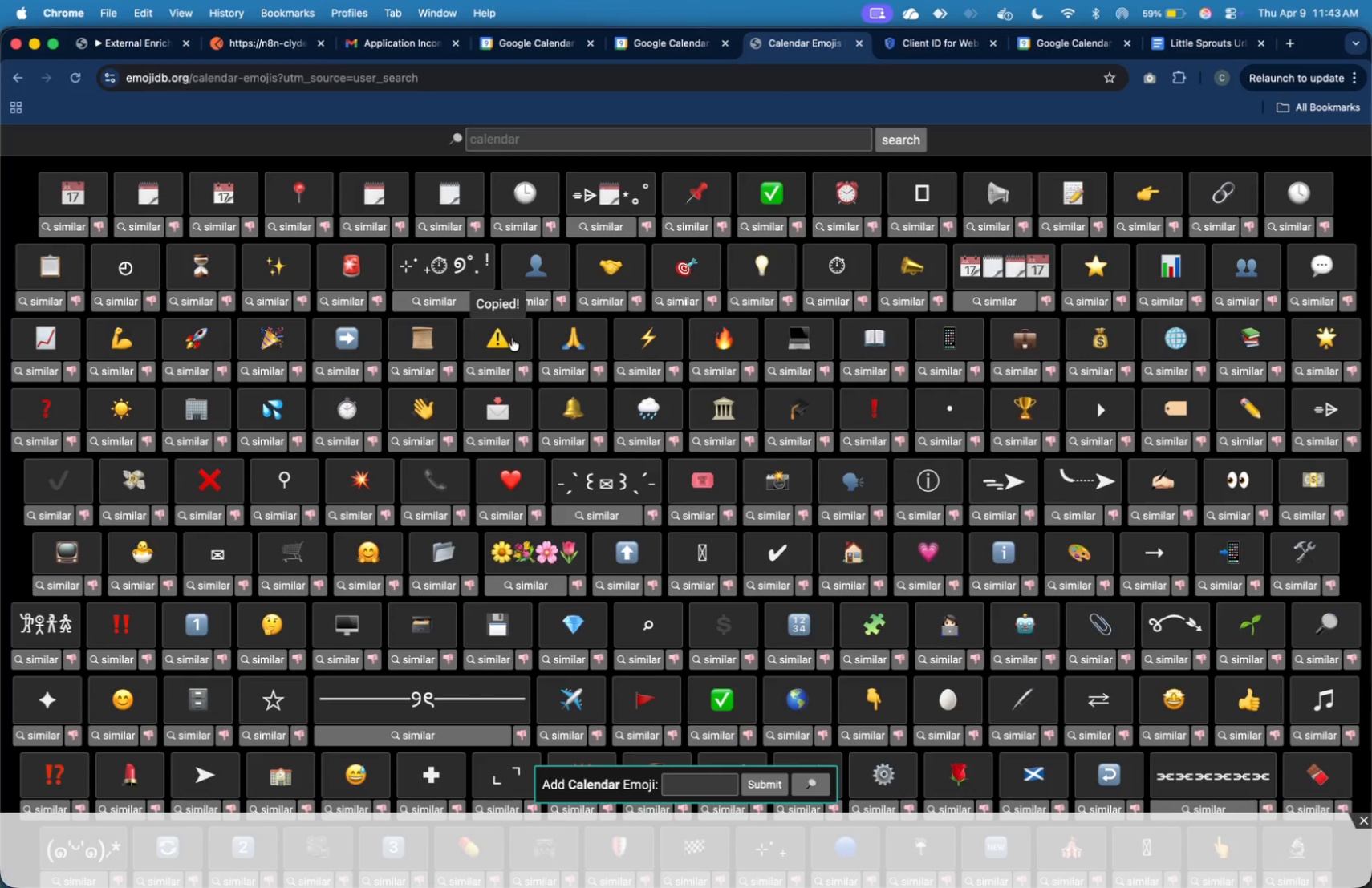 
key(Meta+Tab)
 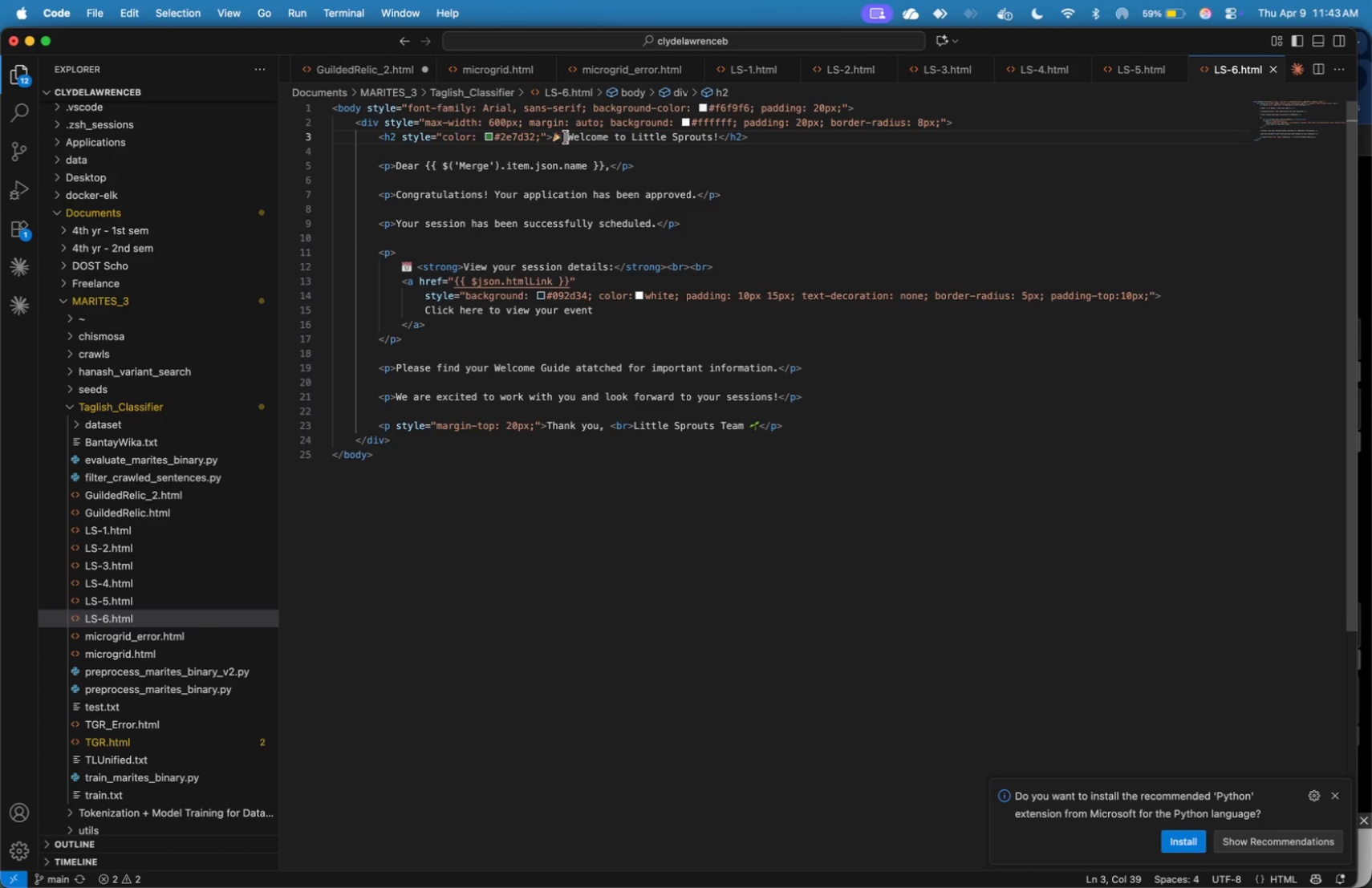 
key(ArrowLeft)
 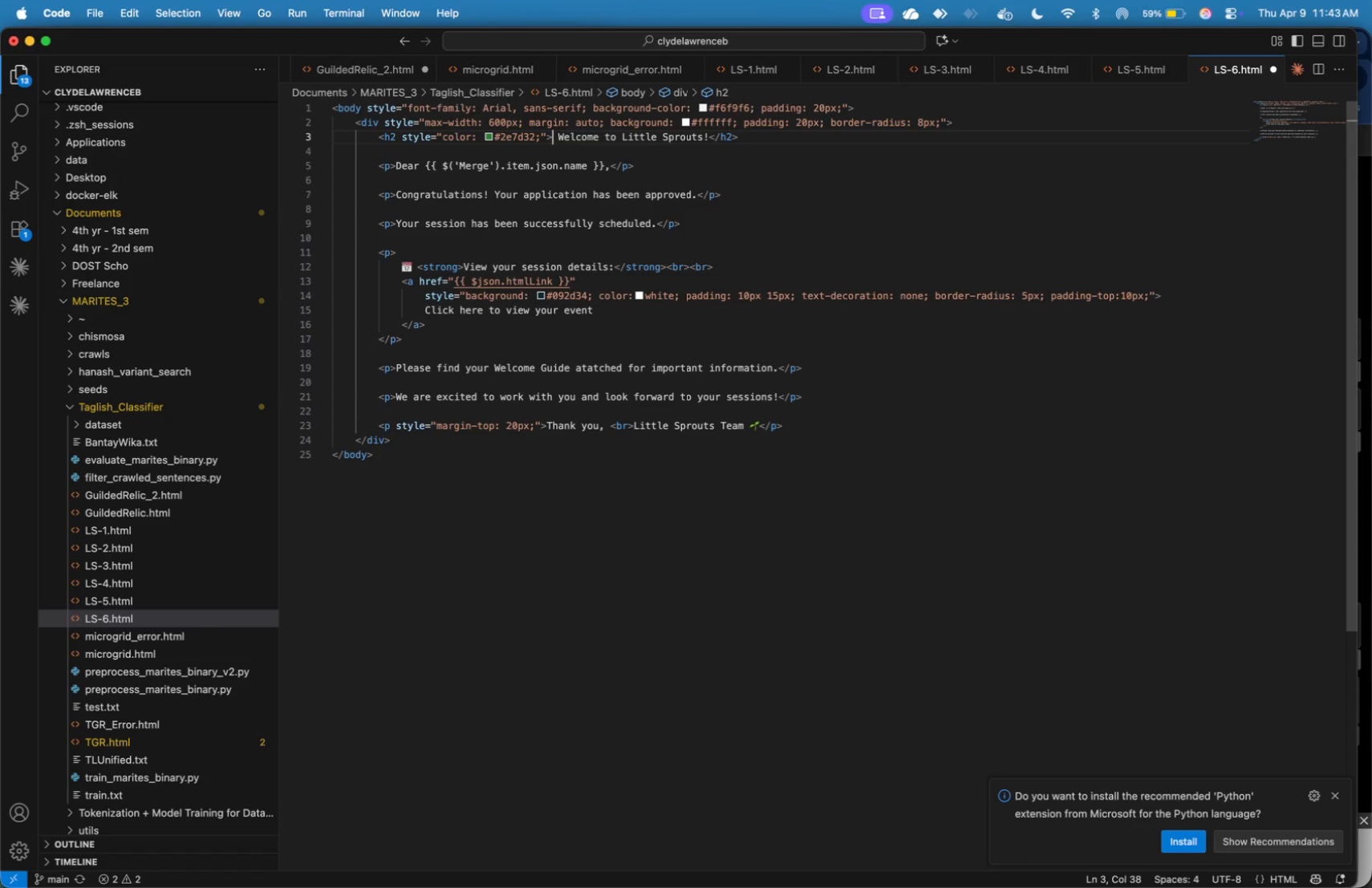 
key(Backspace)
 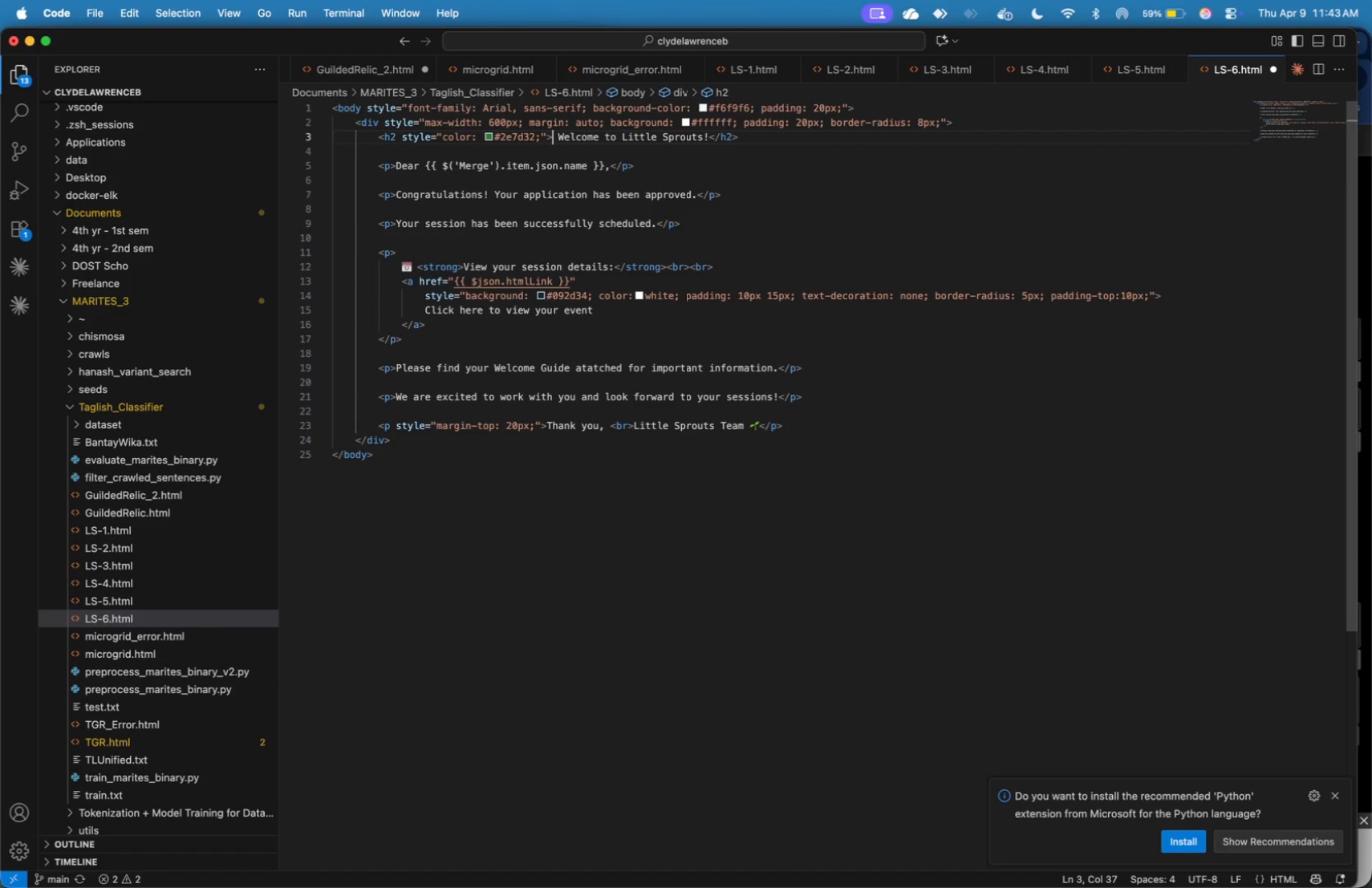 
key(Meta+V)
 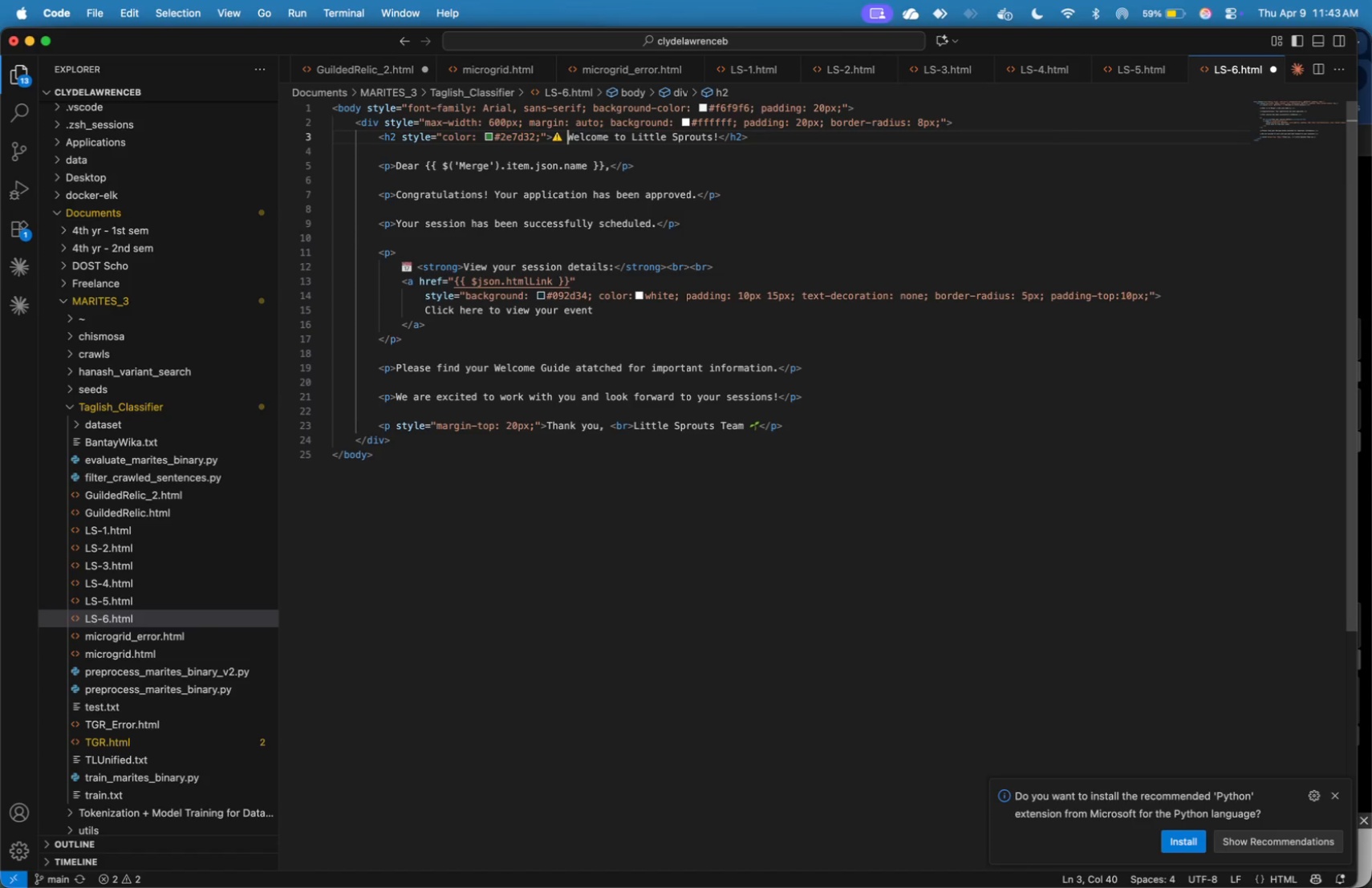 
key(ArrowRight)
 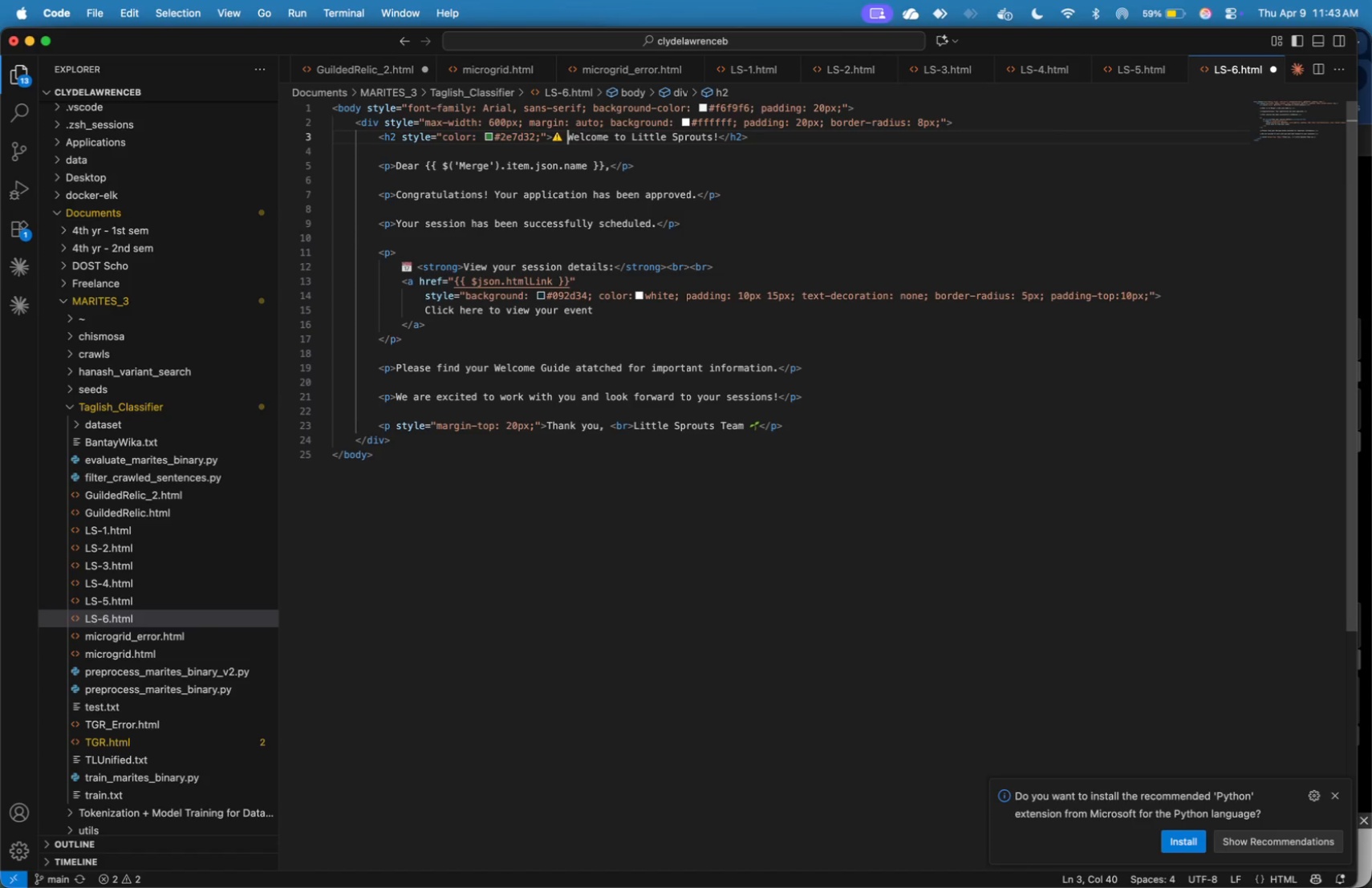 
hold_key(key=ArrowRight, duration=1.5)
 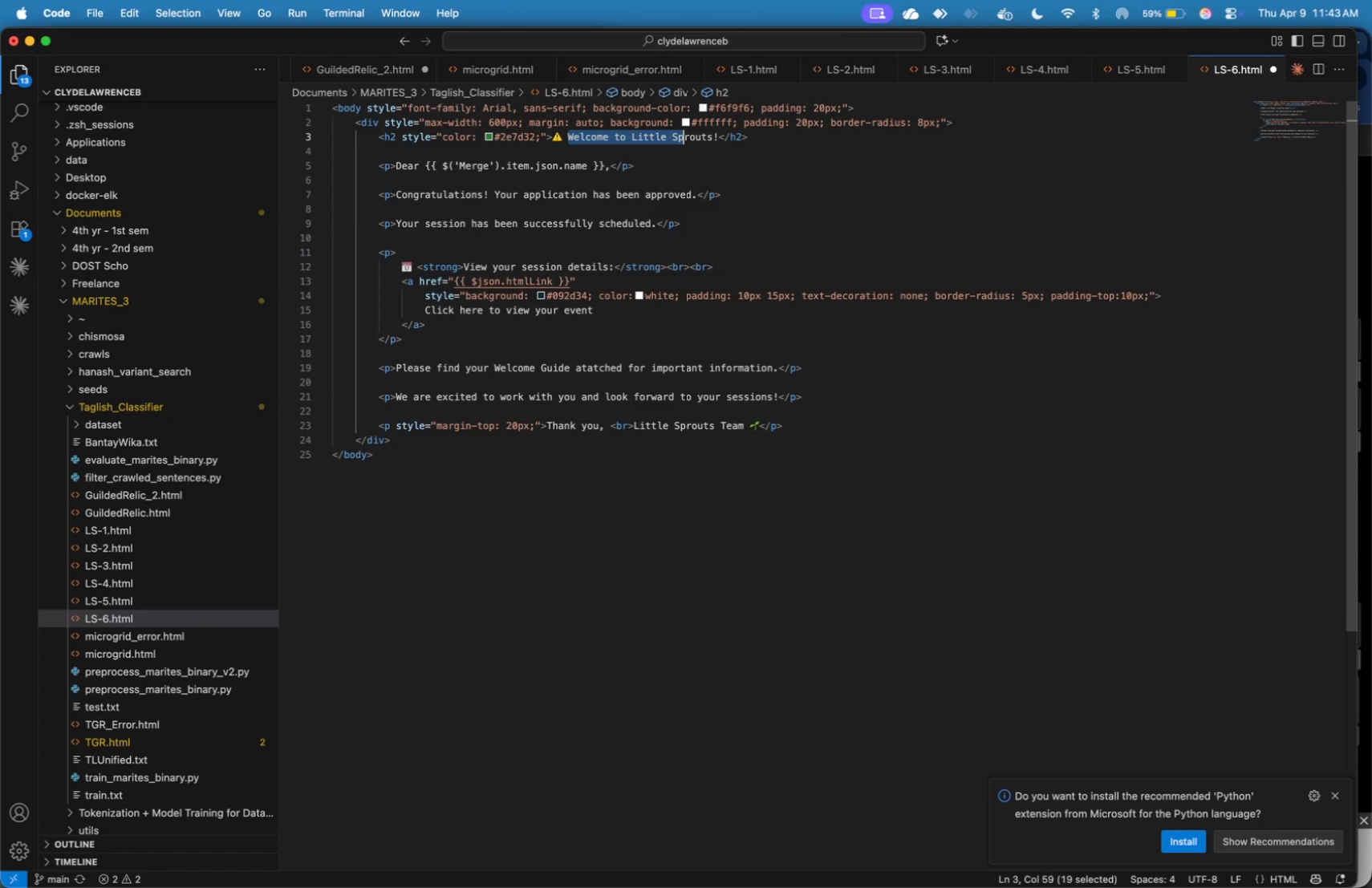 
hold_key(key=ArrowRight, duration=0.89)
 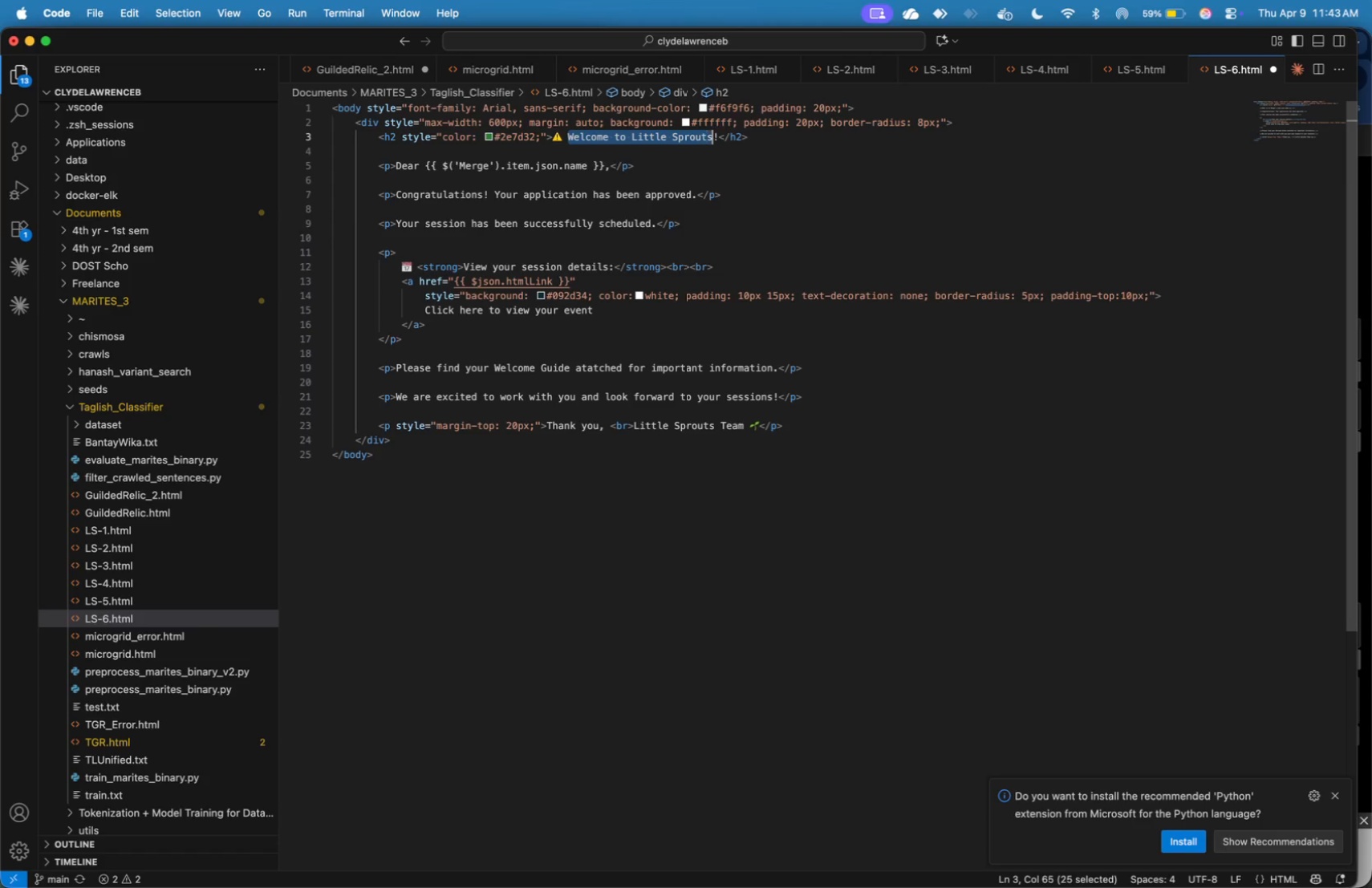 
key(Shift+ArrowRight)
 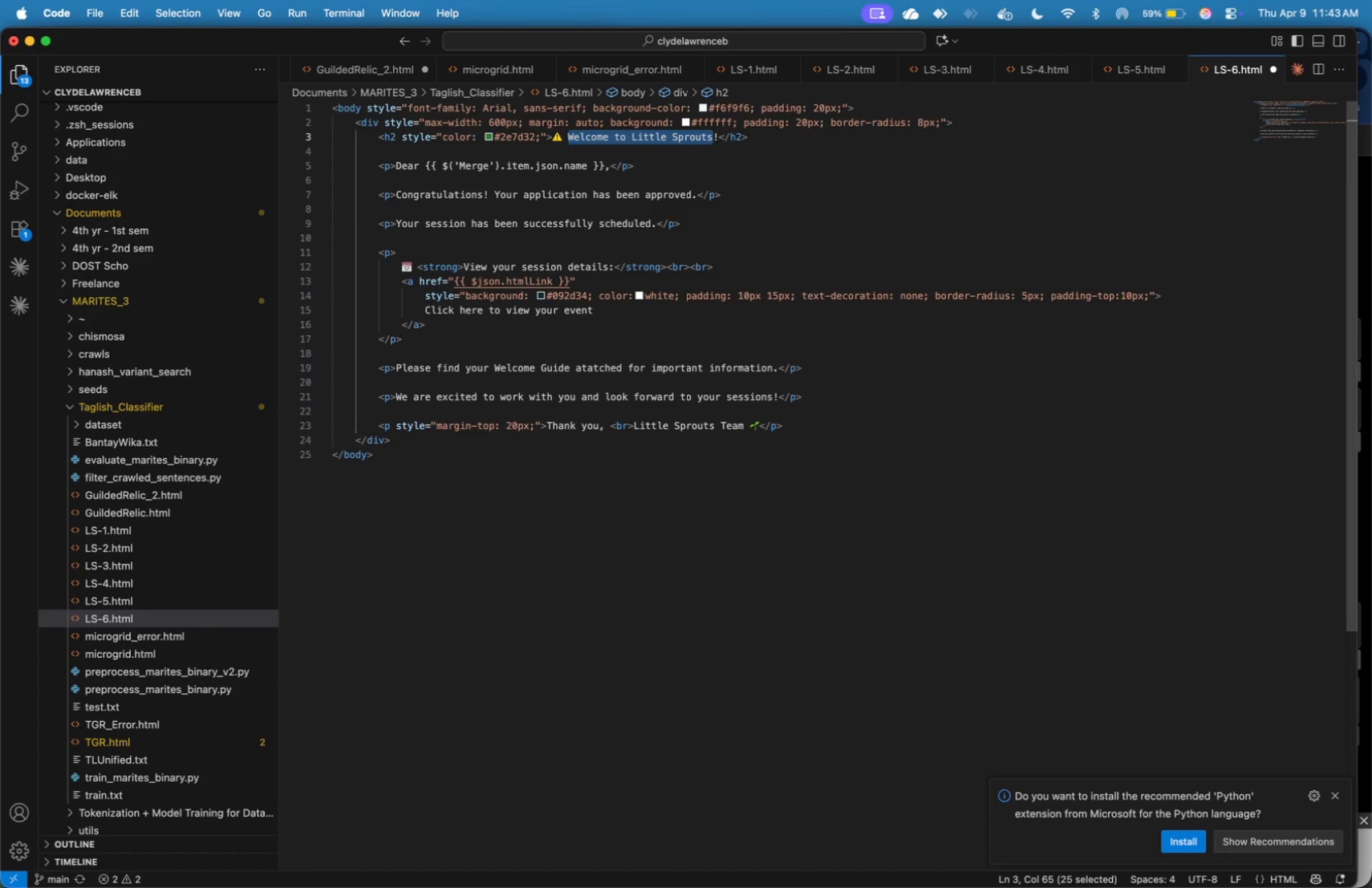 
key(Shift+ArrowRight)
 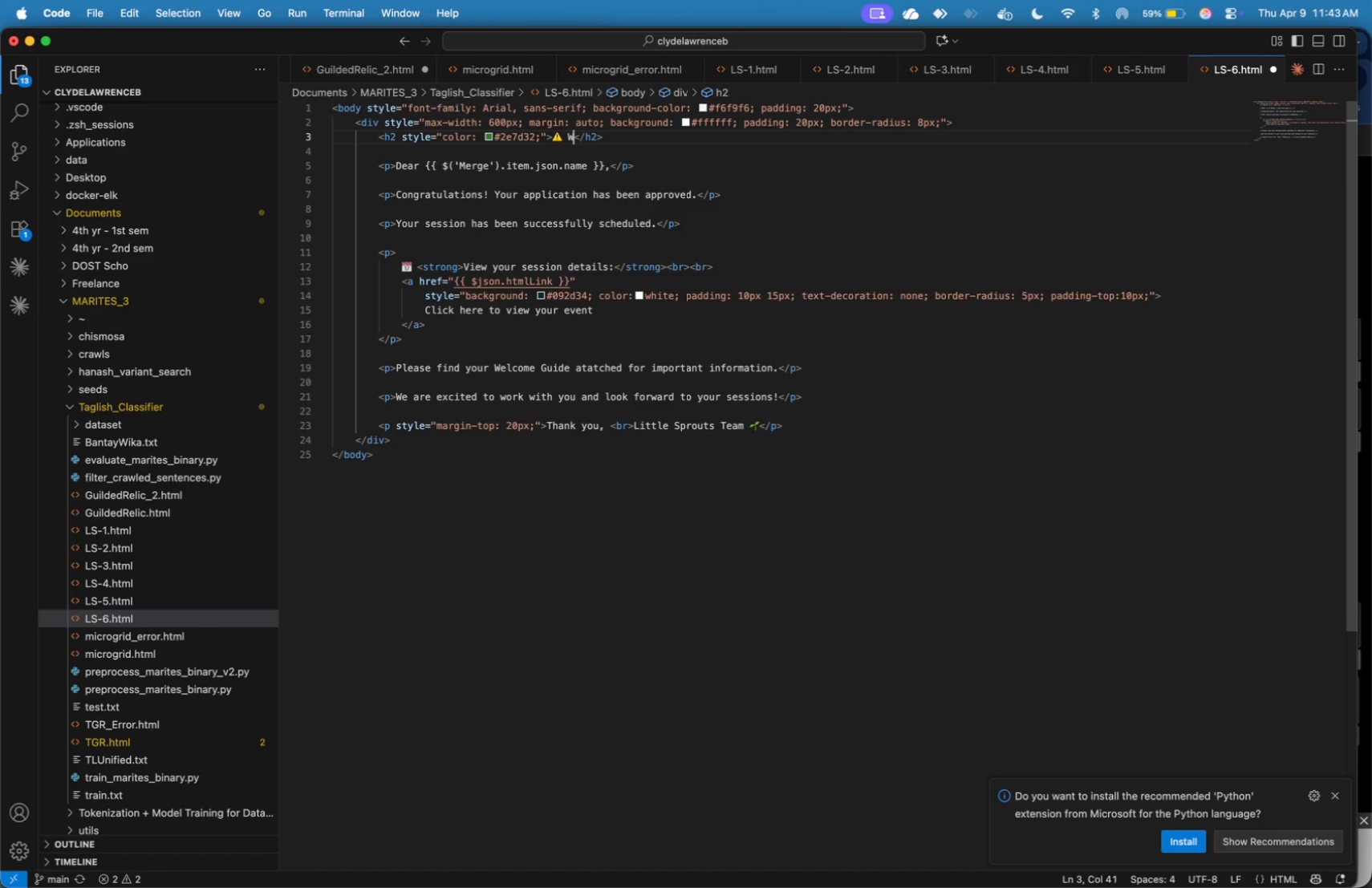 
type(Workflow Error S)
key(Backspace)
type(Detected)
 